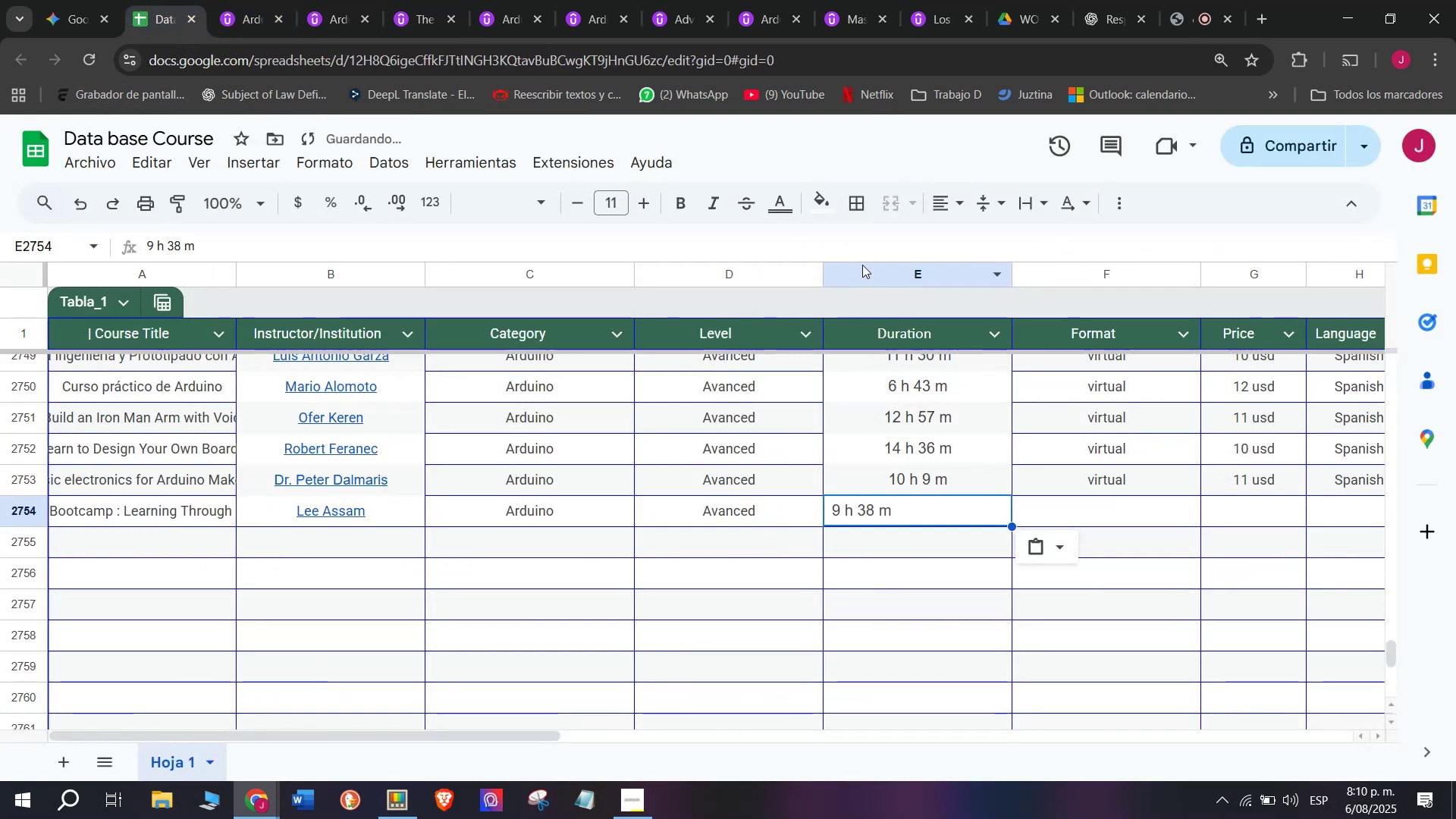 
key(Control+ControlLeft)
 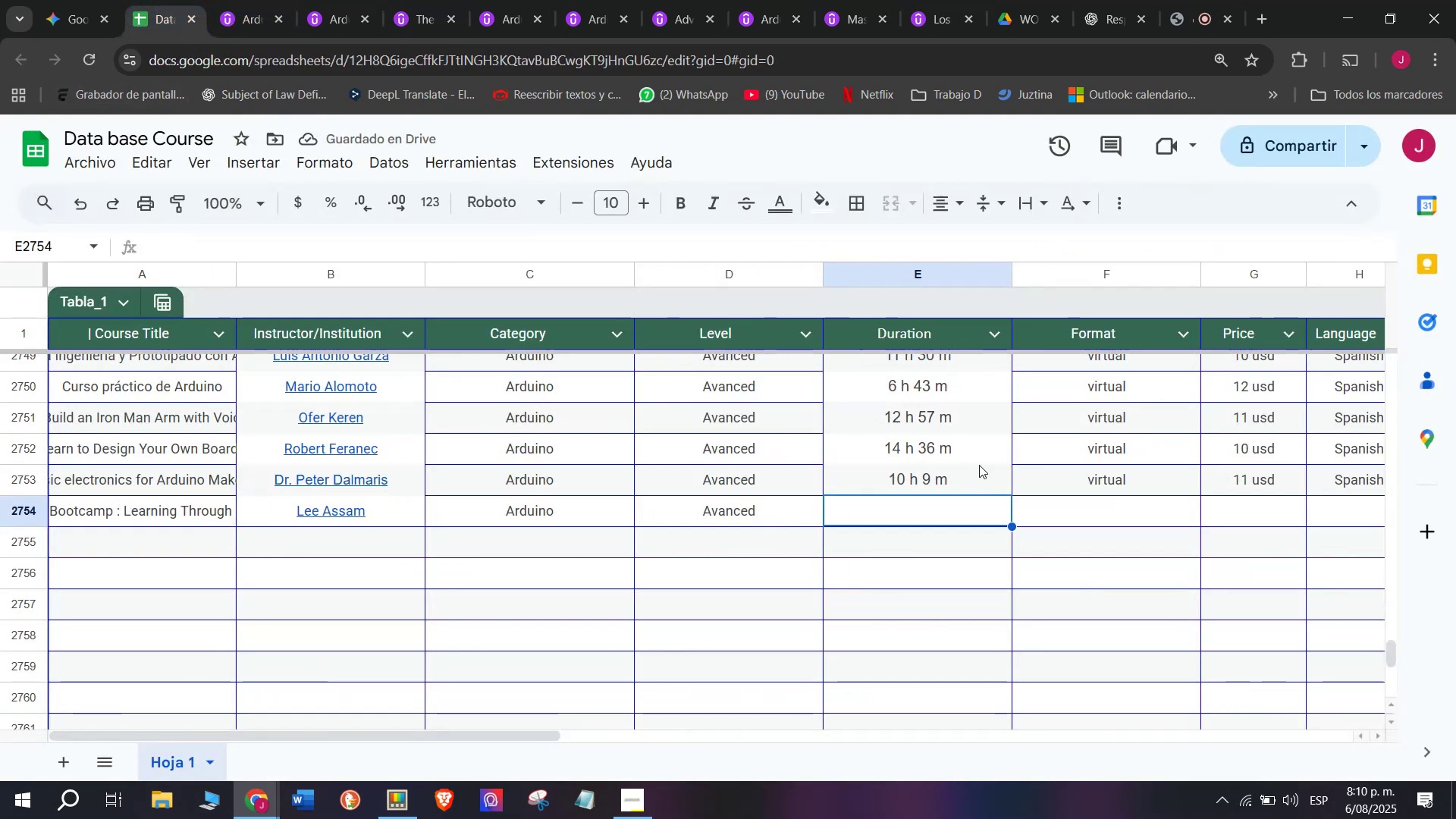 
key(Control+V)
 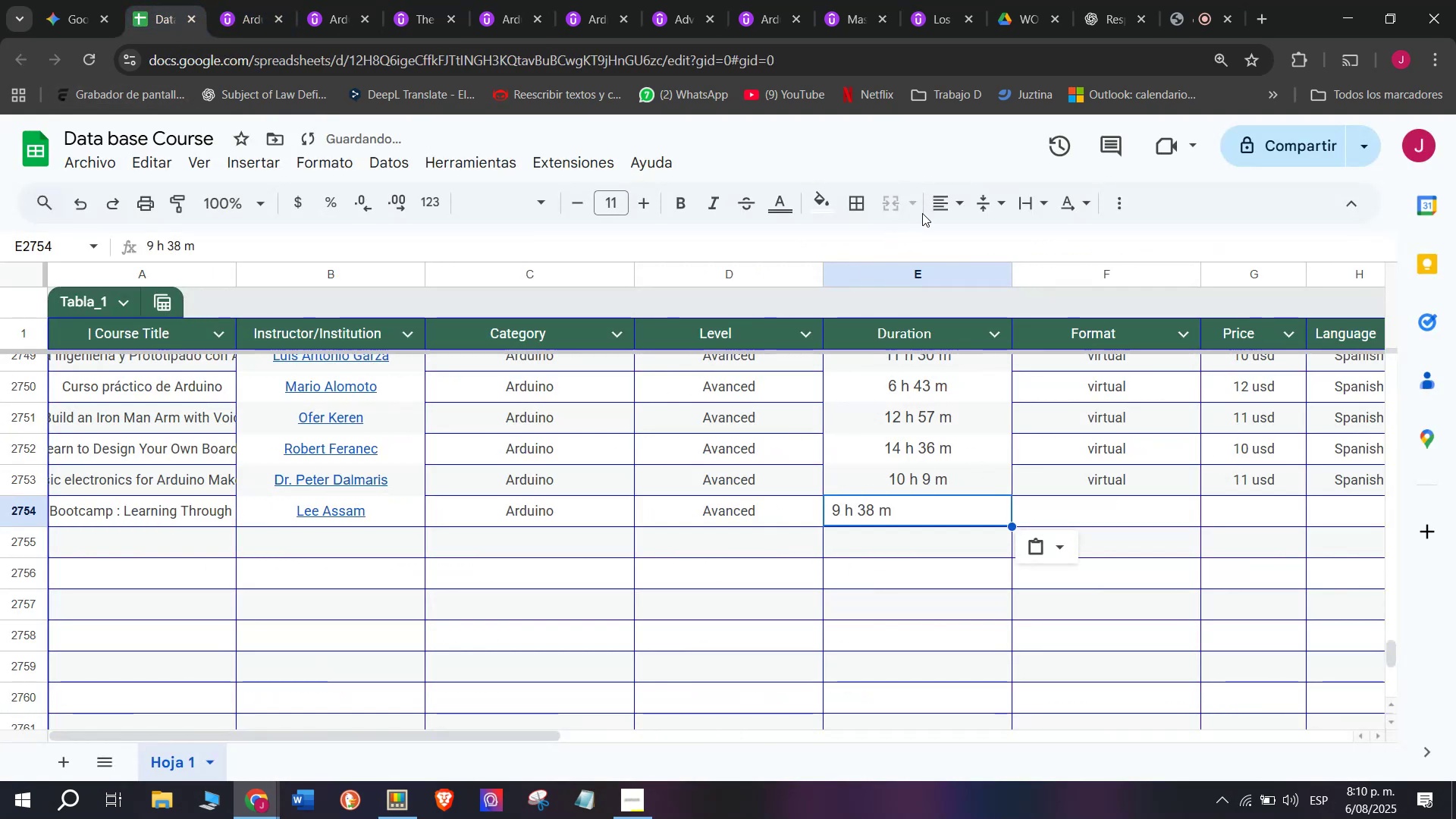 
left_click([930, 206])
 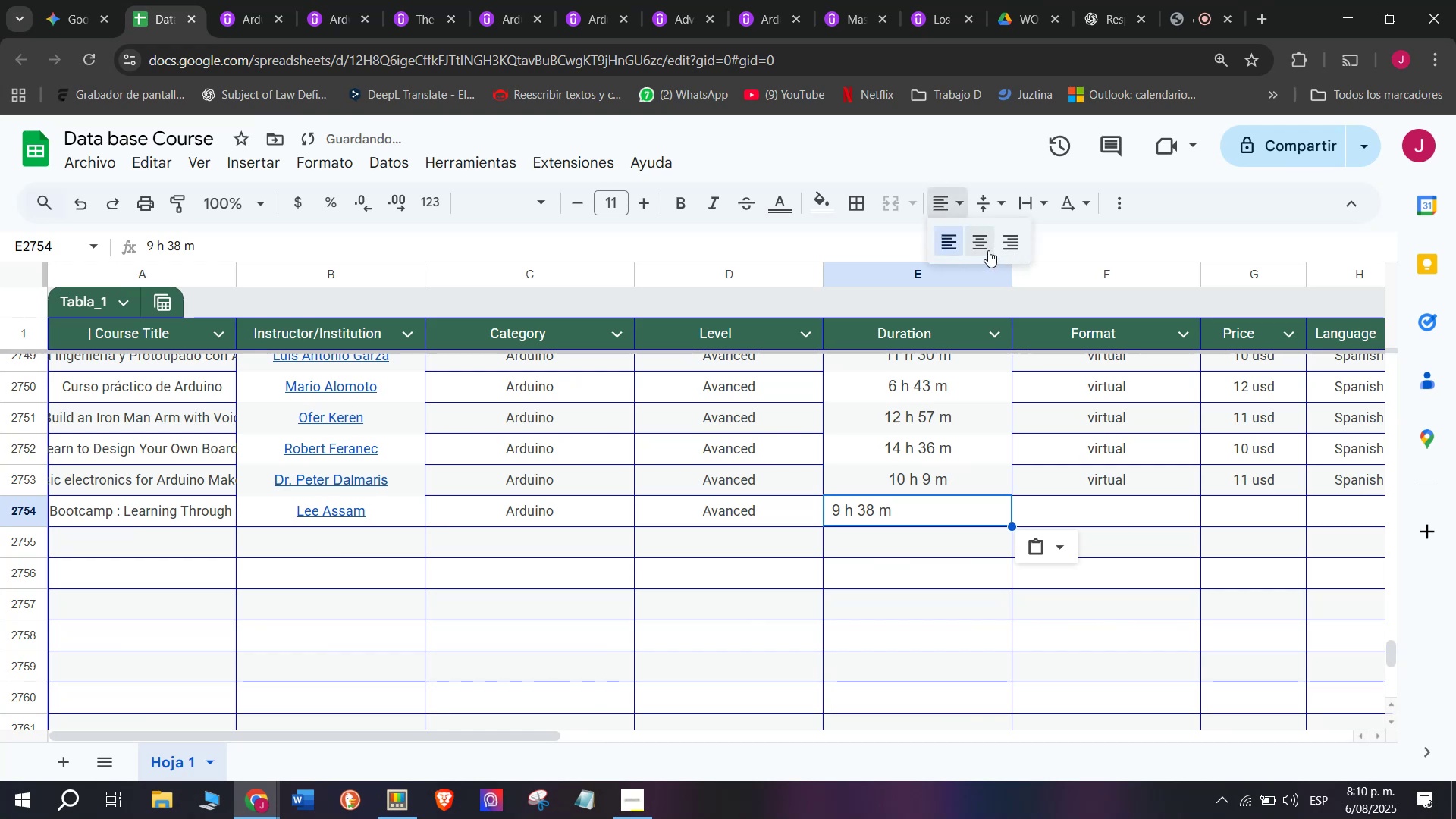 
left_click([988, 249])
 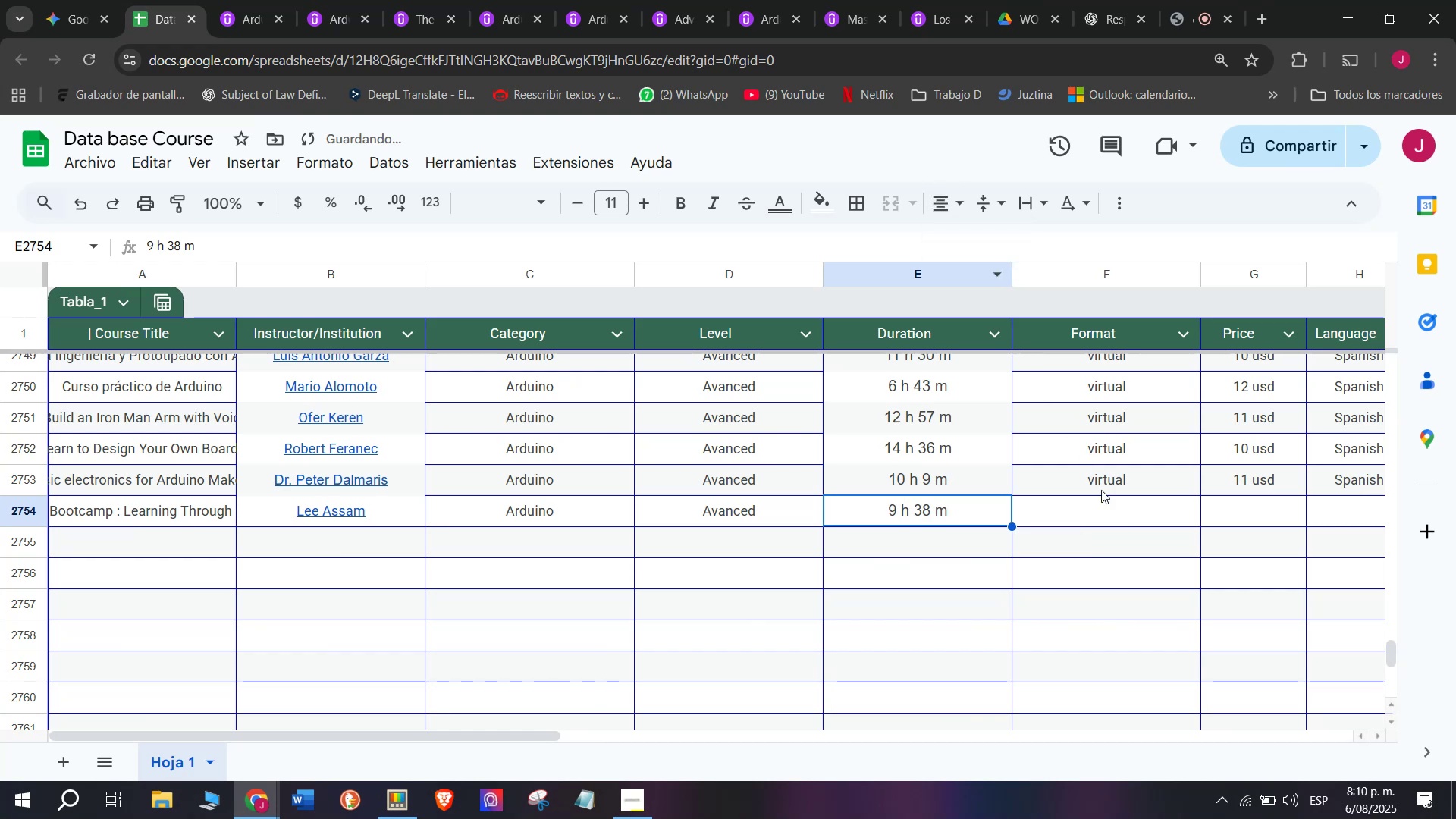 
left_click([1103, 490])
 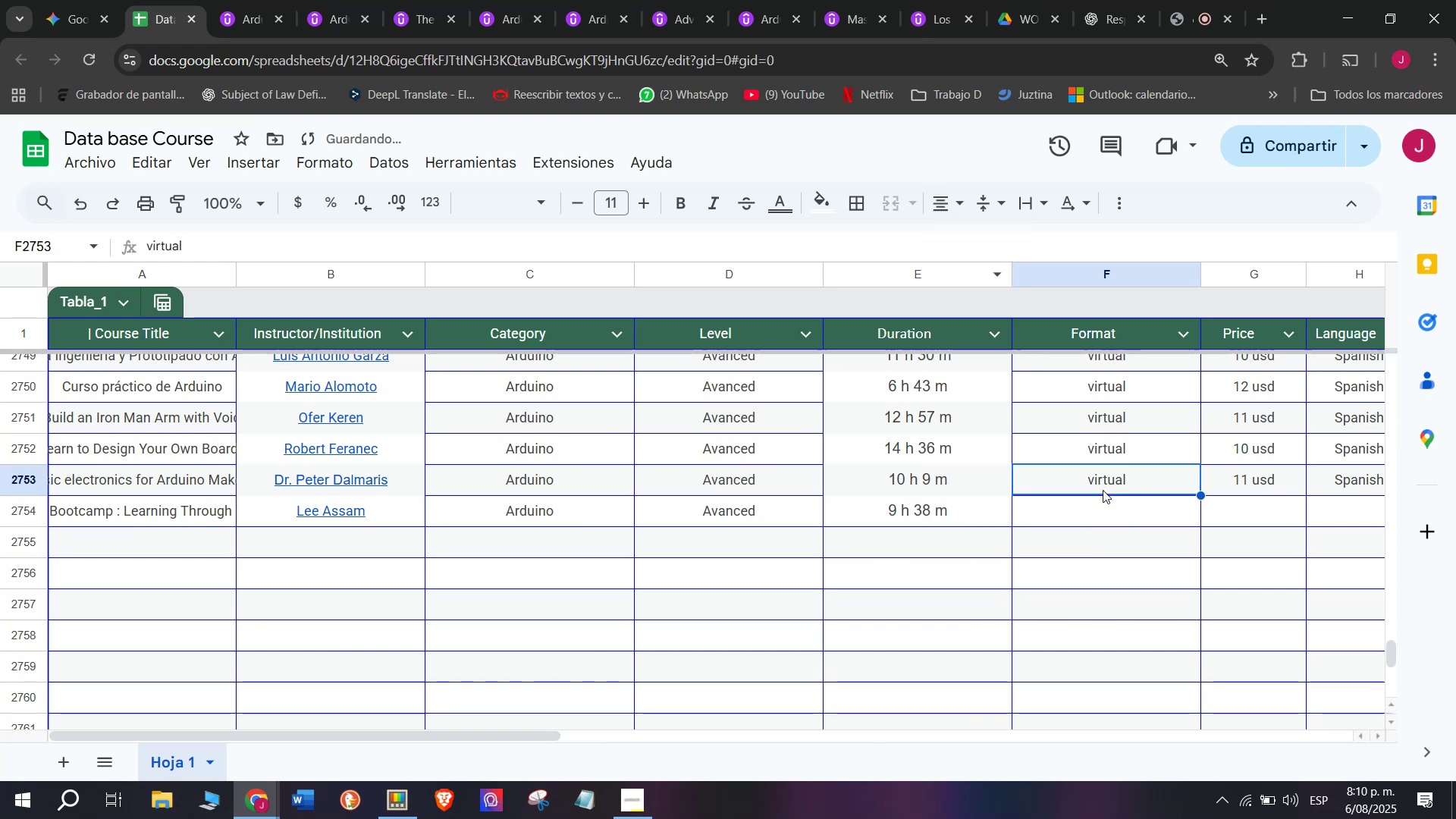 
key(Control+ControlLeft)
 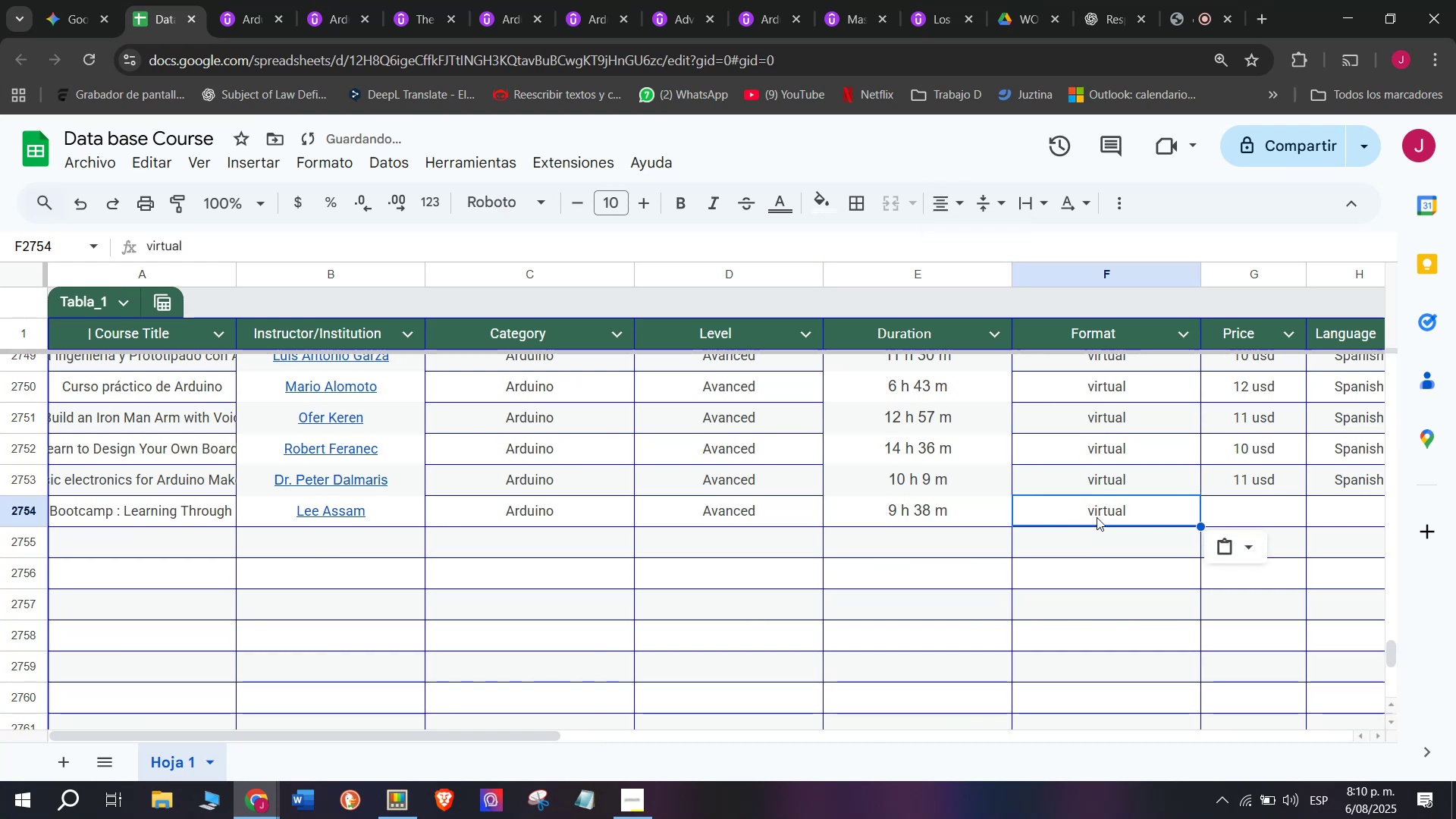 
key(Break)
 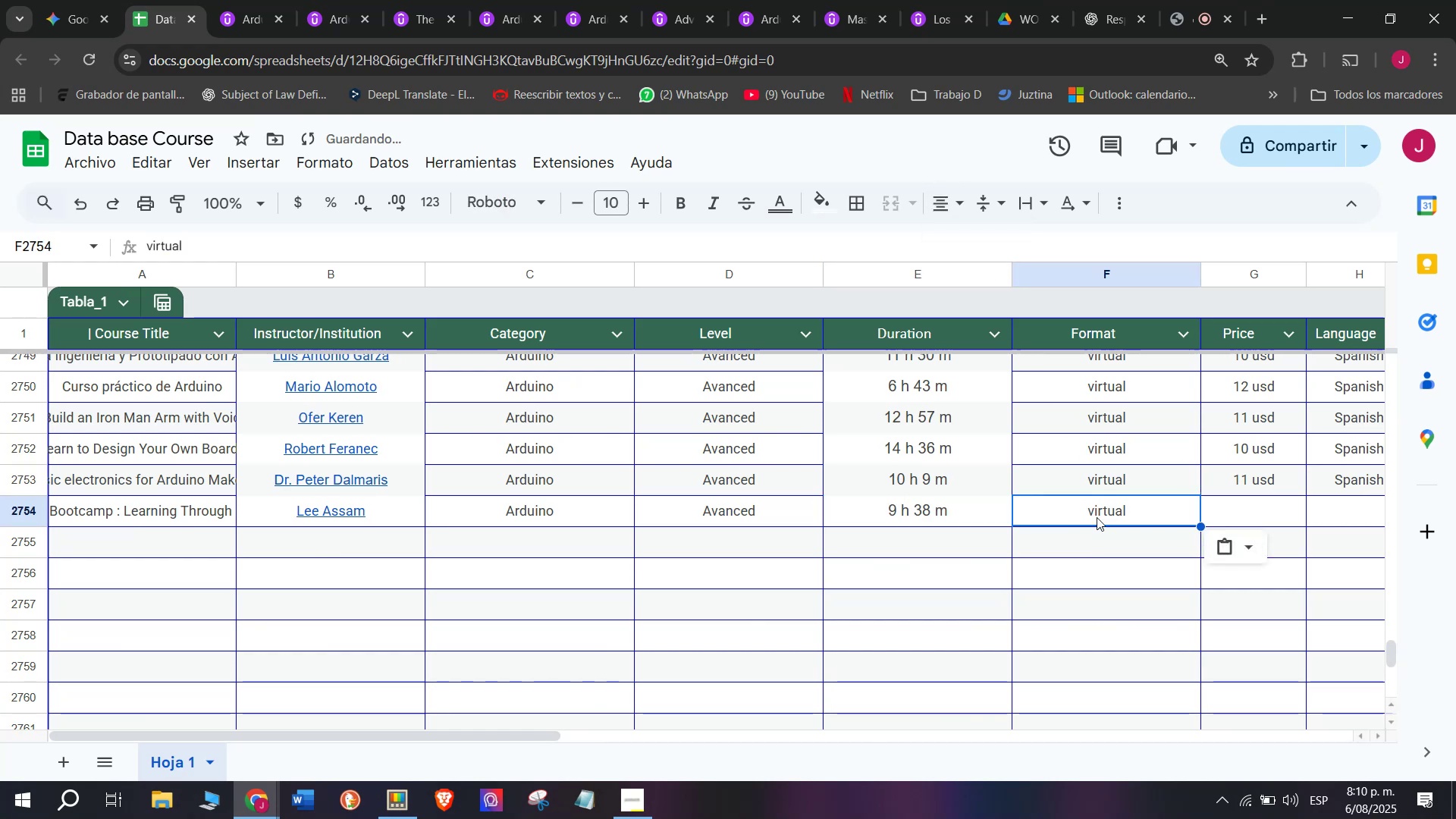 
key(Control+C)
 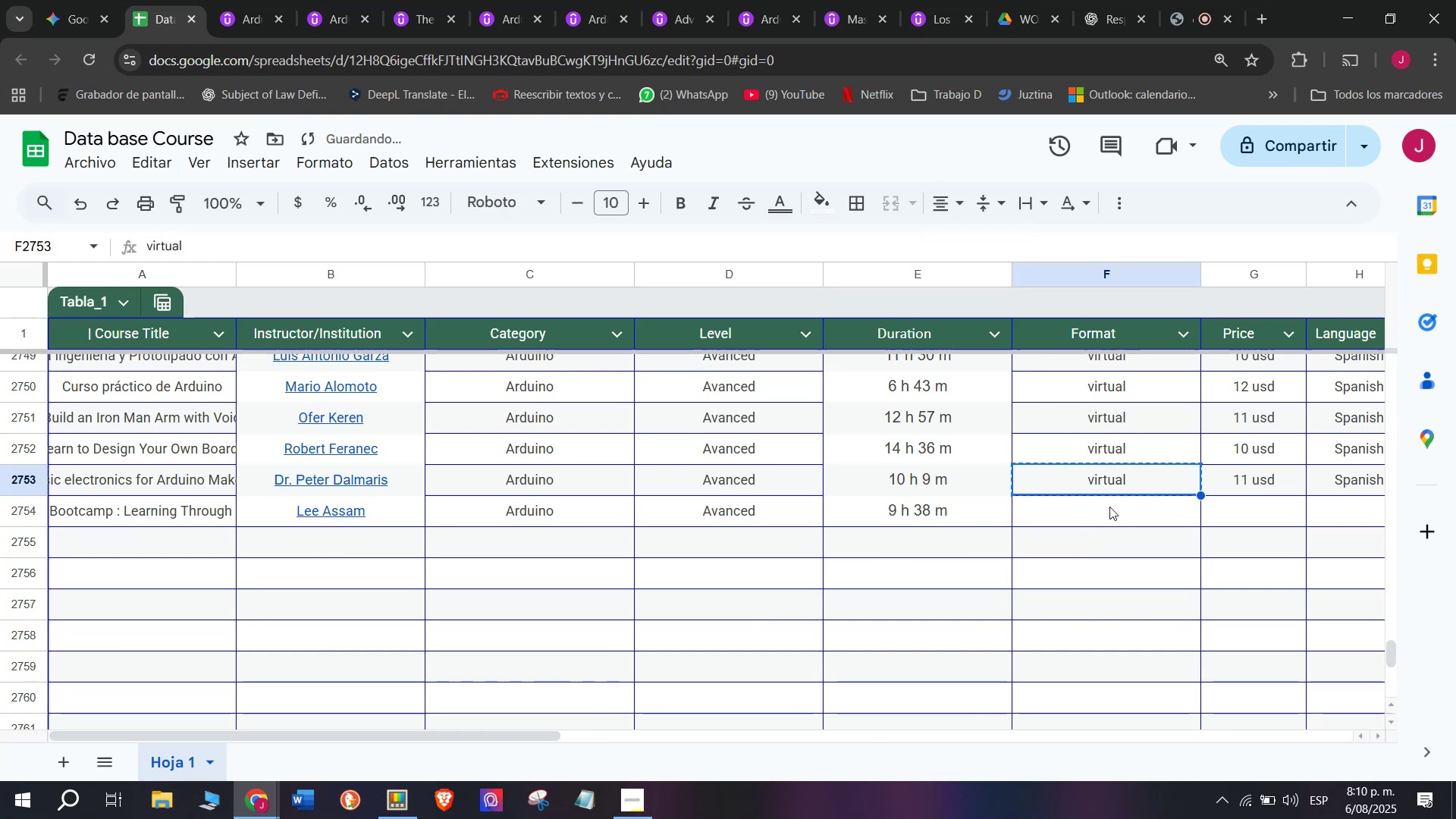 
double_click([1109, 506])
 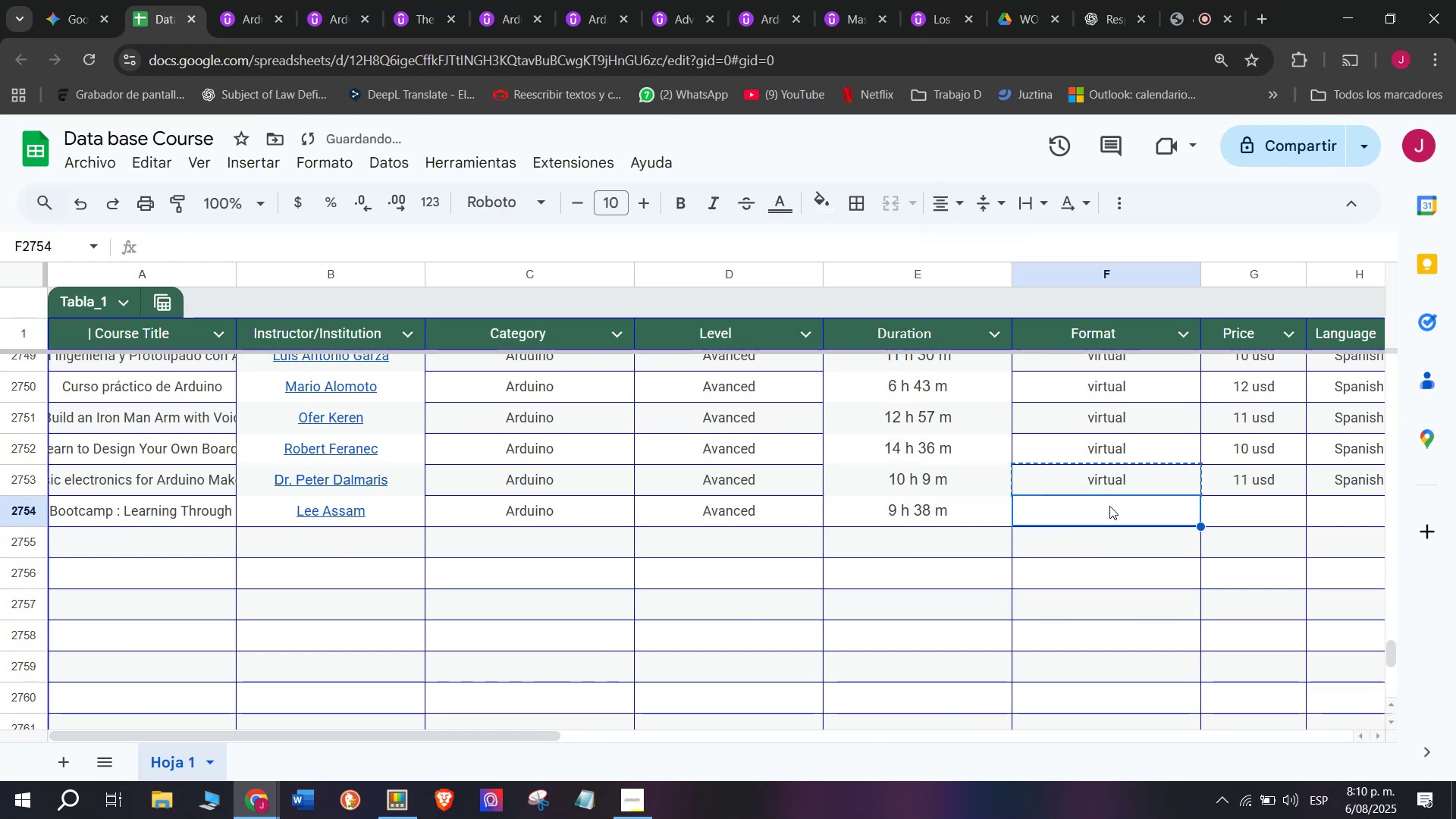 
key(Z)
 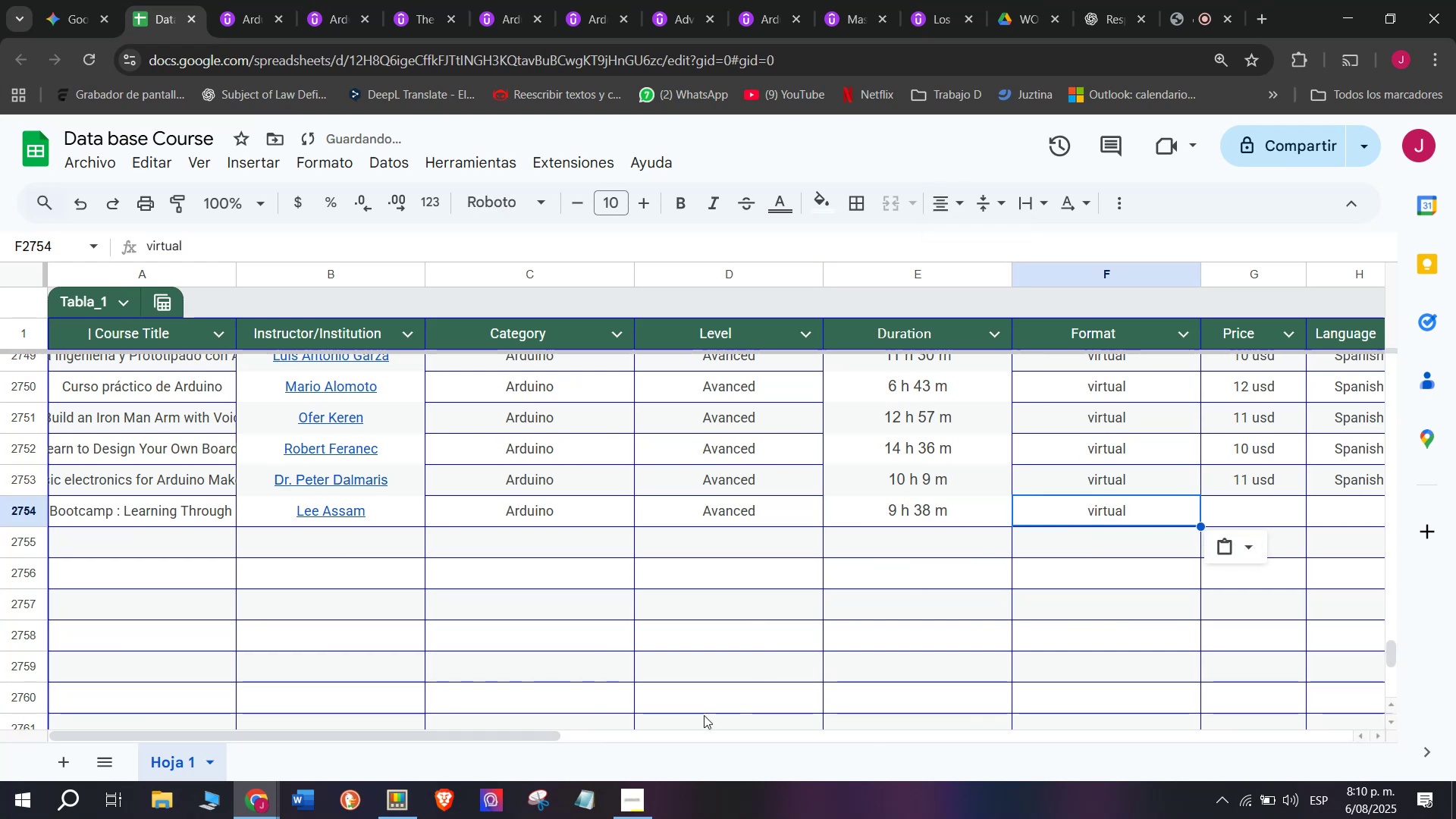 
key(Control+ControlLeft)
 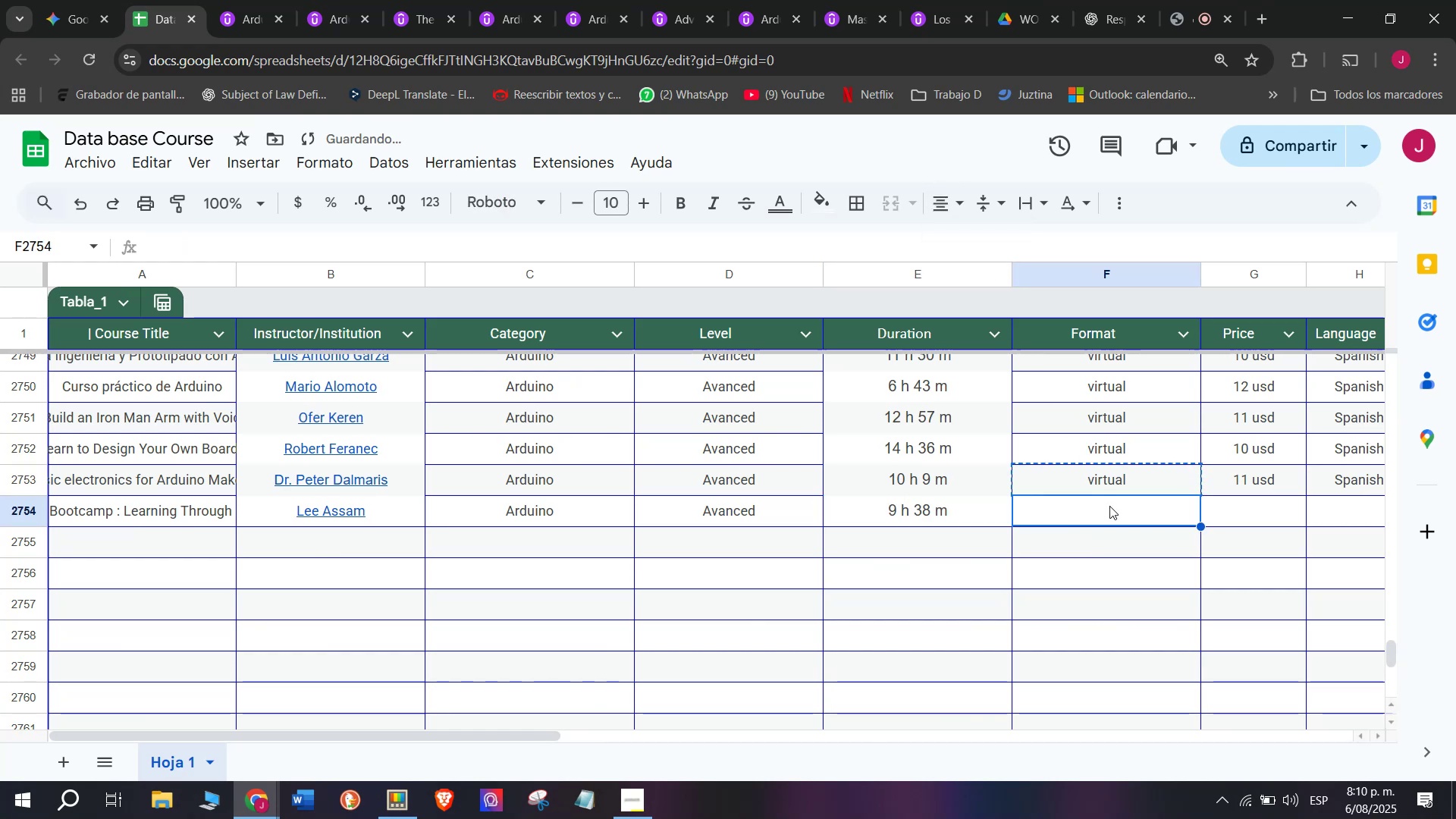 
key(Control+V)
 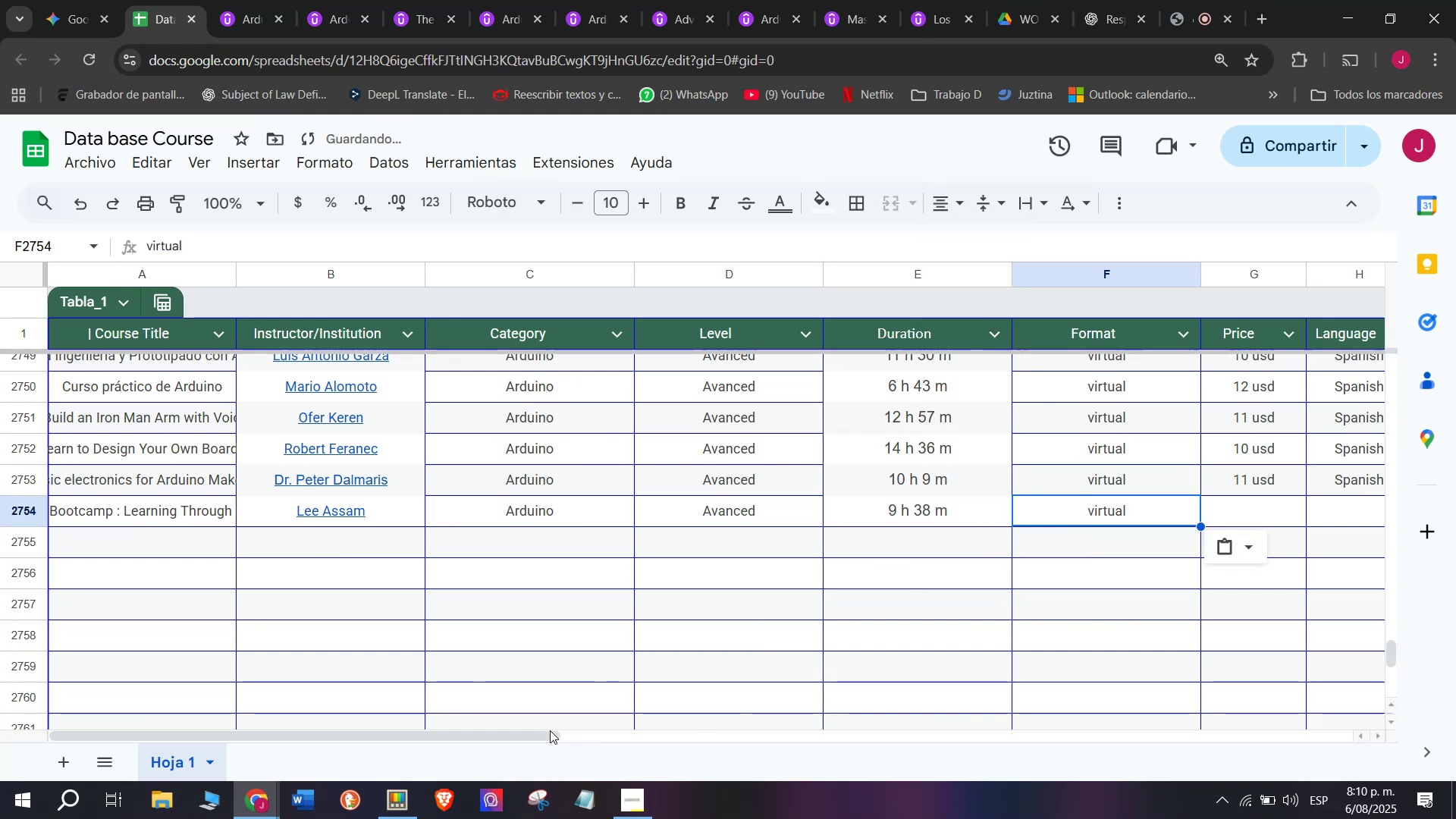 
left_click_drag(start_coordinate=[541, 738], to_coordinate=[776, 722])
 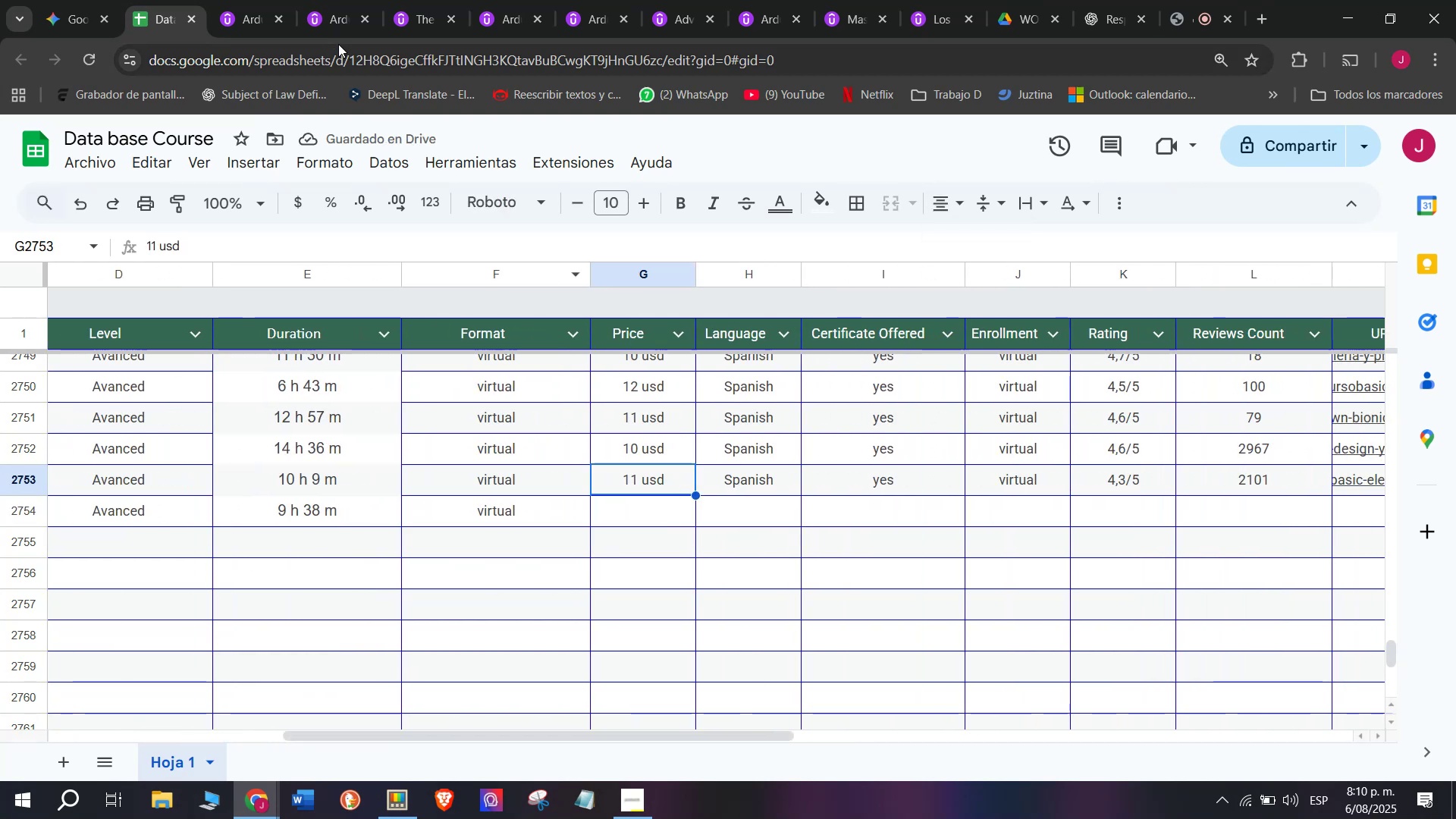 
left_click([255, 0])
 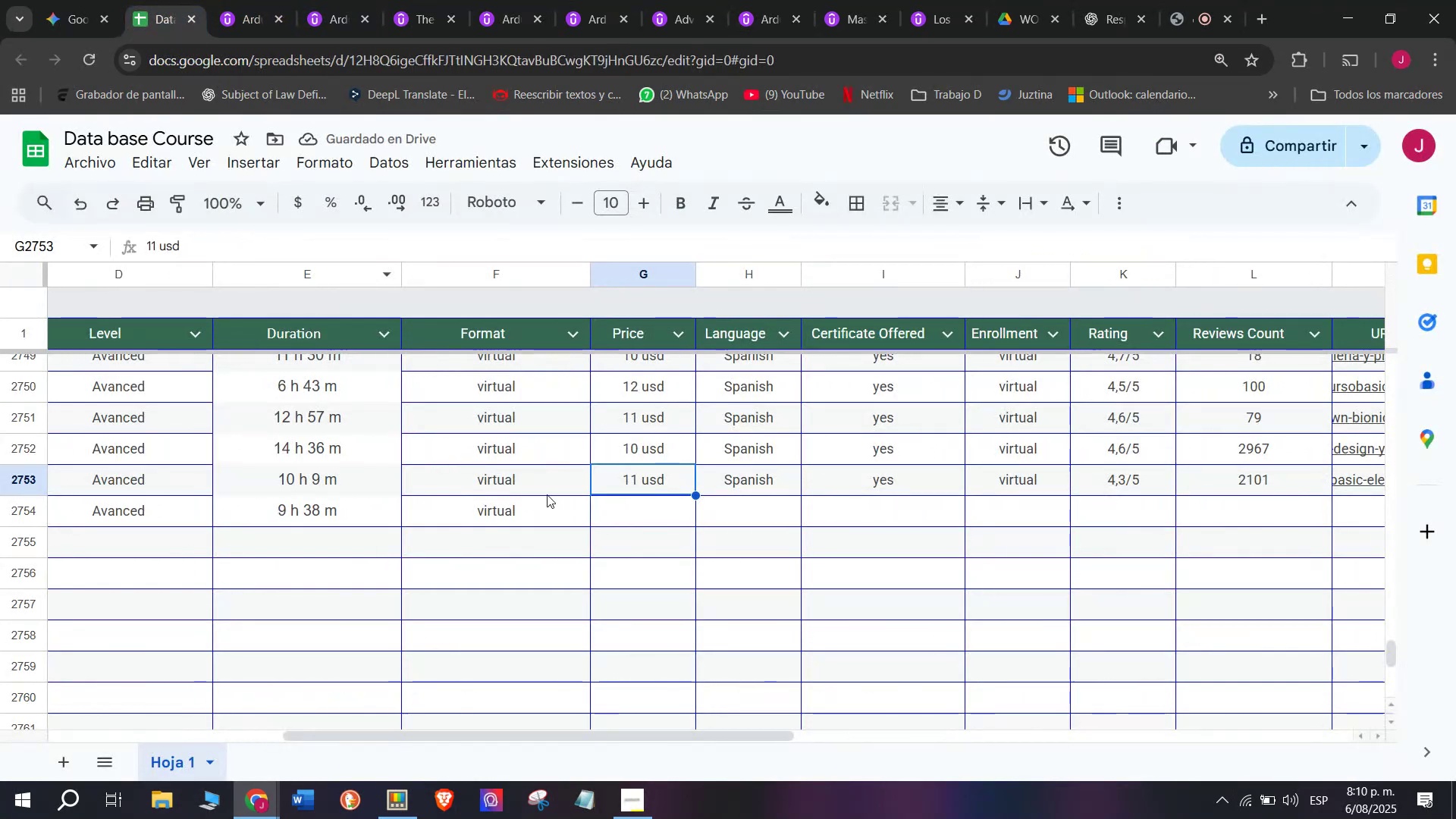 
key(Control+ControlLeft)
 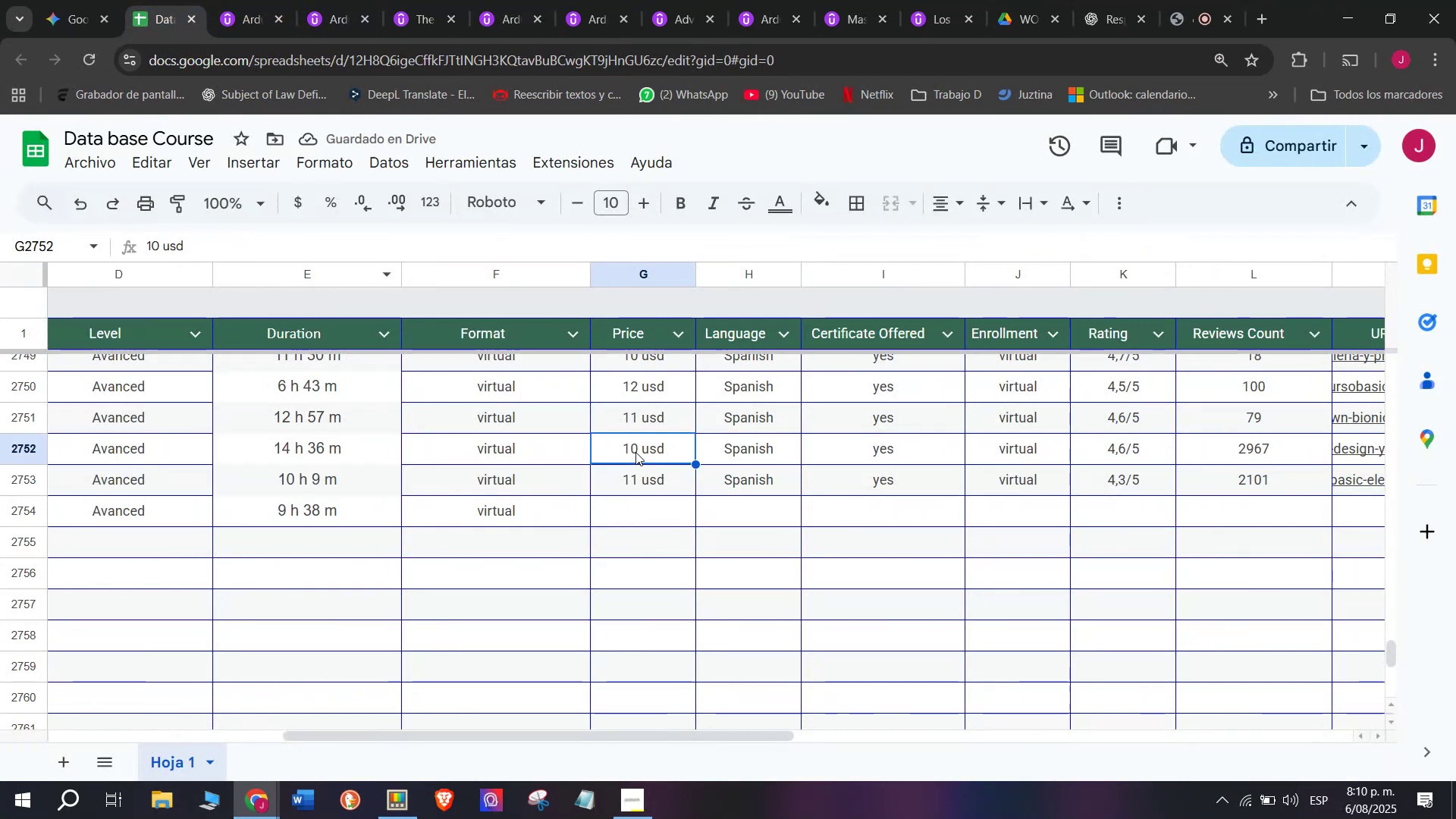 
key(Break)
 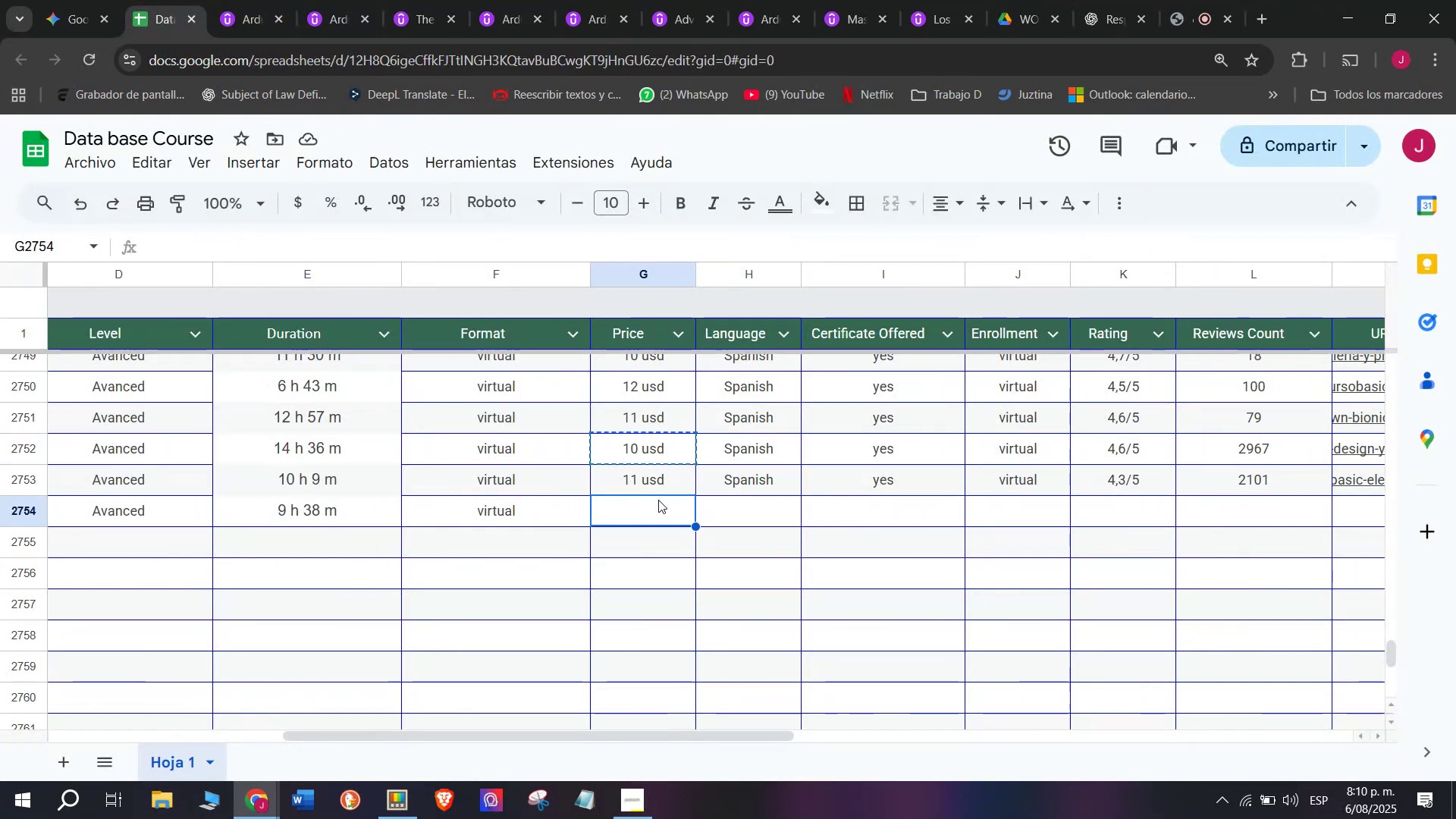 
key(Control+C)
 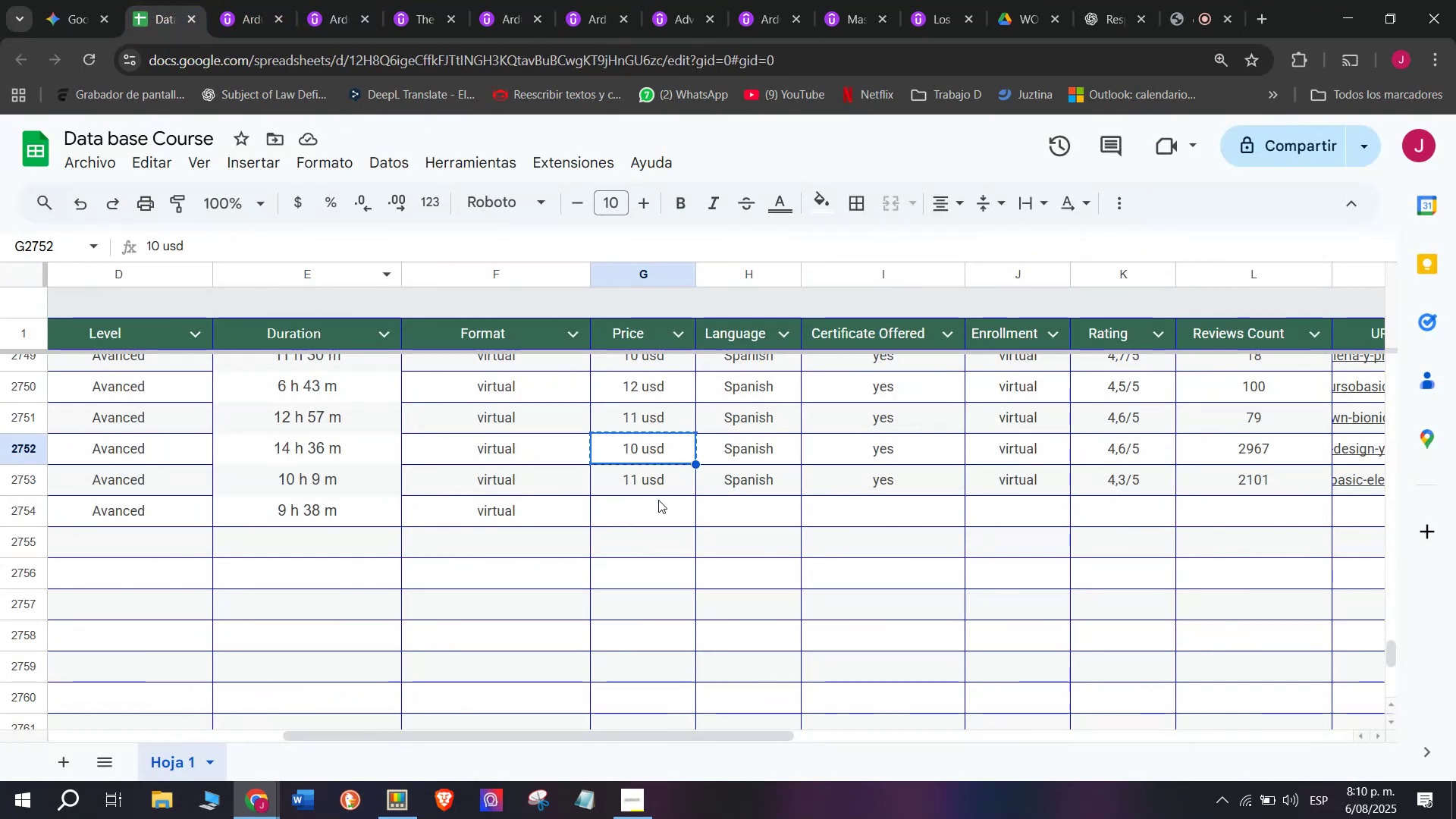 
double_click([658, 500])
 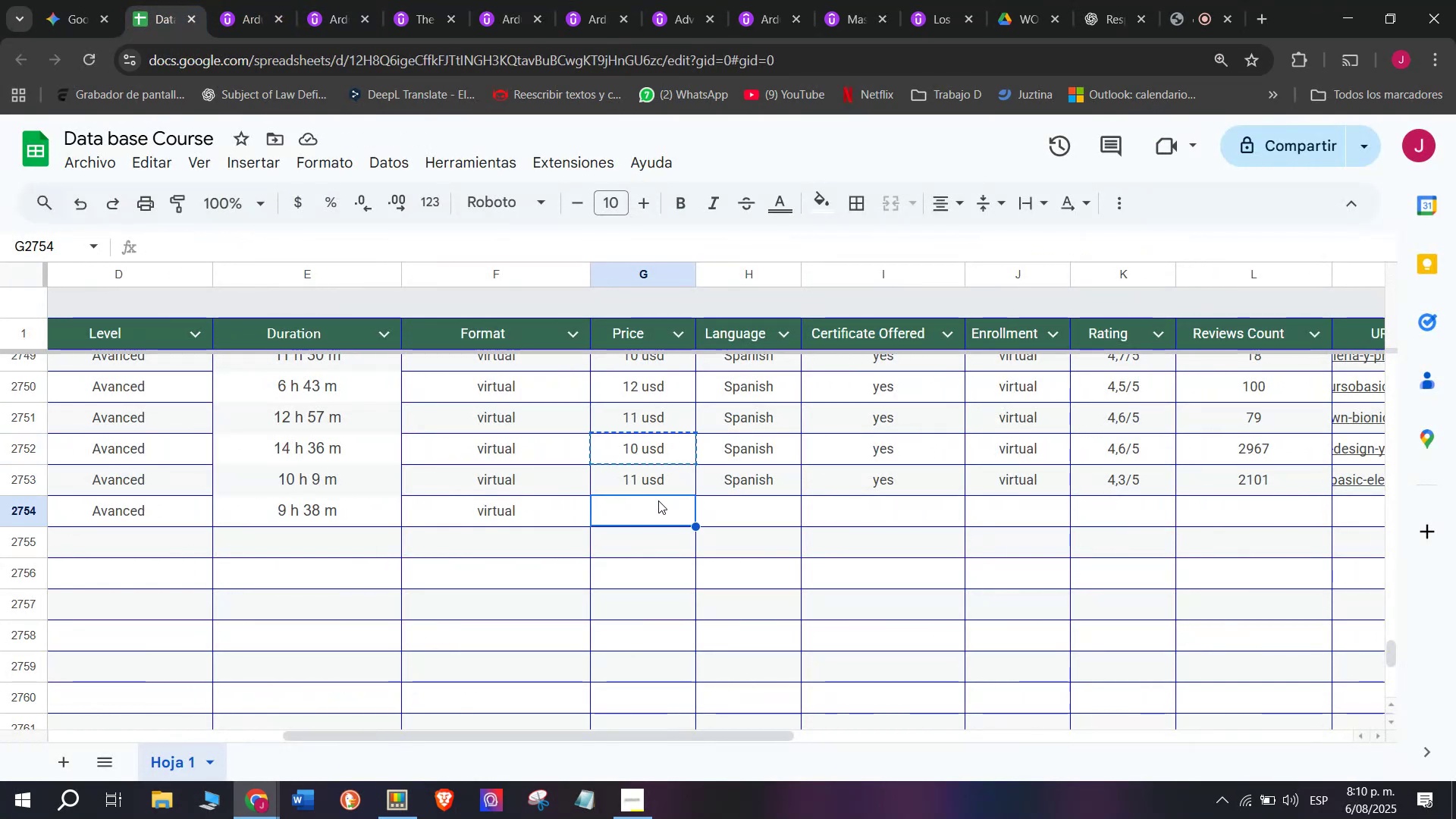 
key(Control+ControlLeft)
 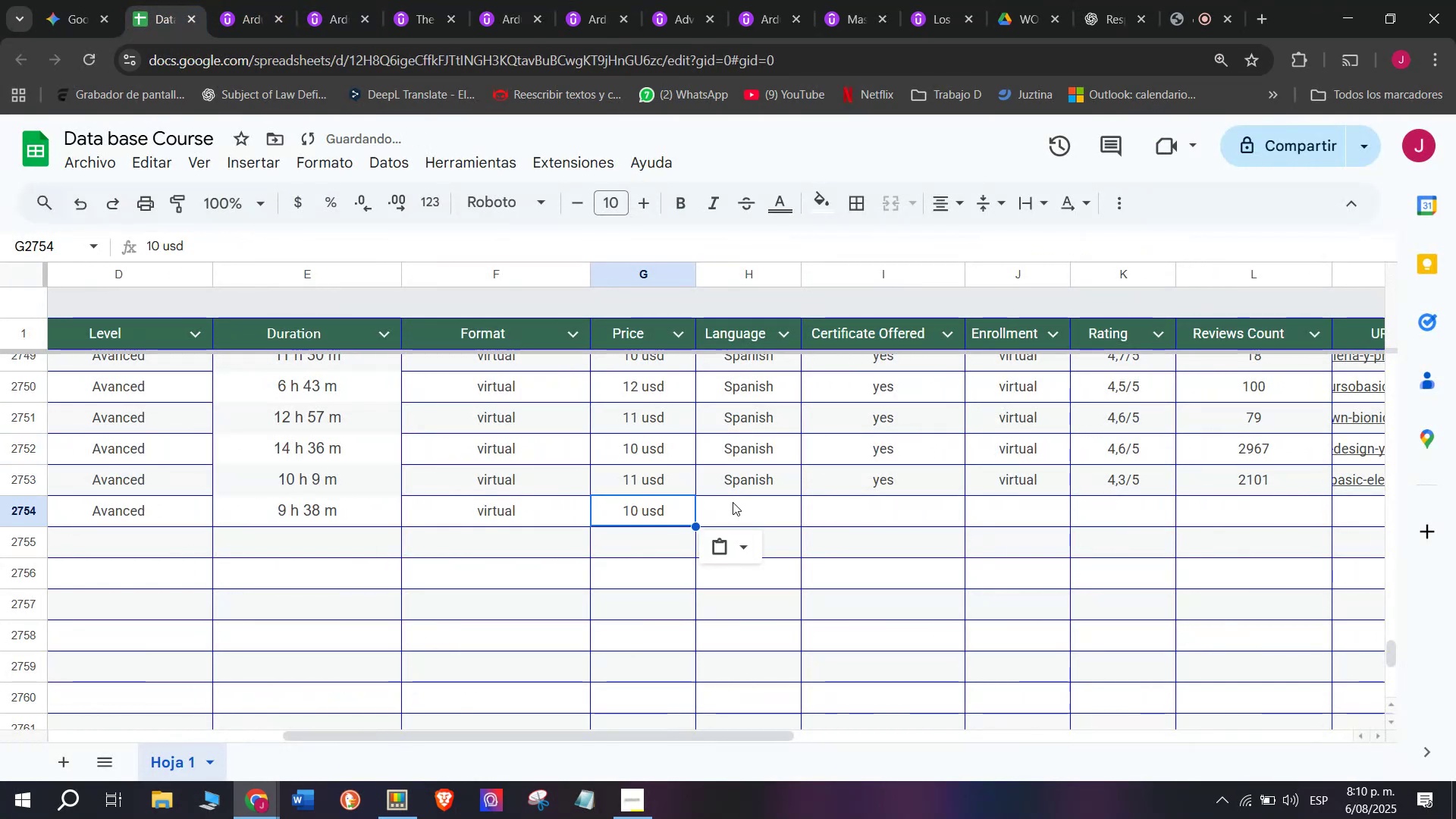 
key(Z)
 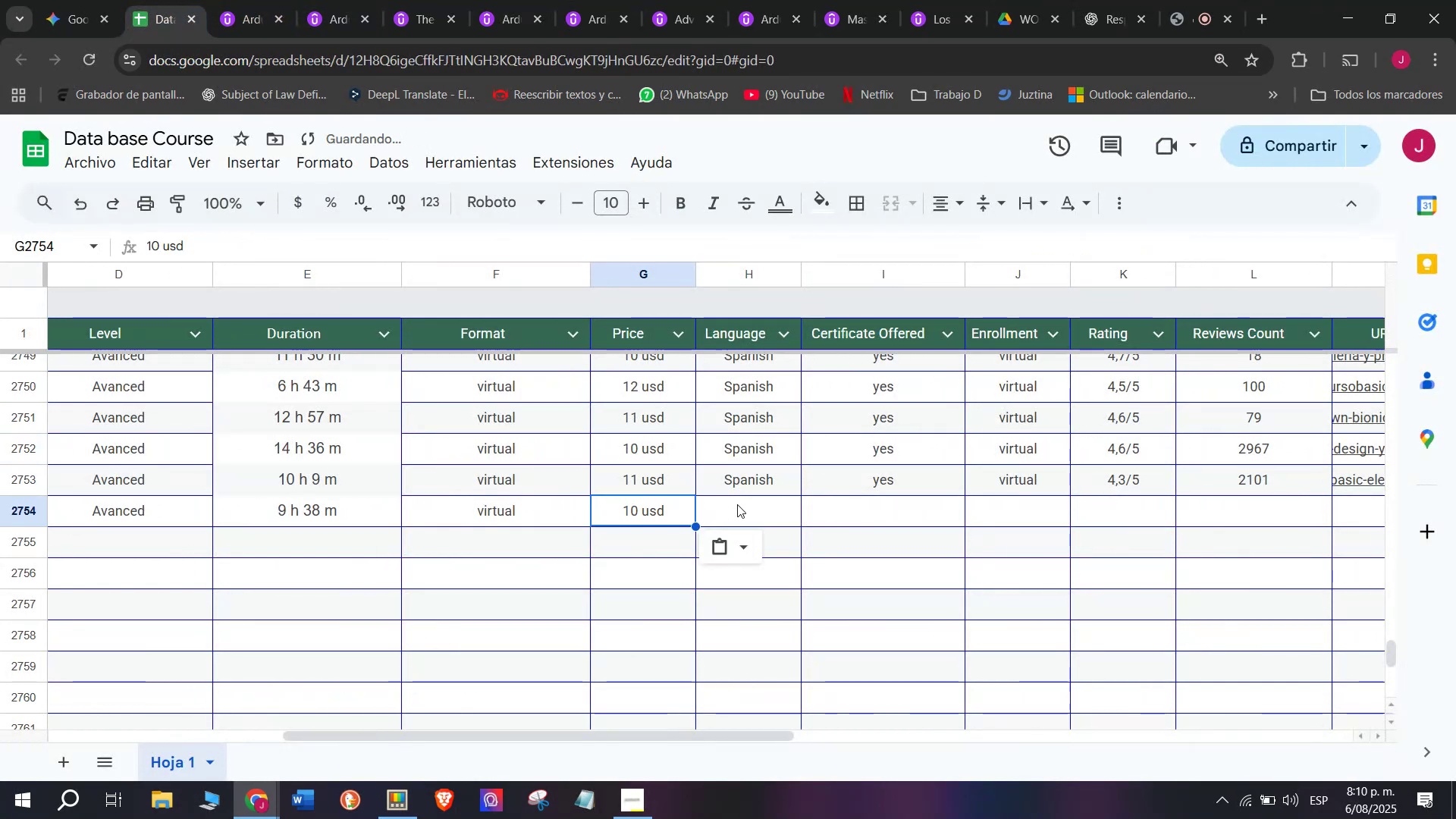 
key(Control+V)
 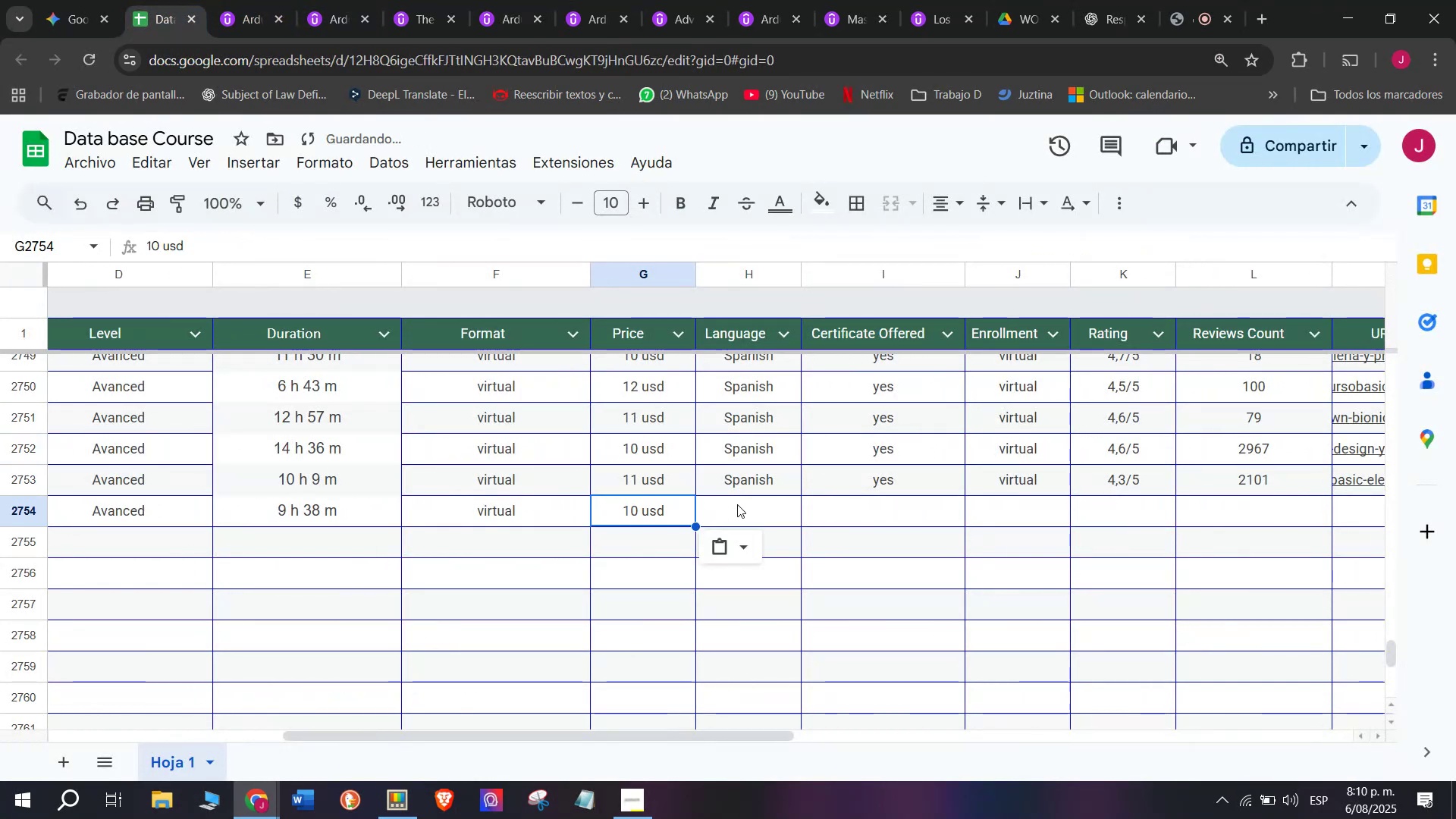 
key(Control+ControlLeft)
 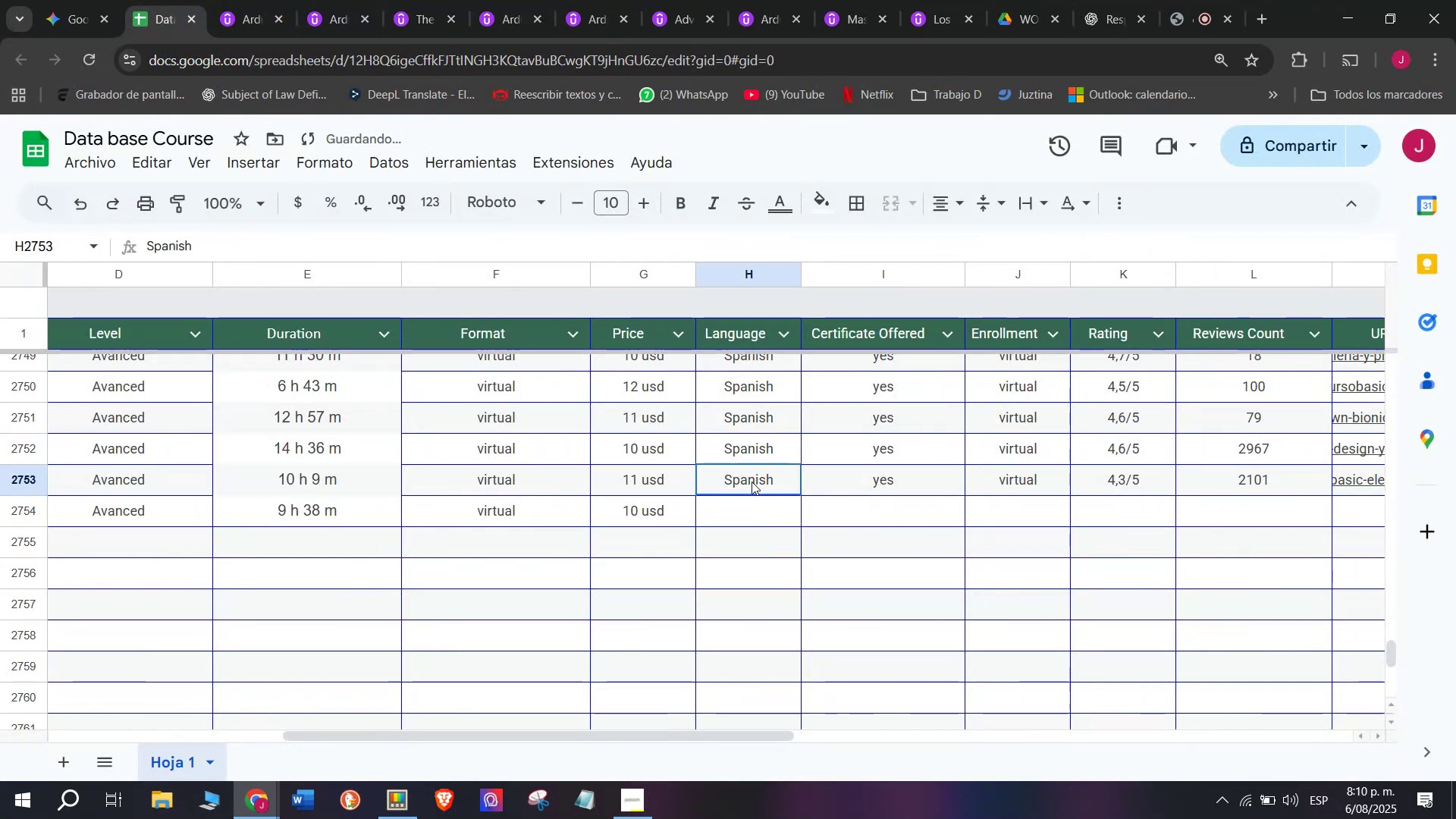 
key(Break)
 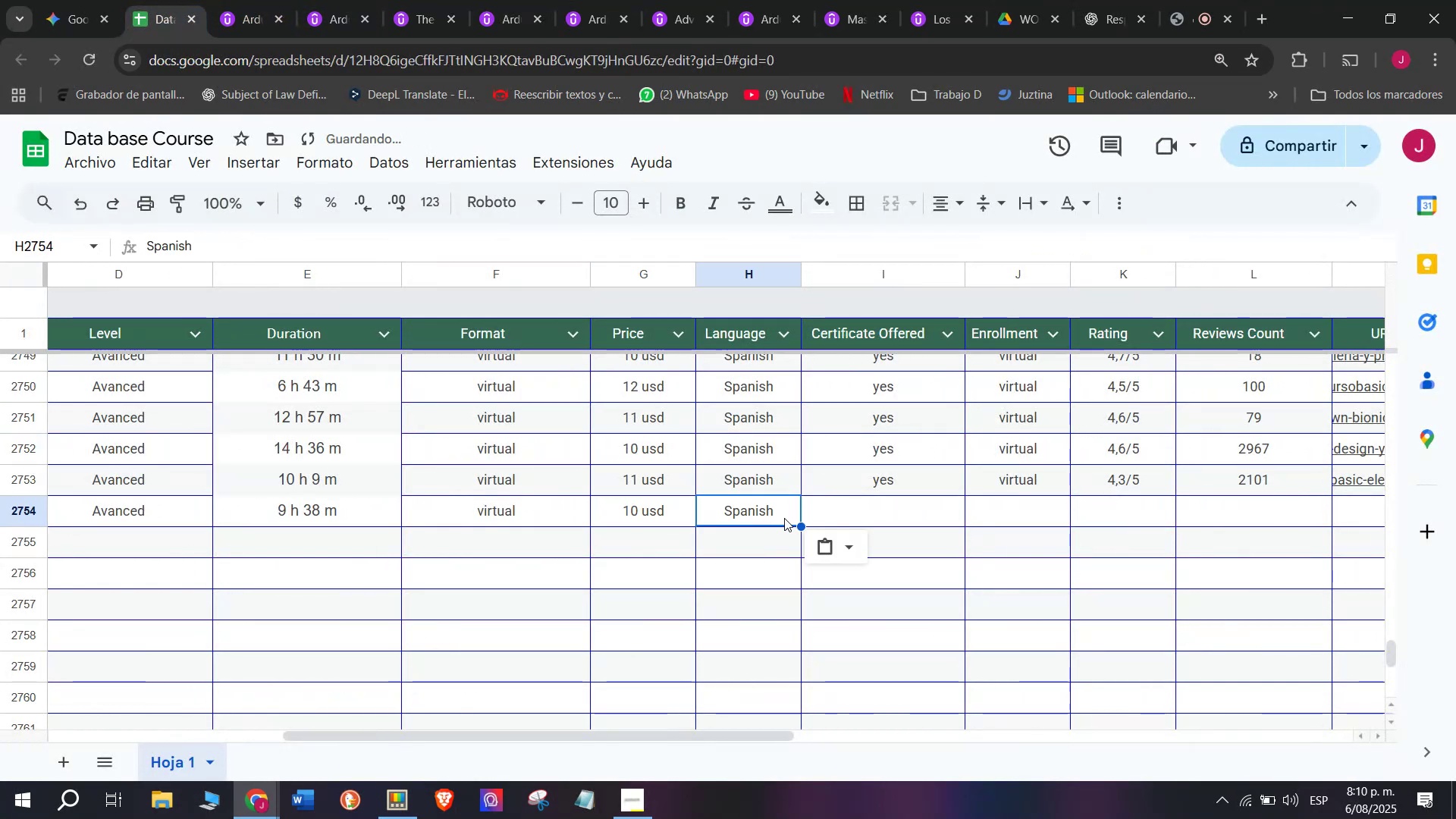 
key(Control+C)
 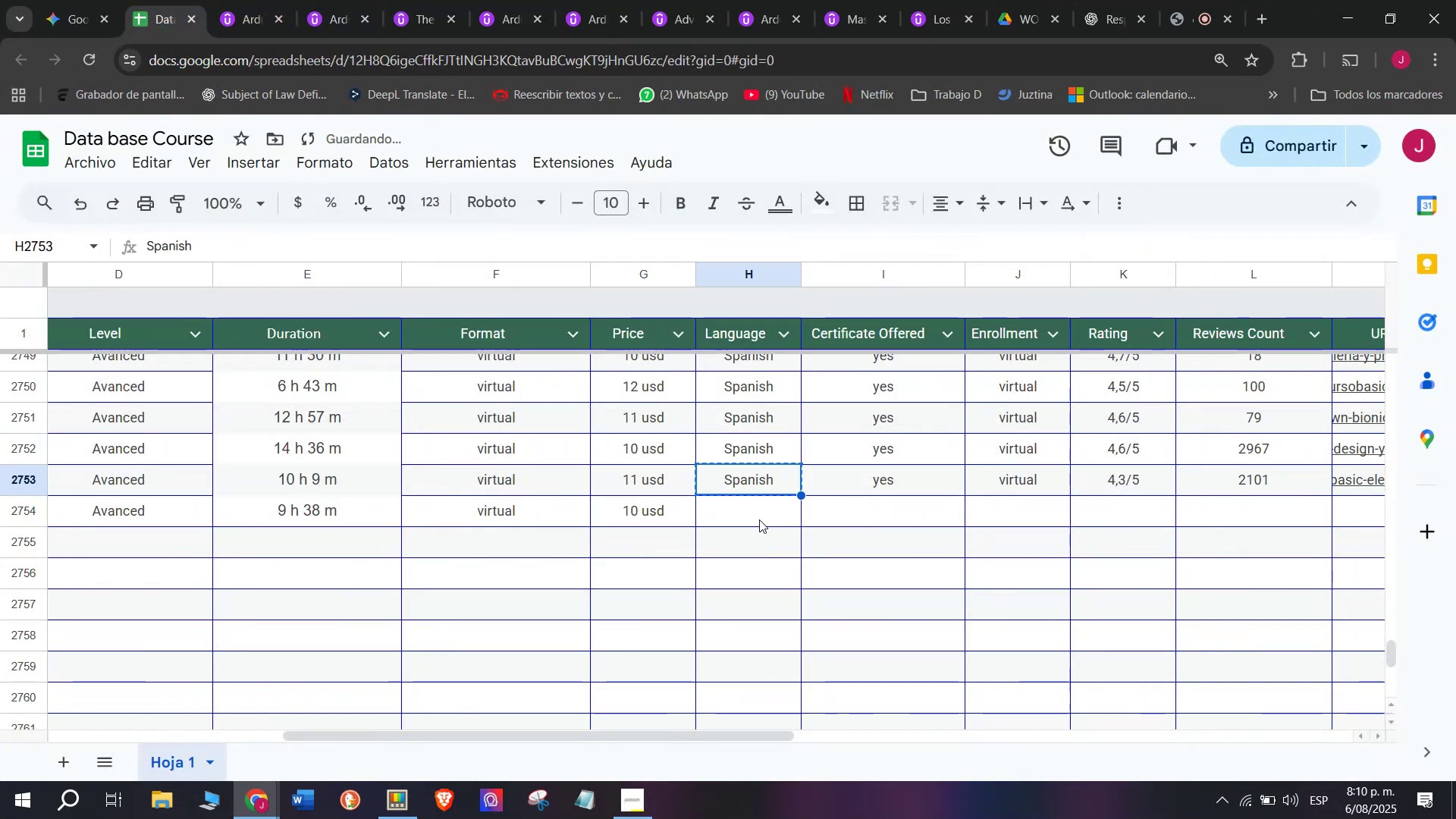 
double_click([760, 519])
 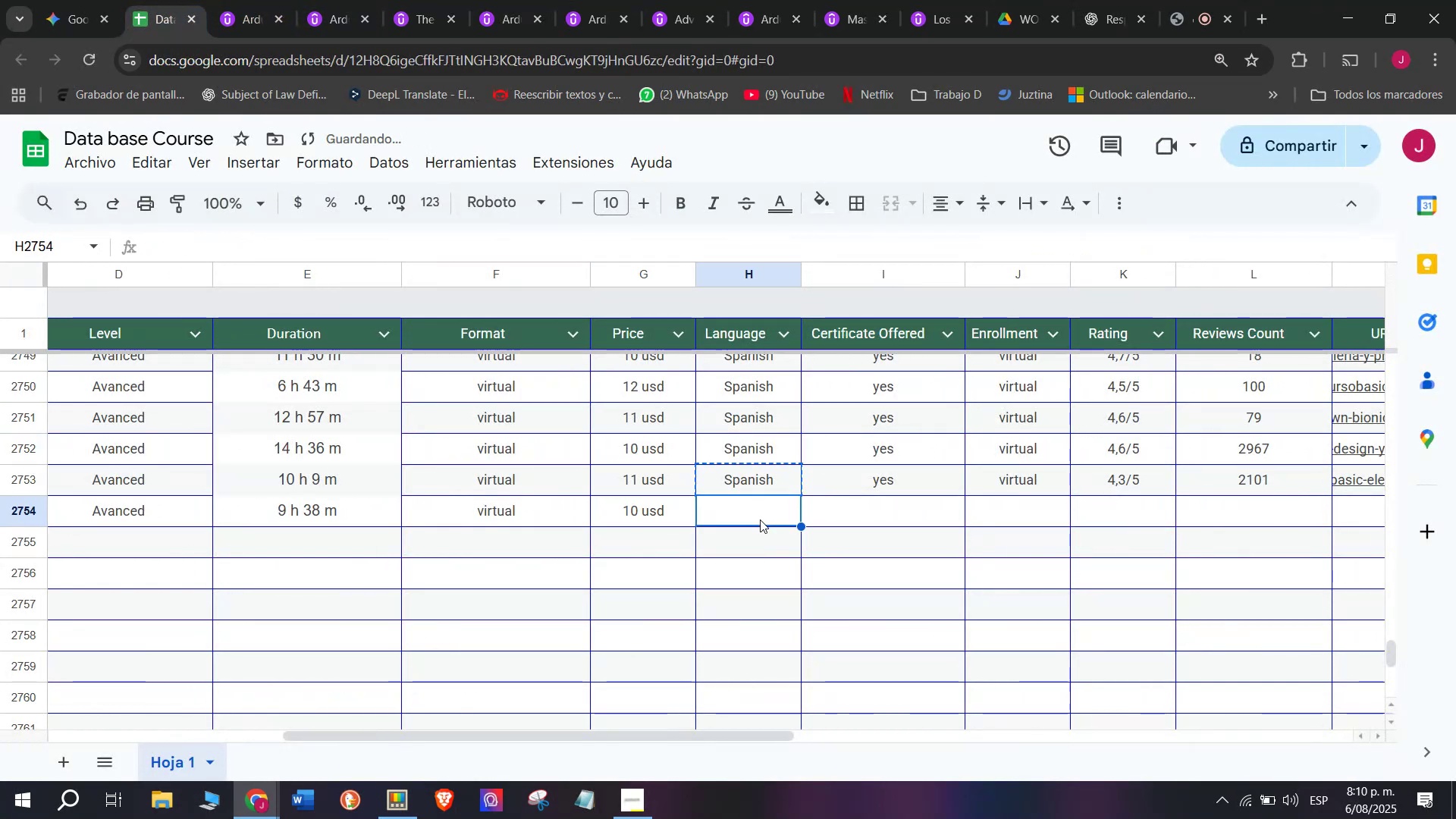 
key(Control+ControlLeft)
 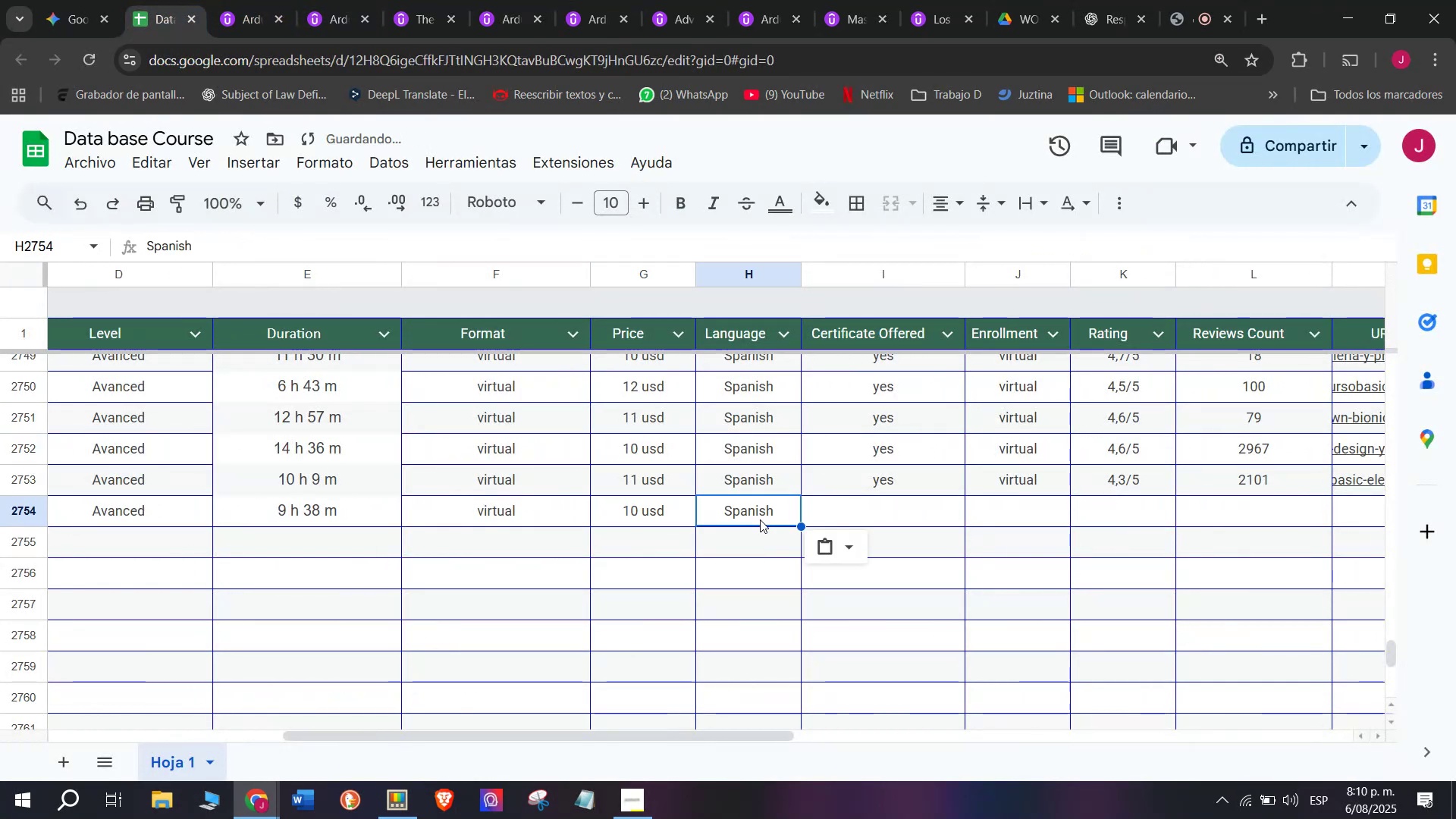 
key(Z)
 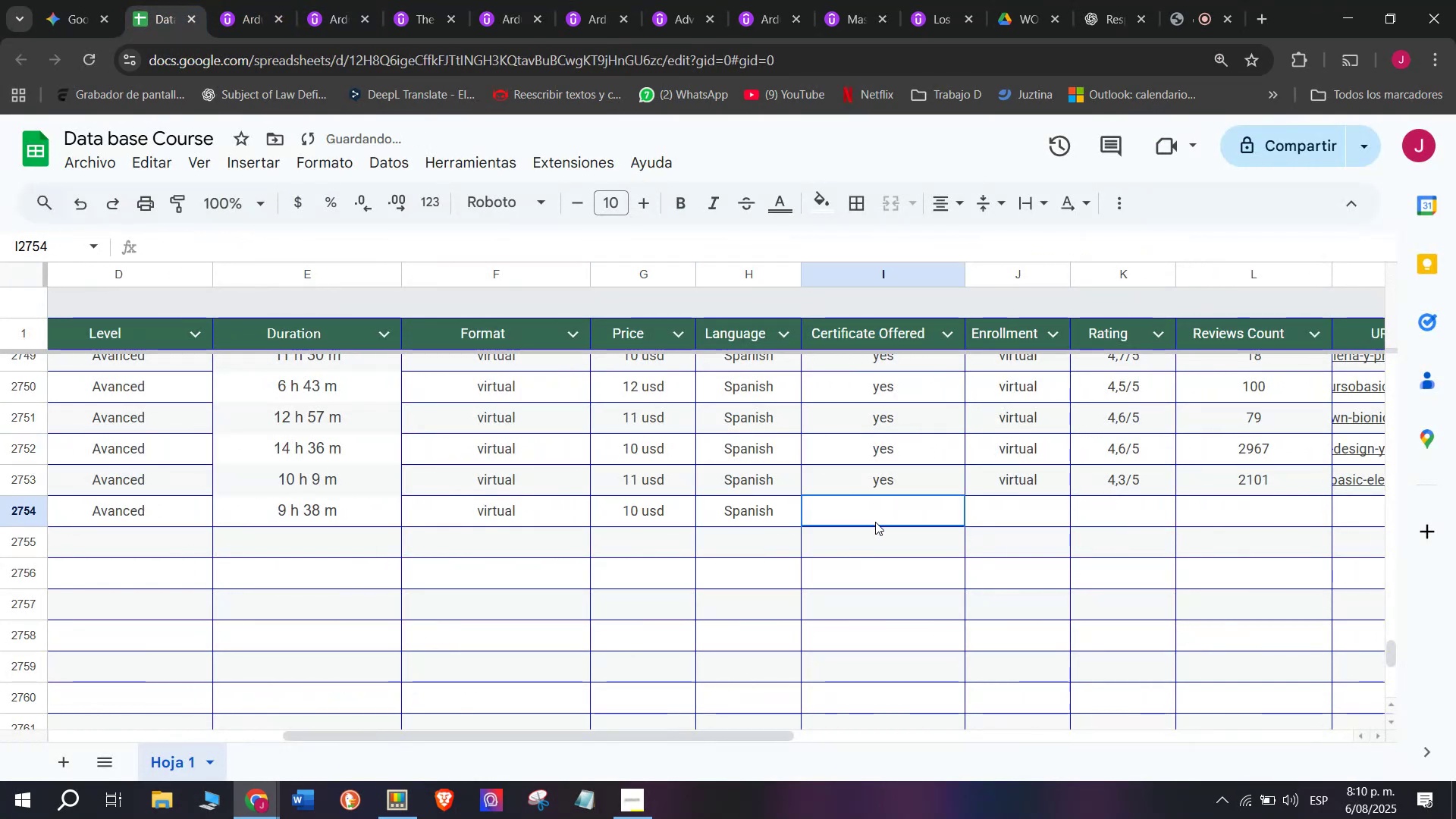 
key(Control+V)
 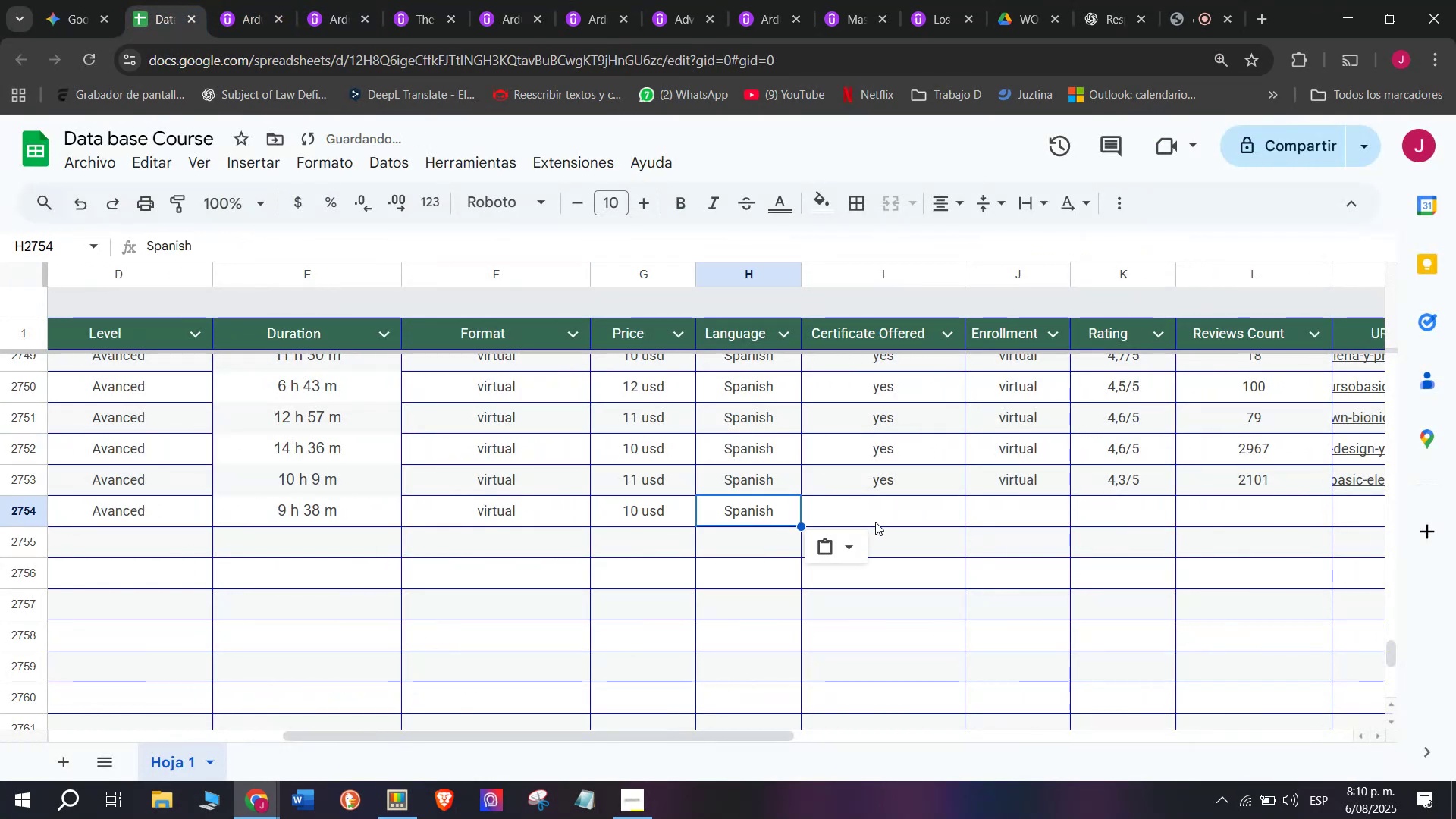 
triple_click([875, 522])
 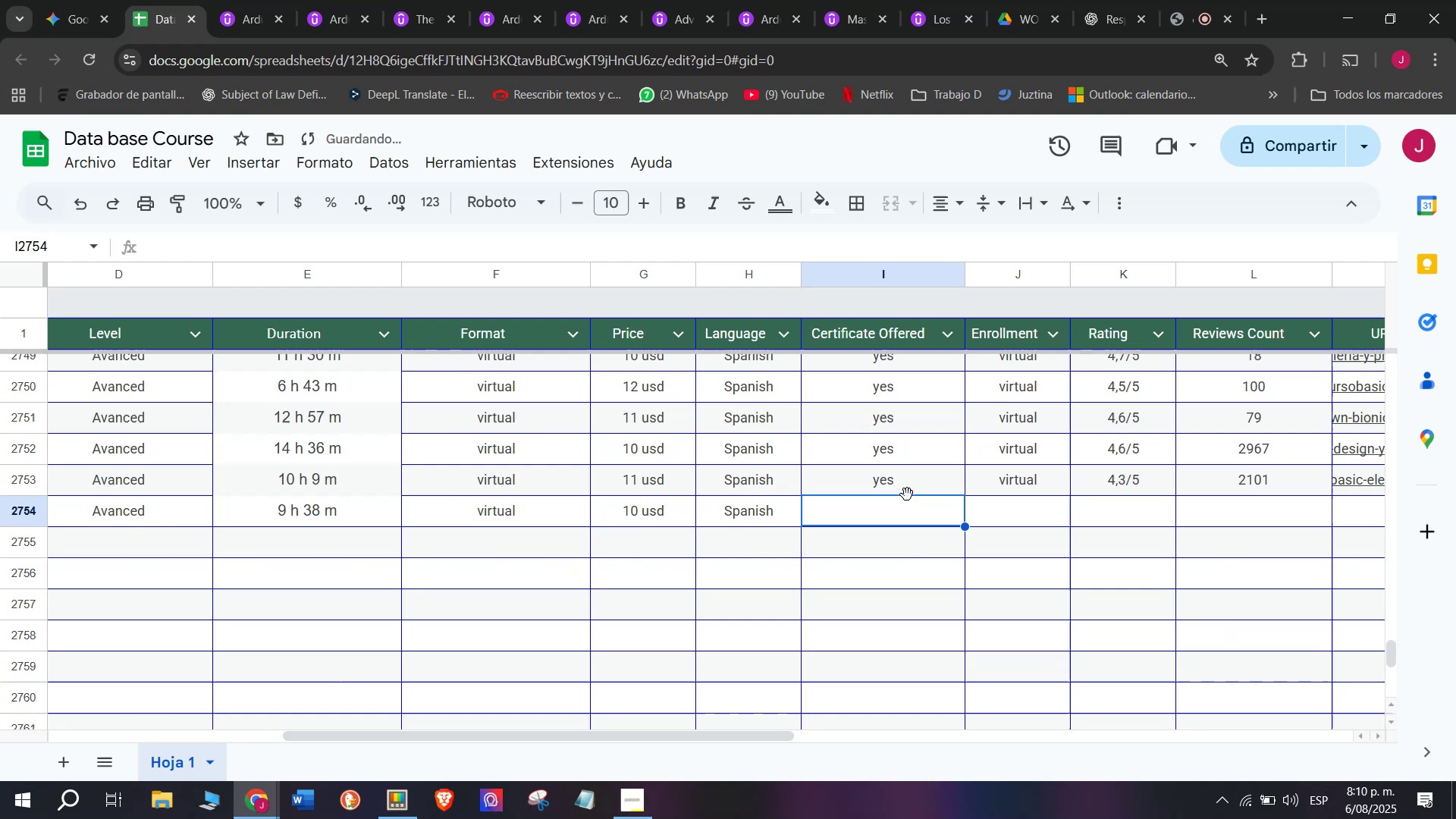 
left_click([907, 493])
 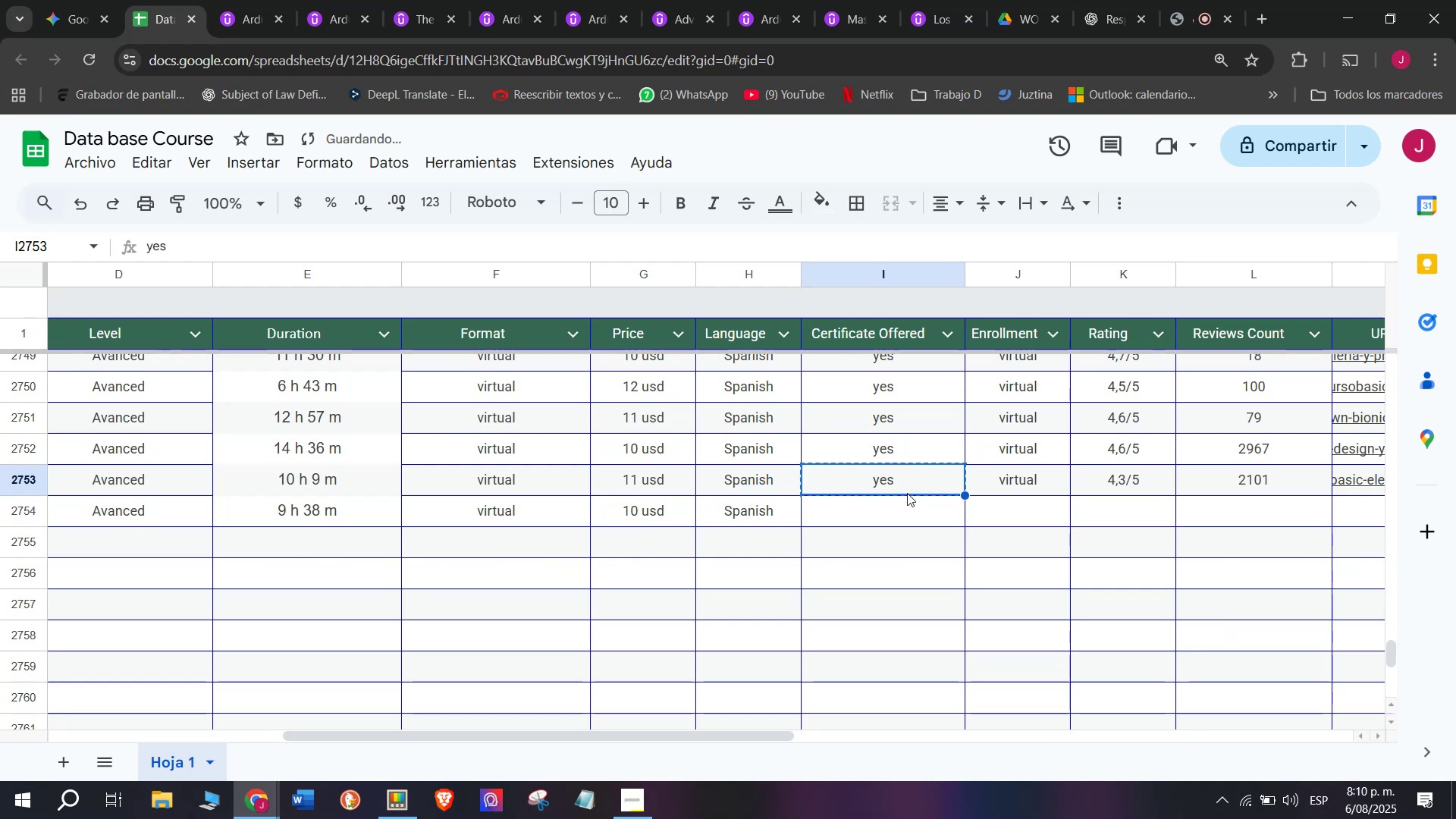 
key(Control+ControlLeft)
 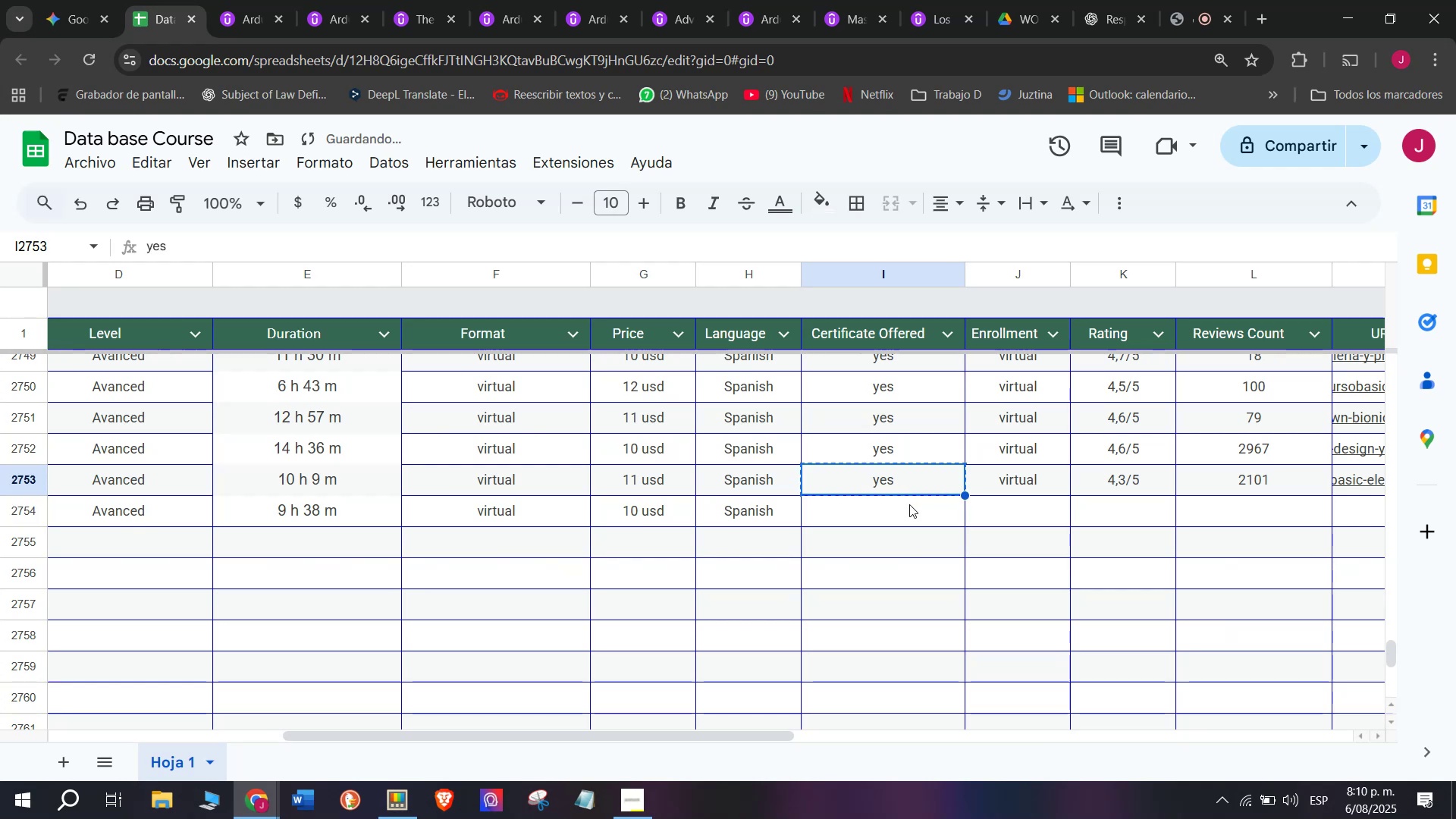 
key(Break)
 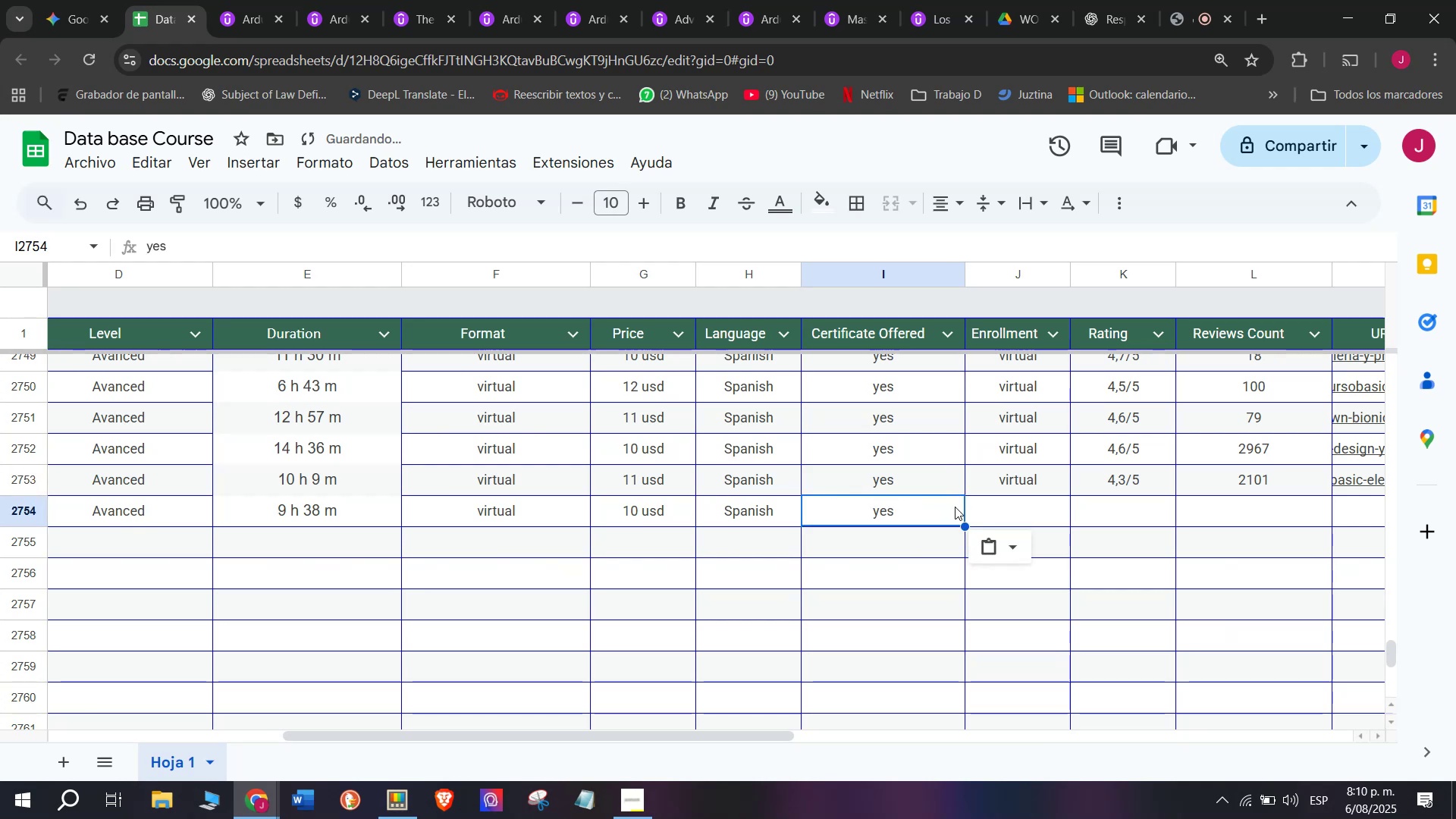 
key(Control+C)
 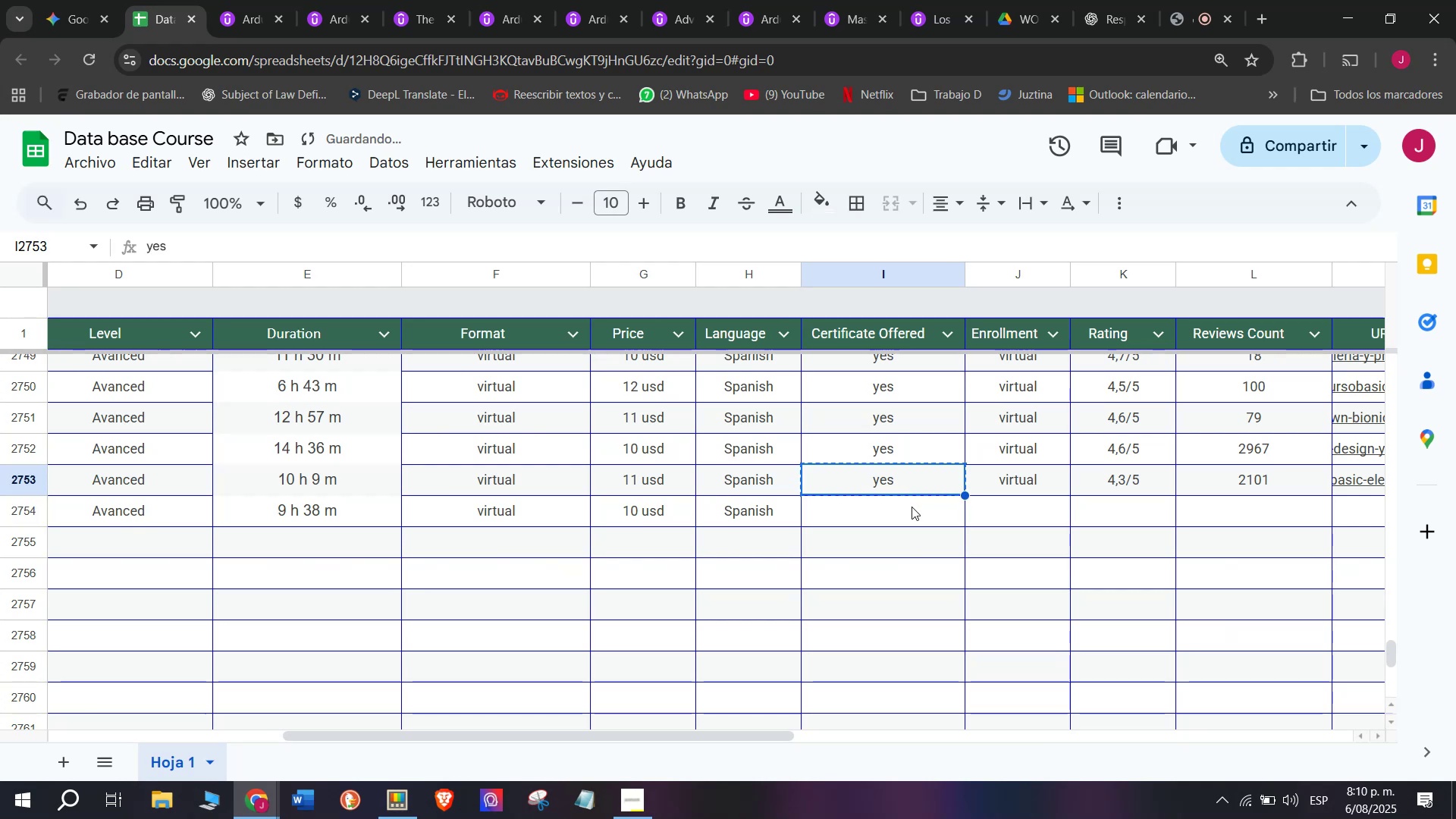 
key(Z)
 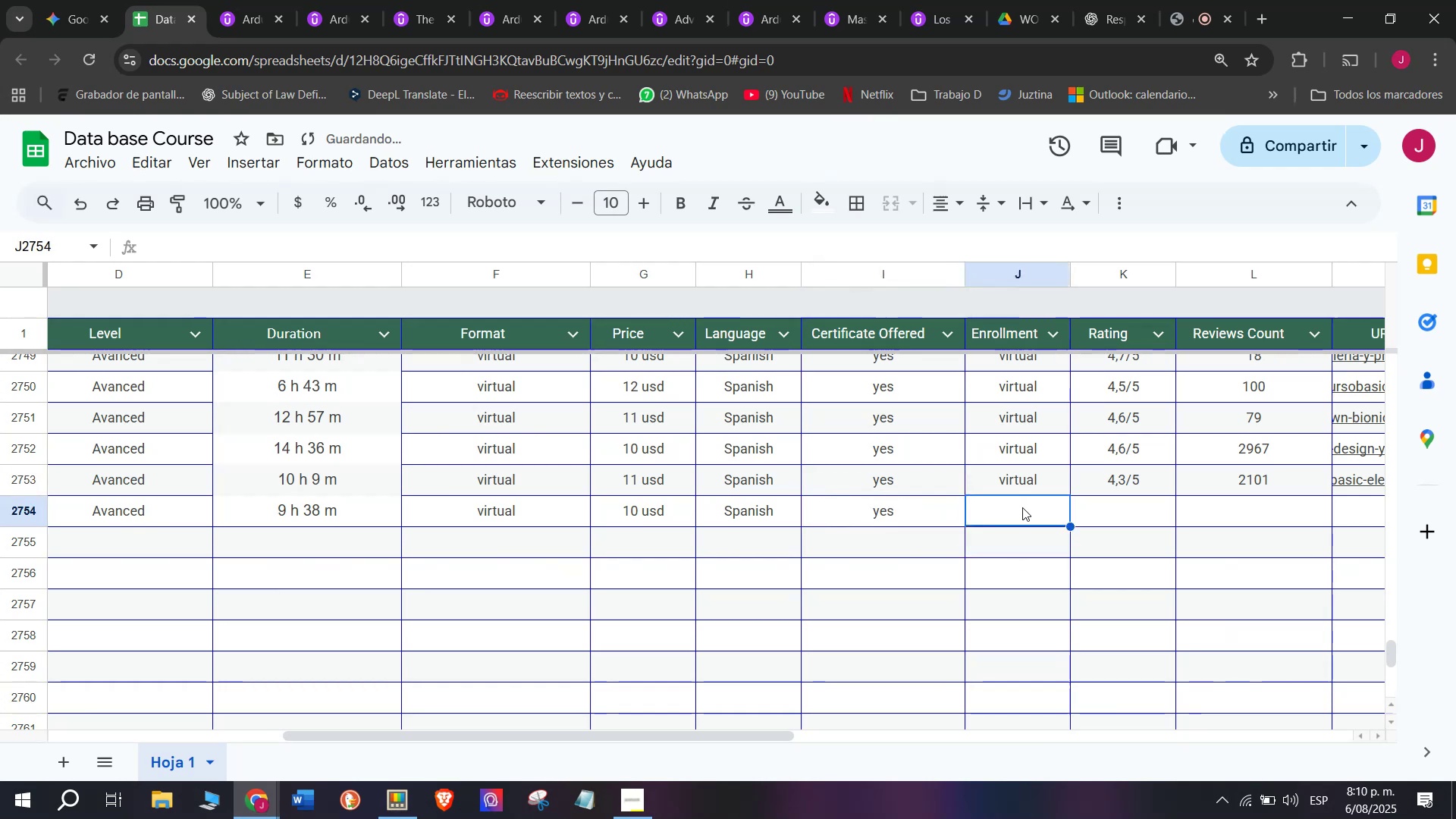 
double_click([912, 507])
 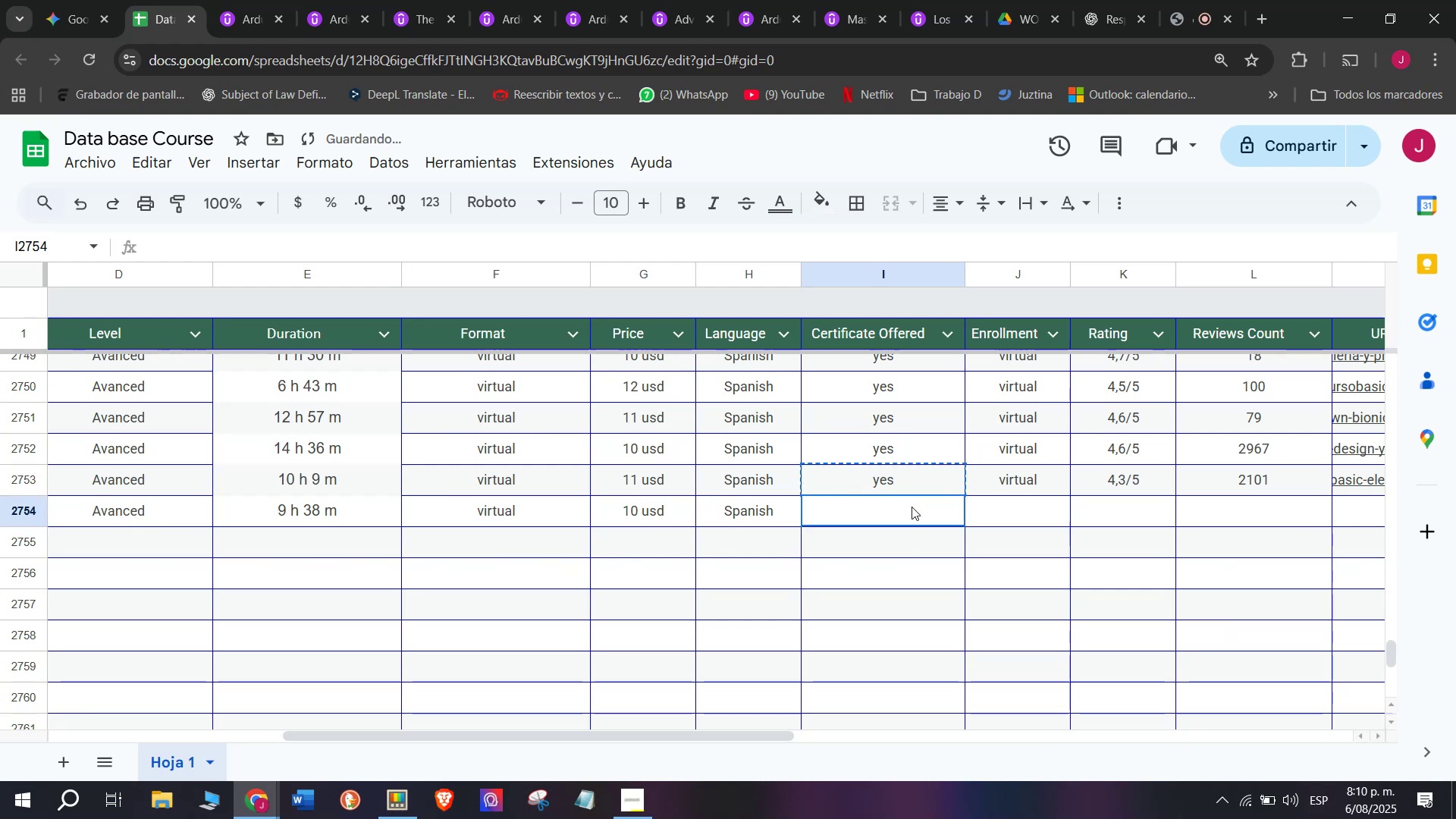 
key(Control+ControlLeft)
 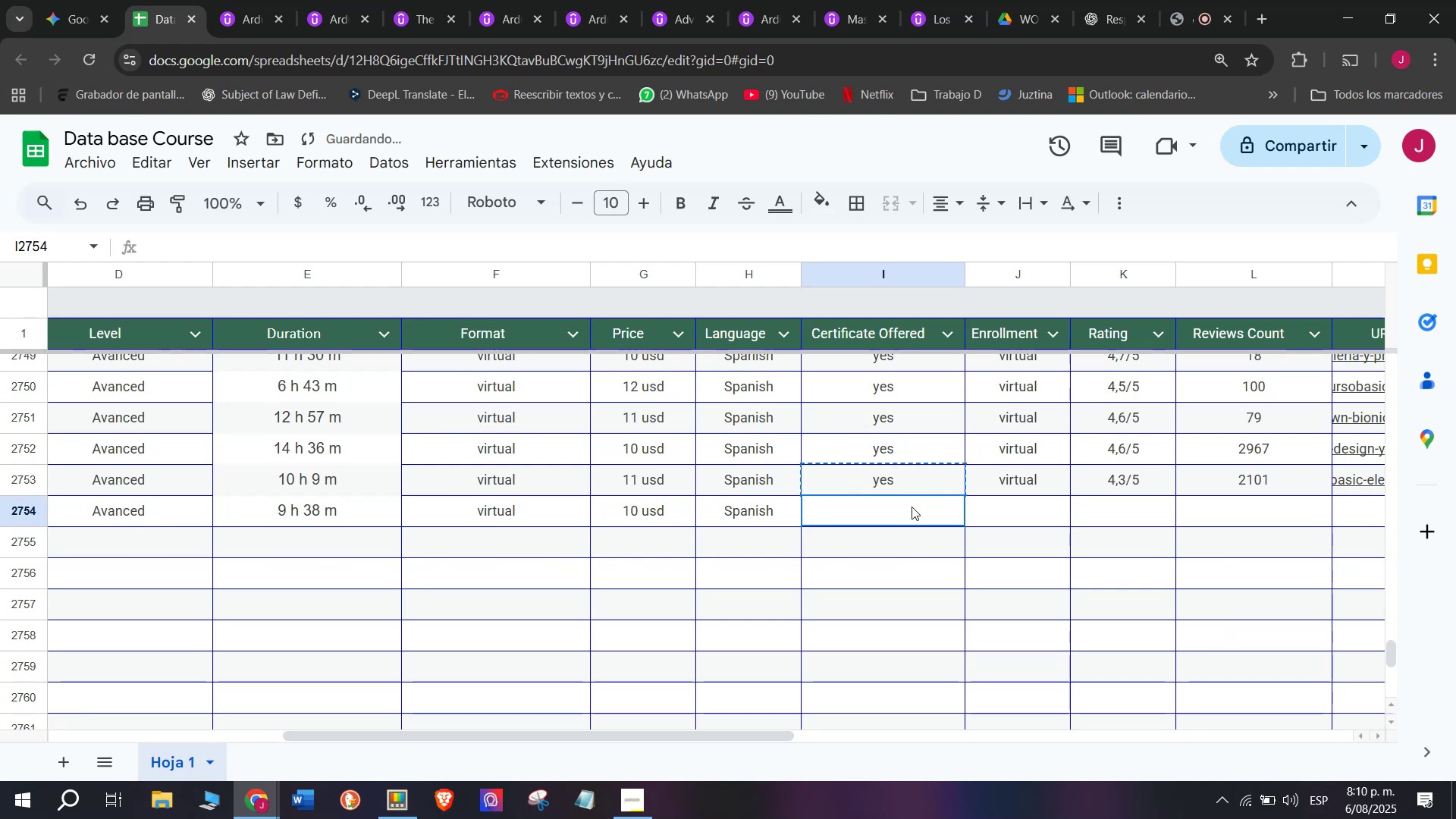 
key(Control+V)
 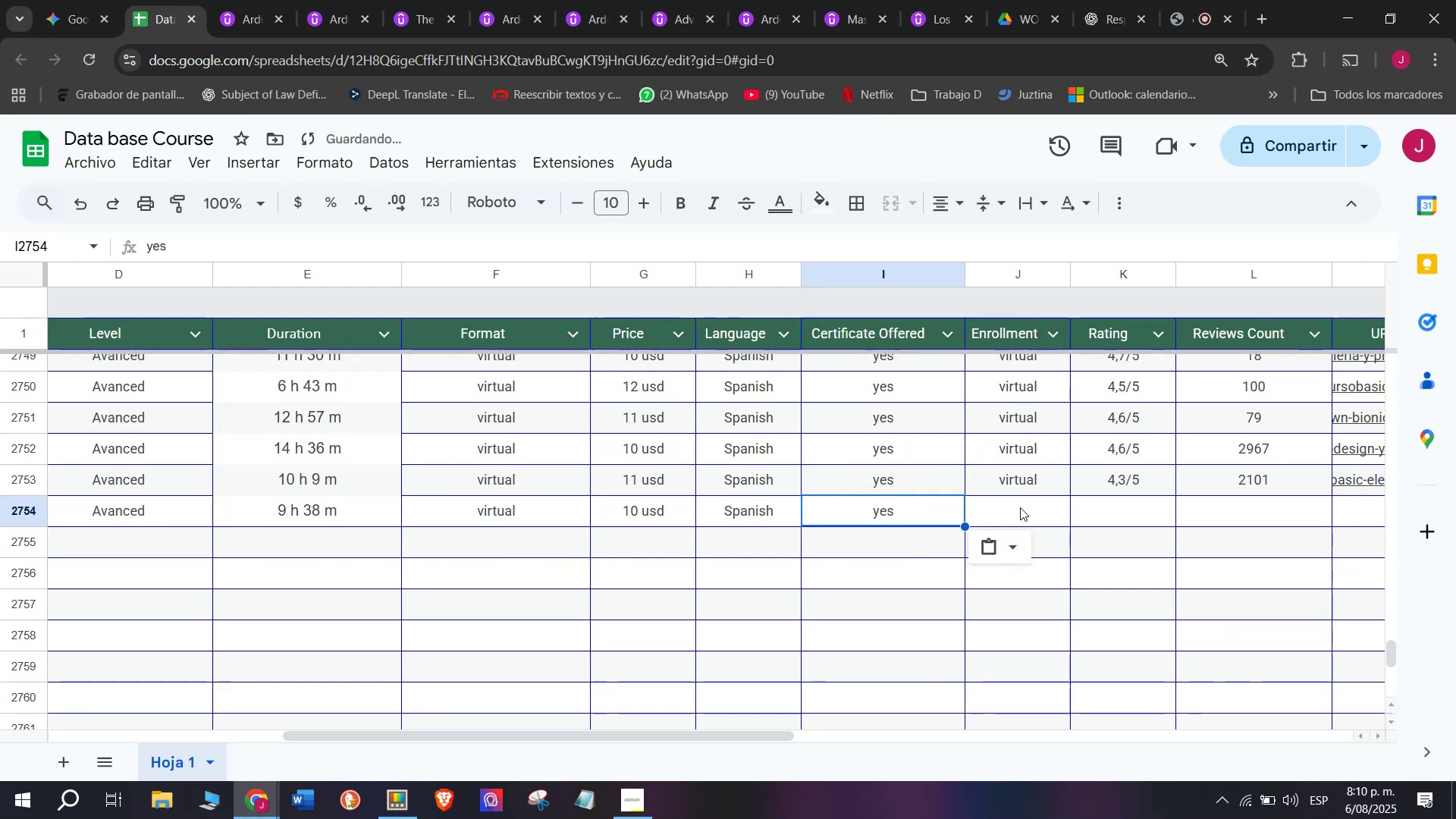 
left_click([1022, 507])
 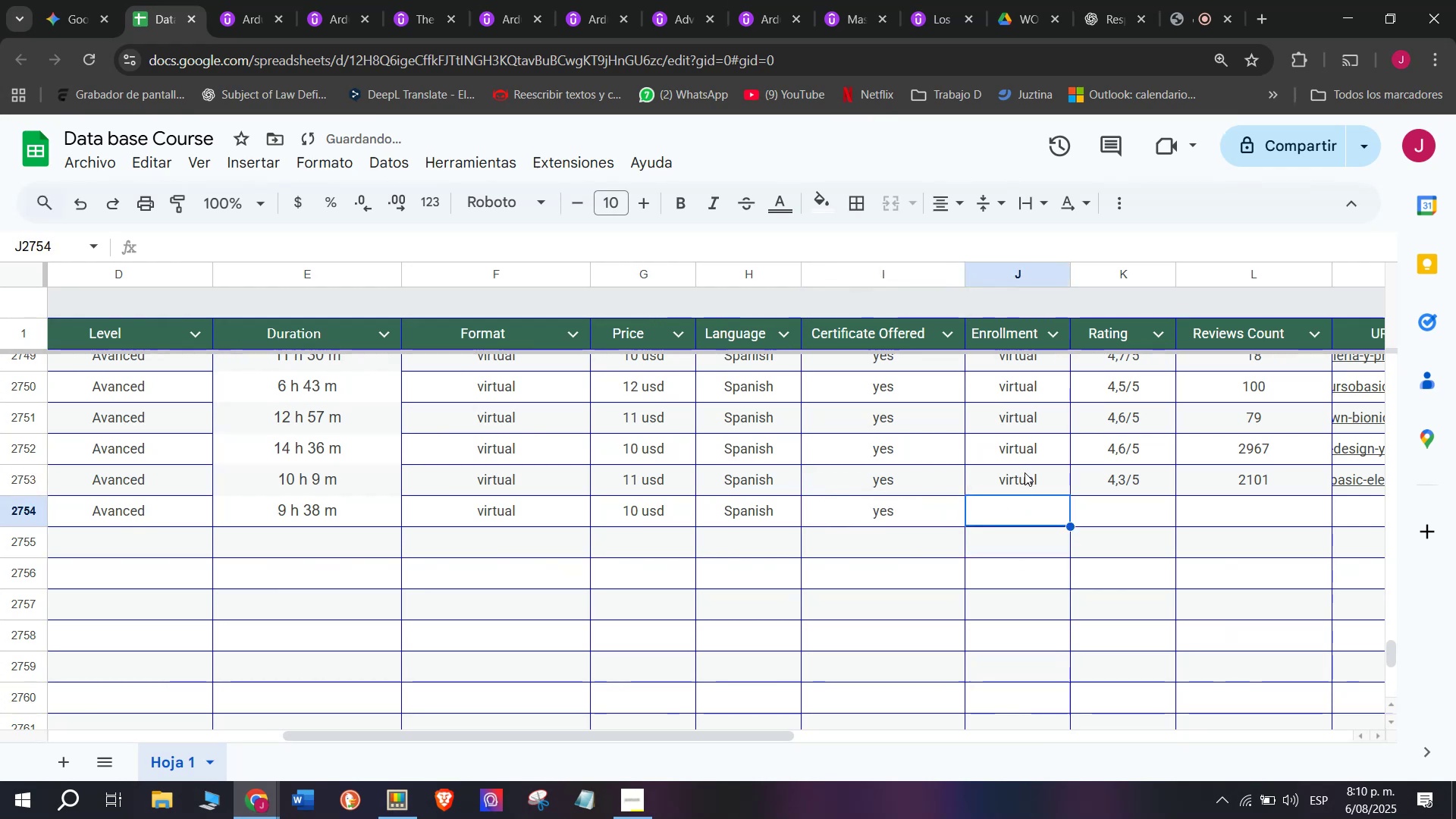 
left_click([1025, 475])
 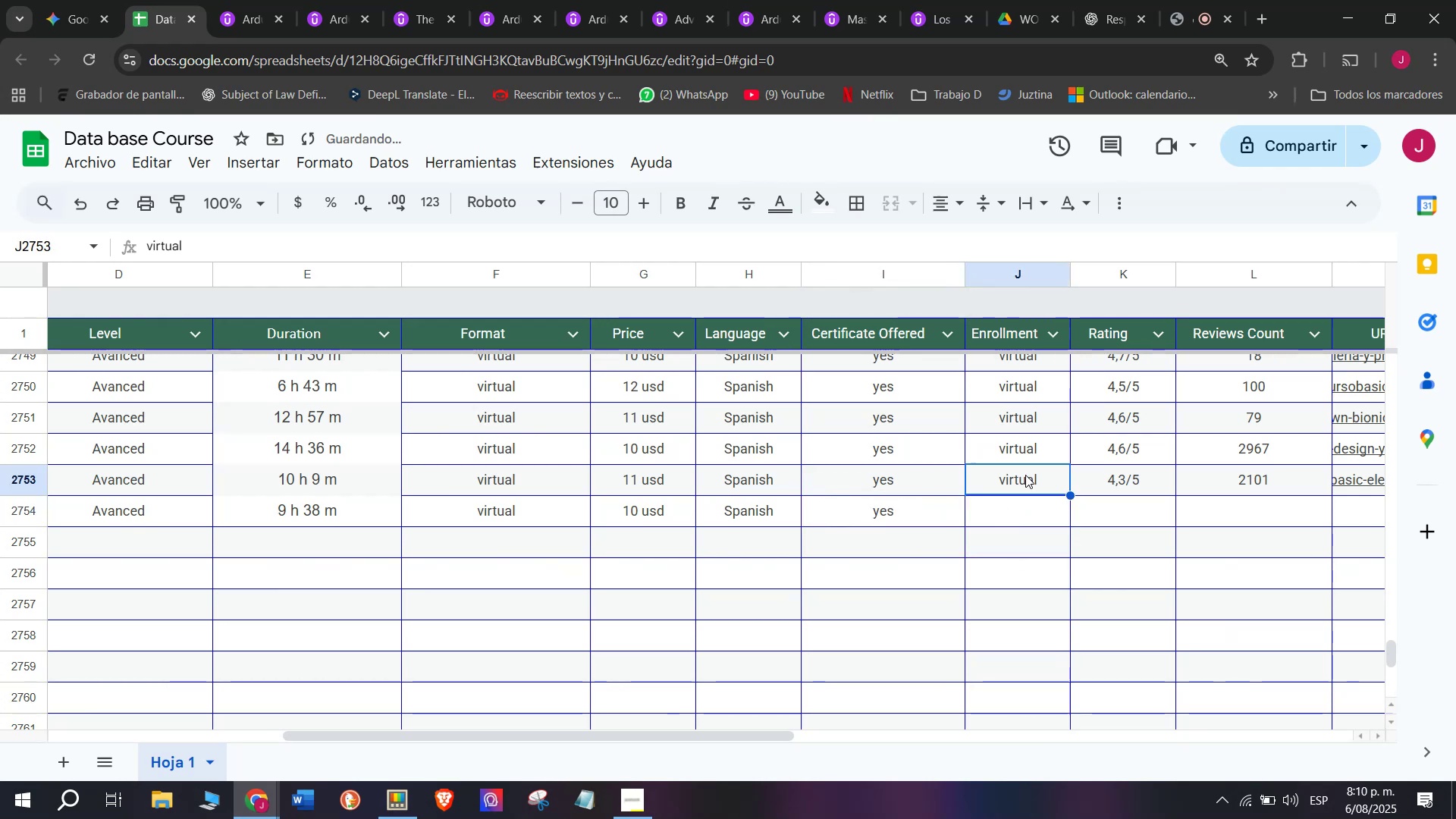 
key(Control+ControlLeft)
 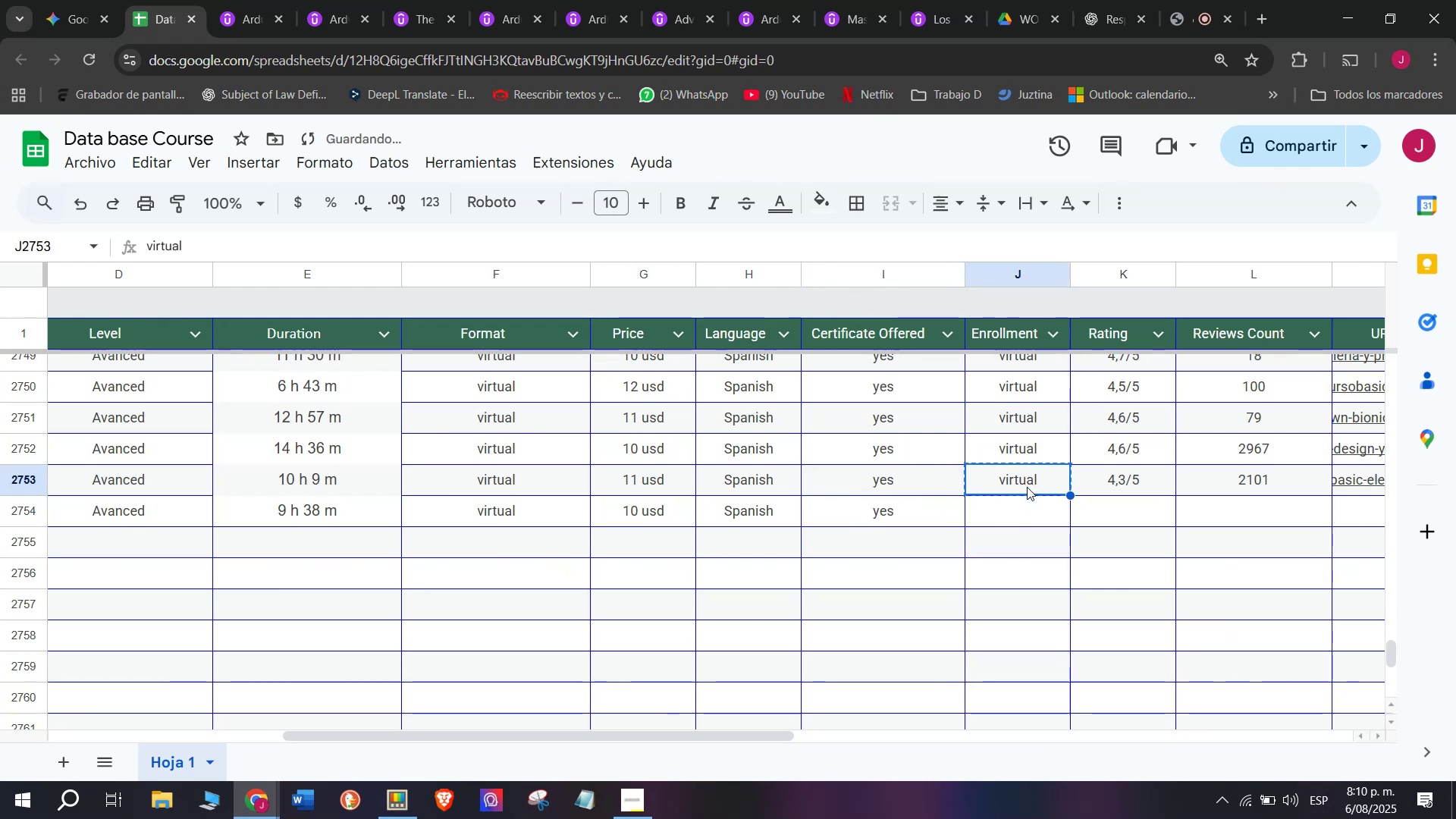 
key(Break)
 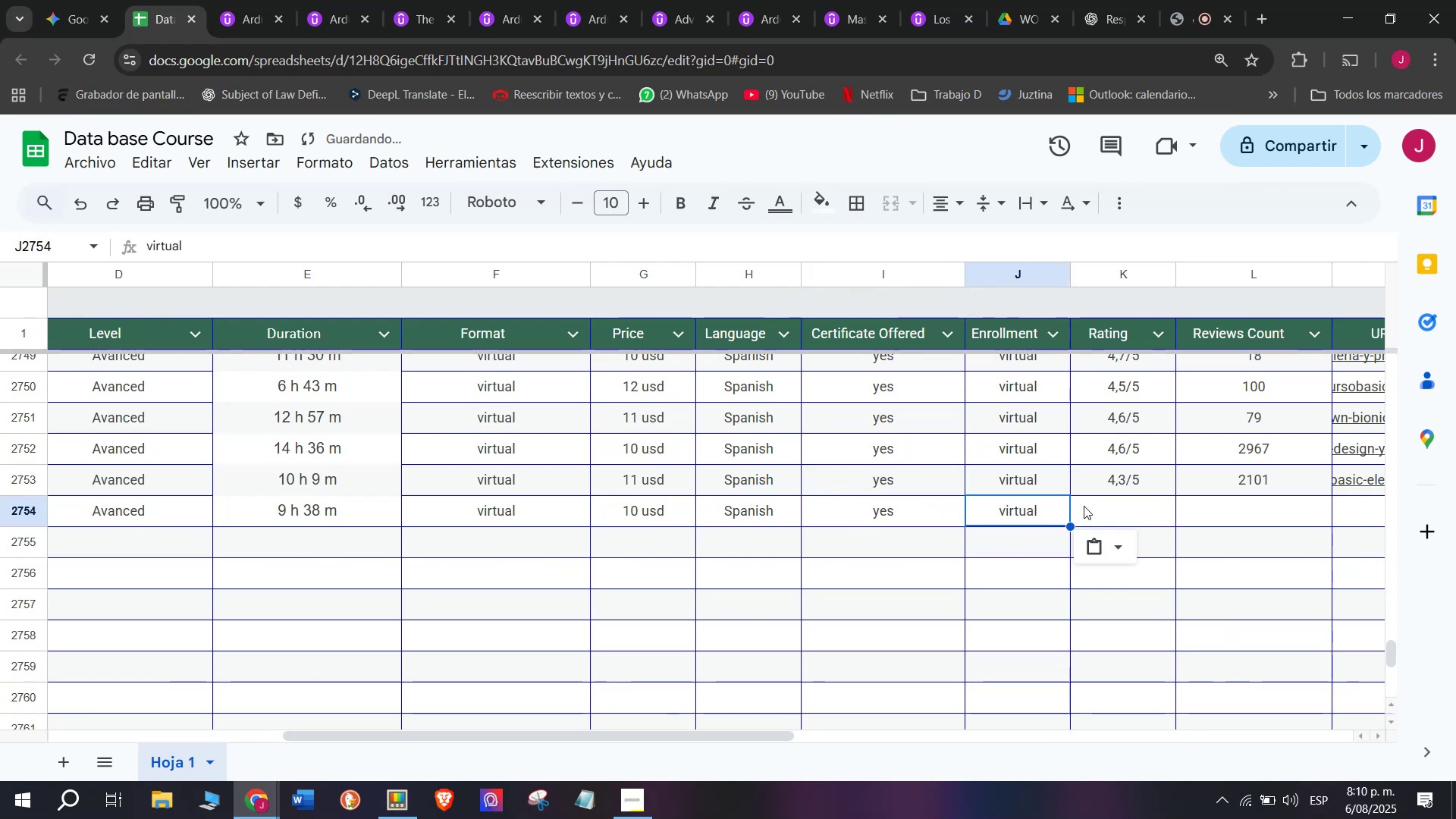 
key(Control+C)
 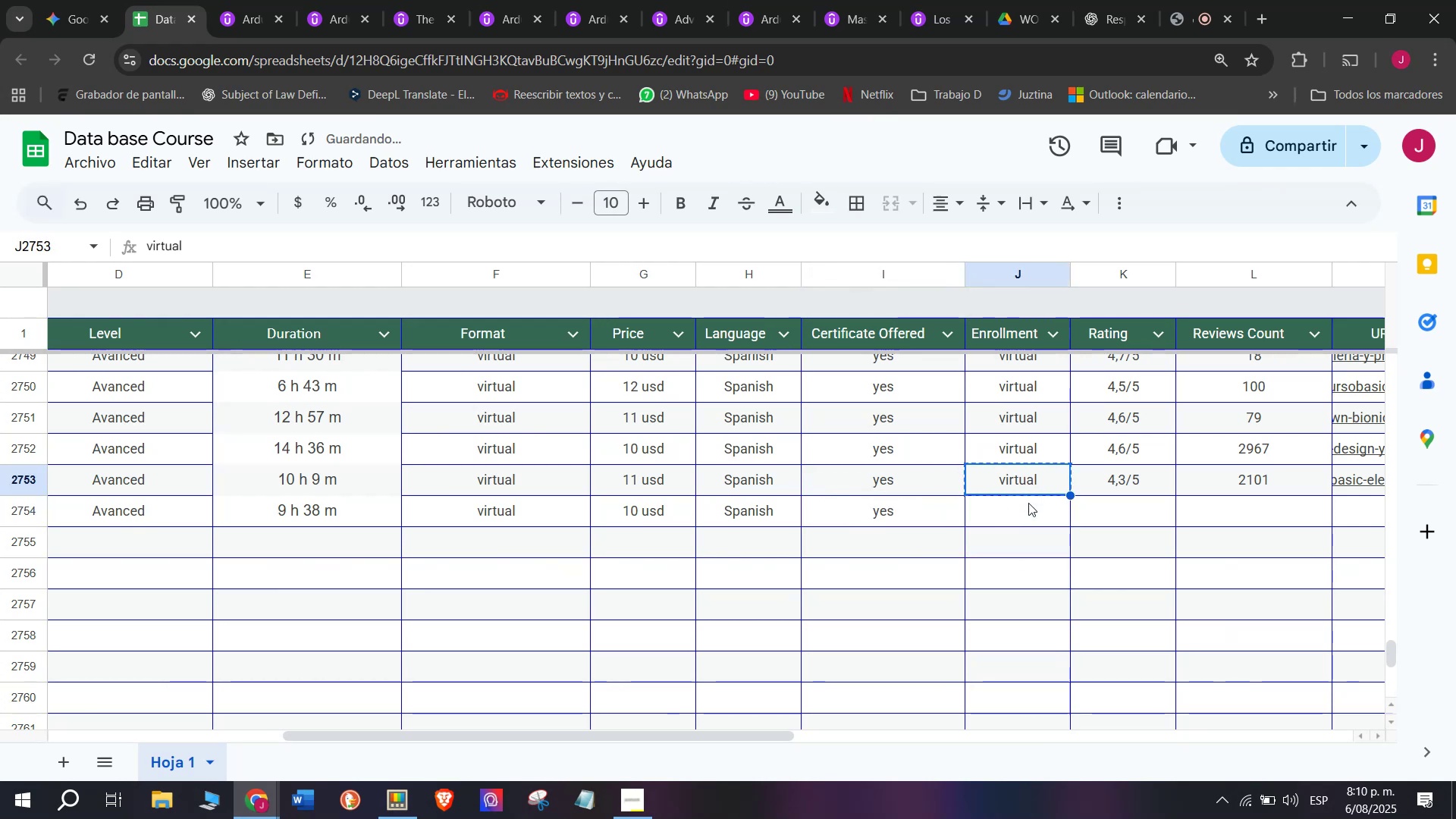 
key(Z)
 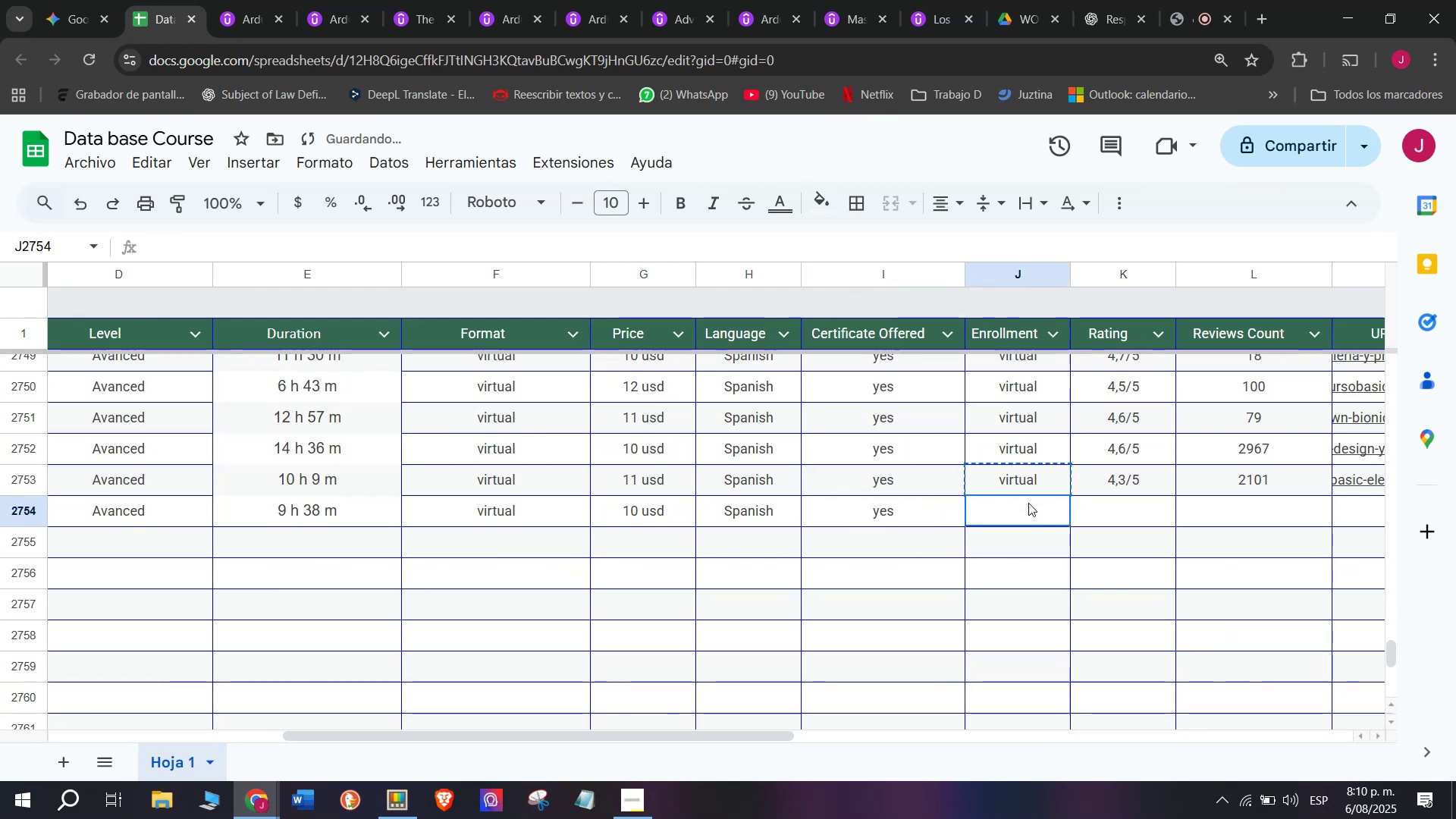 
double_click([1028, 503])
 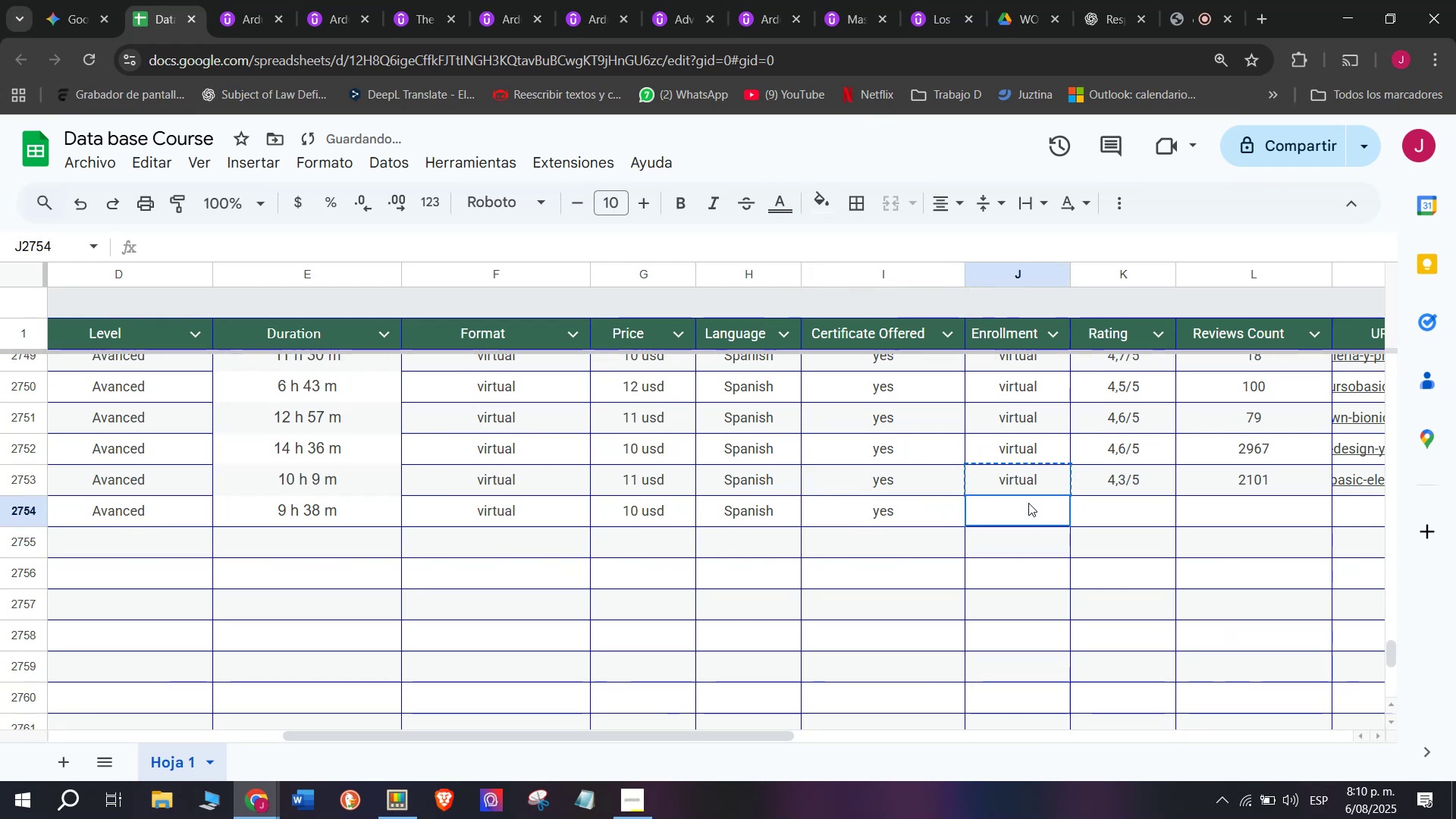 
key(Control+ControlLeft)
 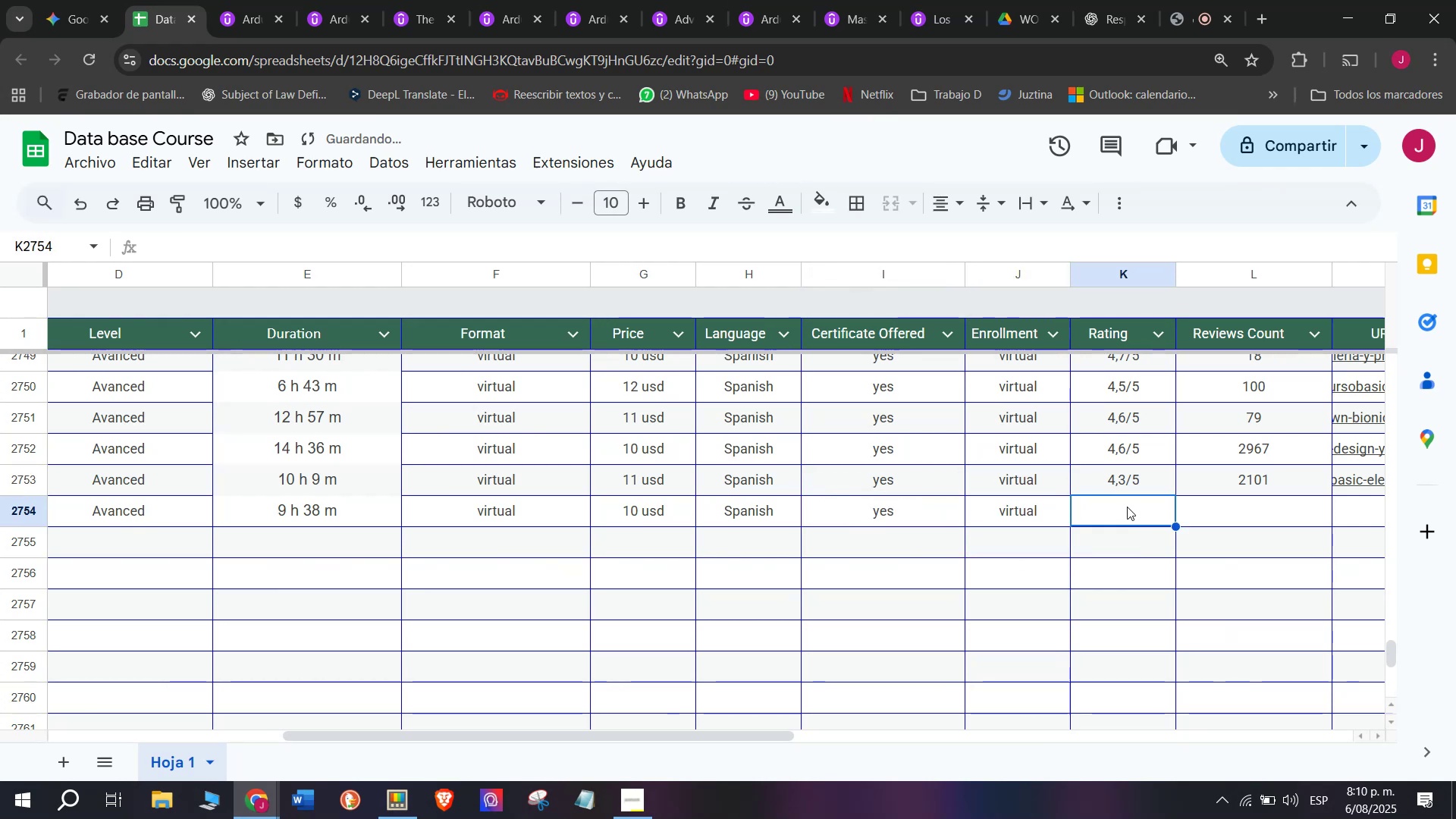 
key(Control+V)
 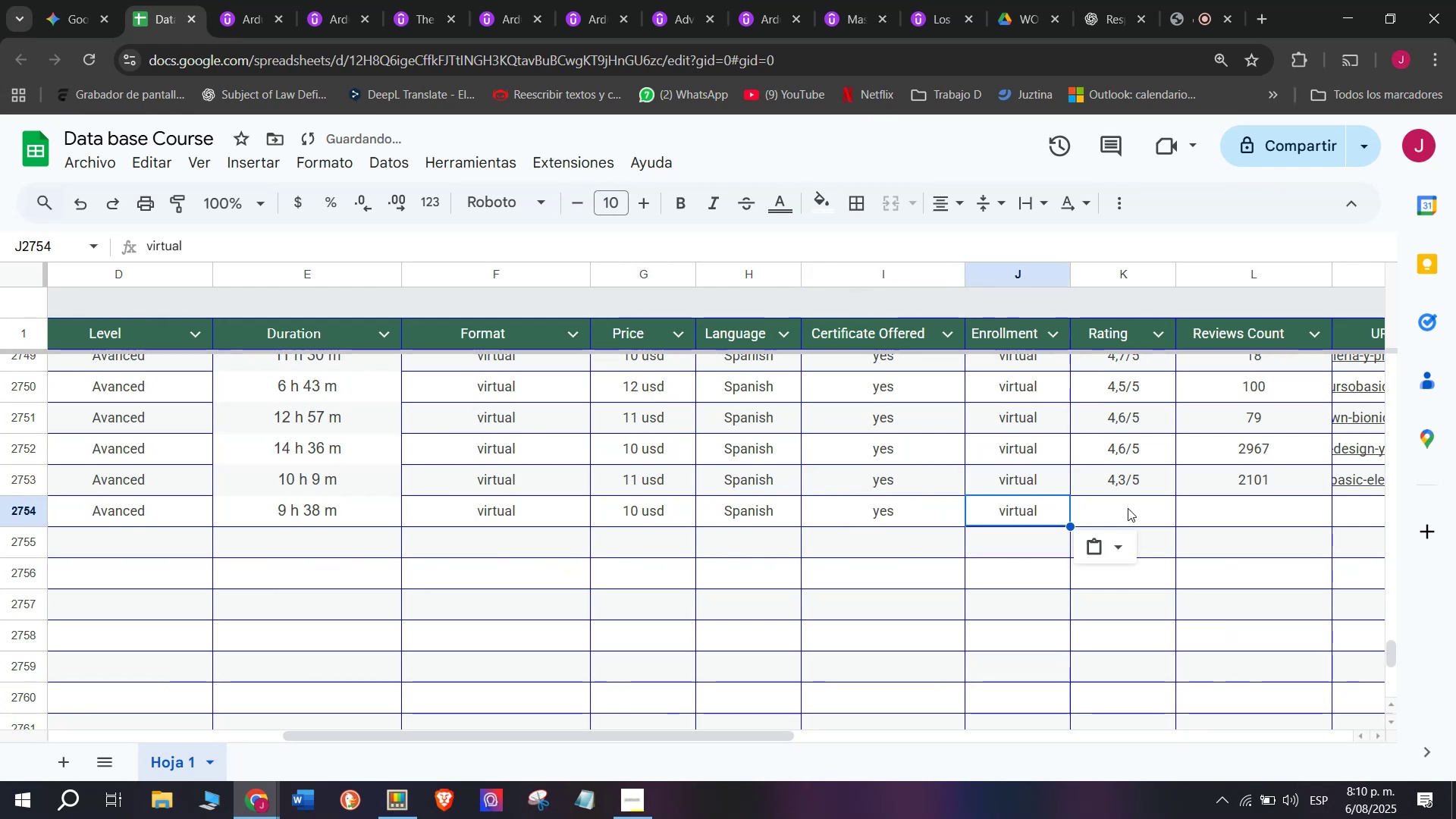 
triple_click([1128, 508])
 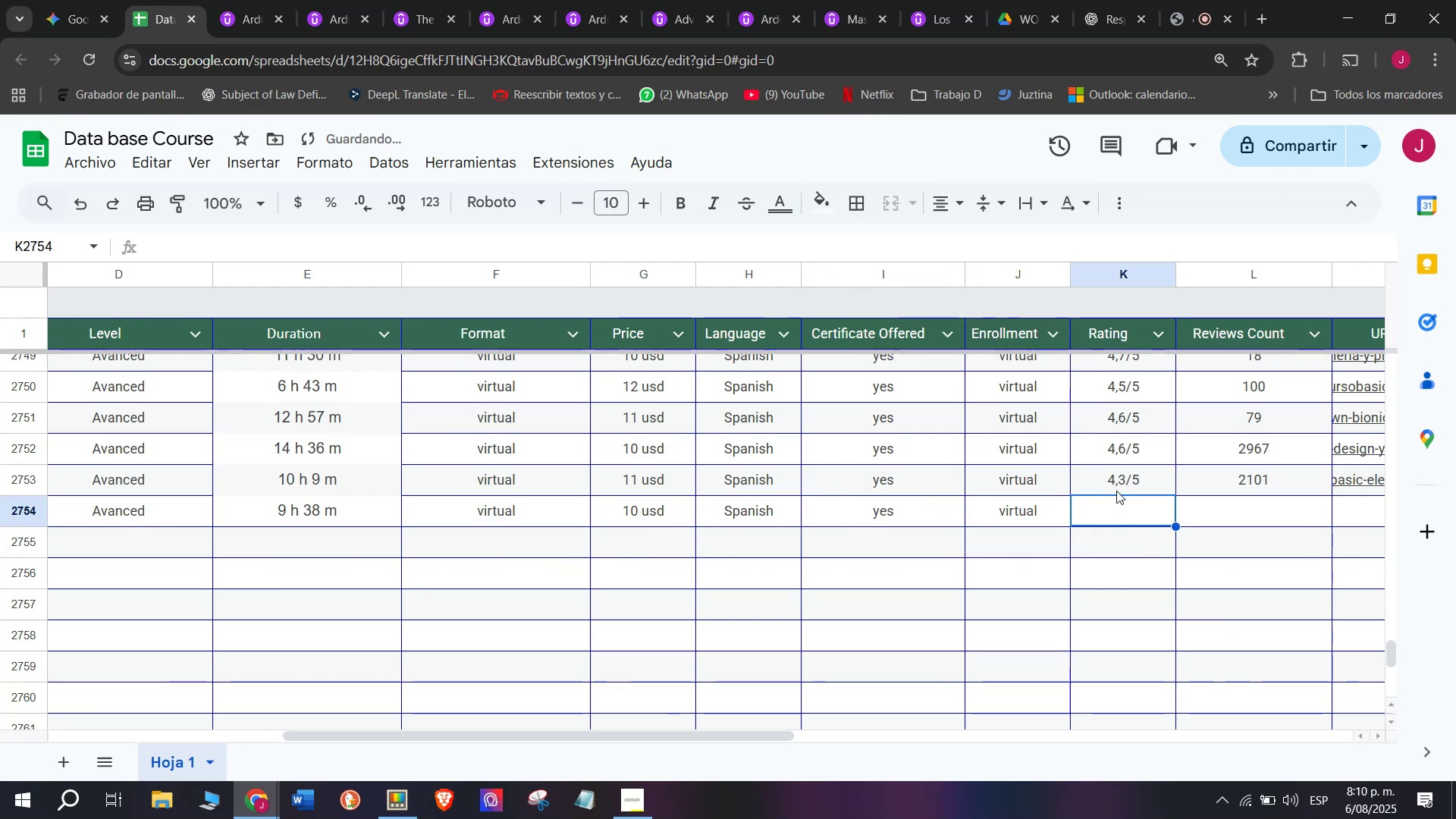 
triple_click([1116, 491])
 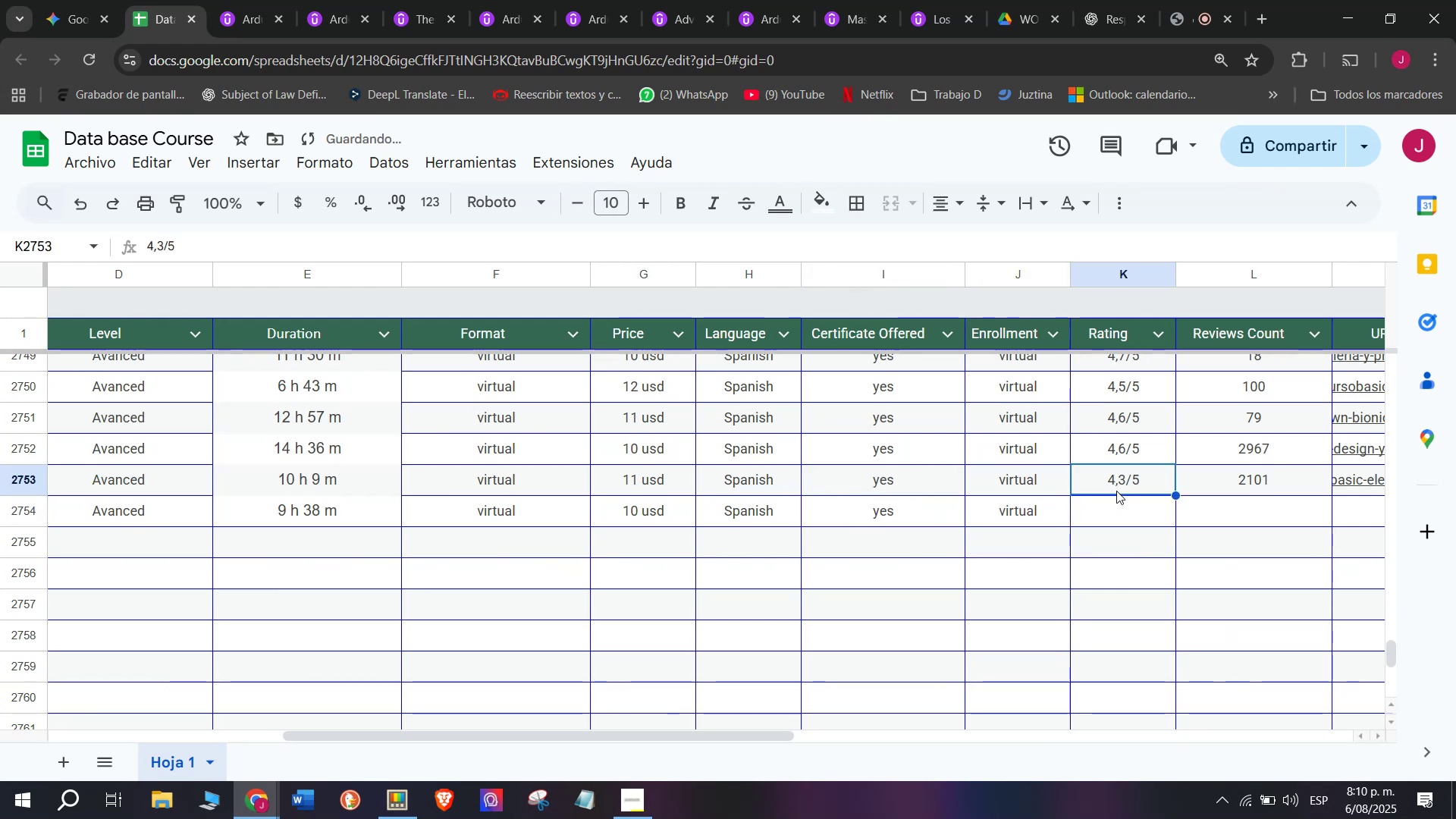 
key(Break)
 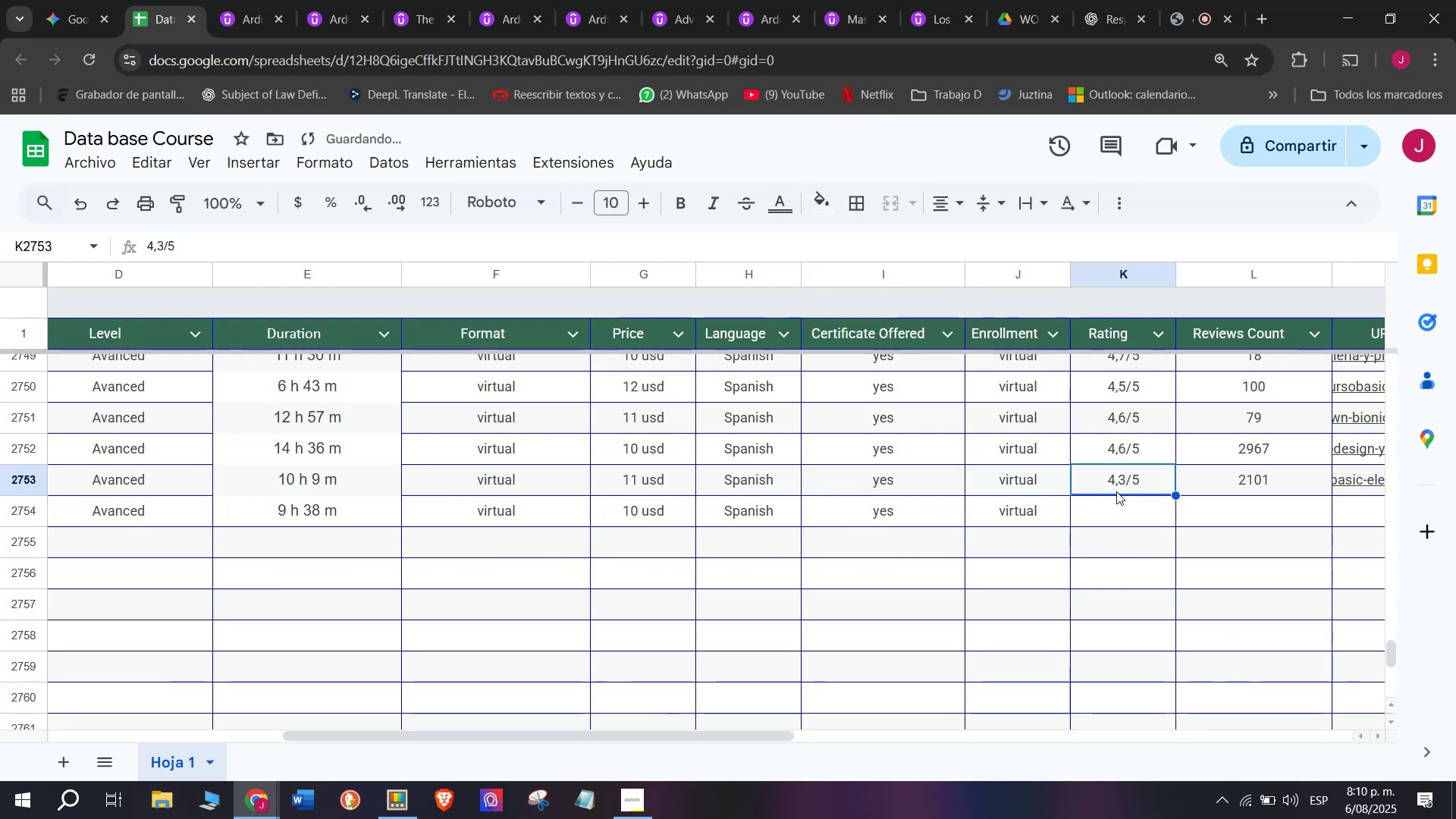 
key(Control+ControlLeft)
 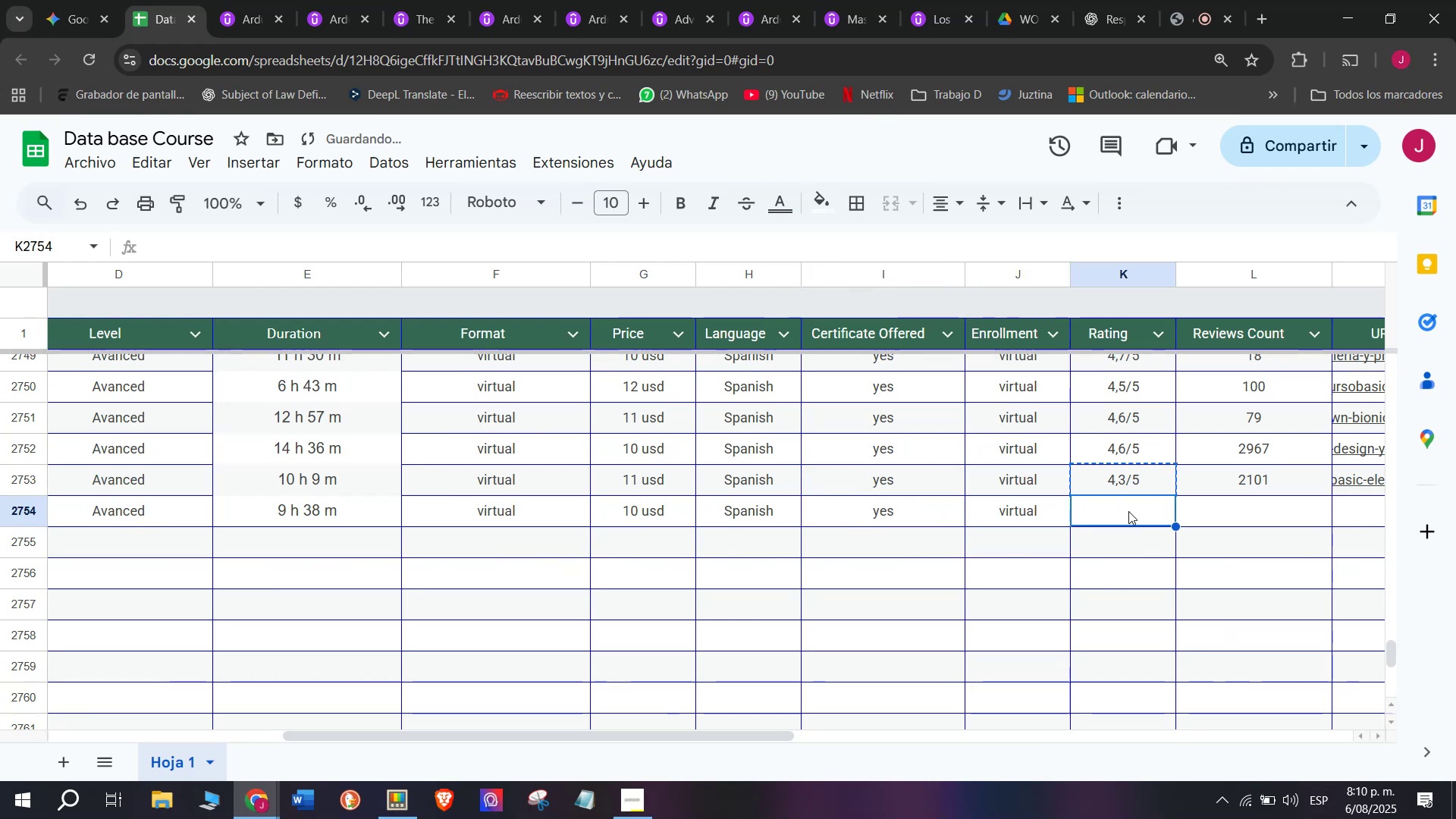 
key(Control+C)
 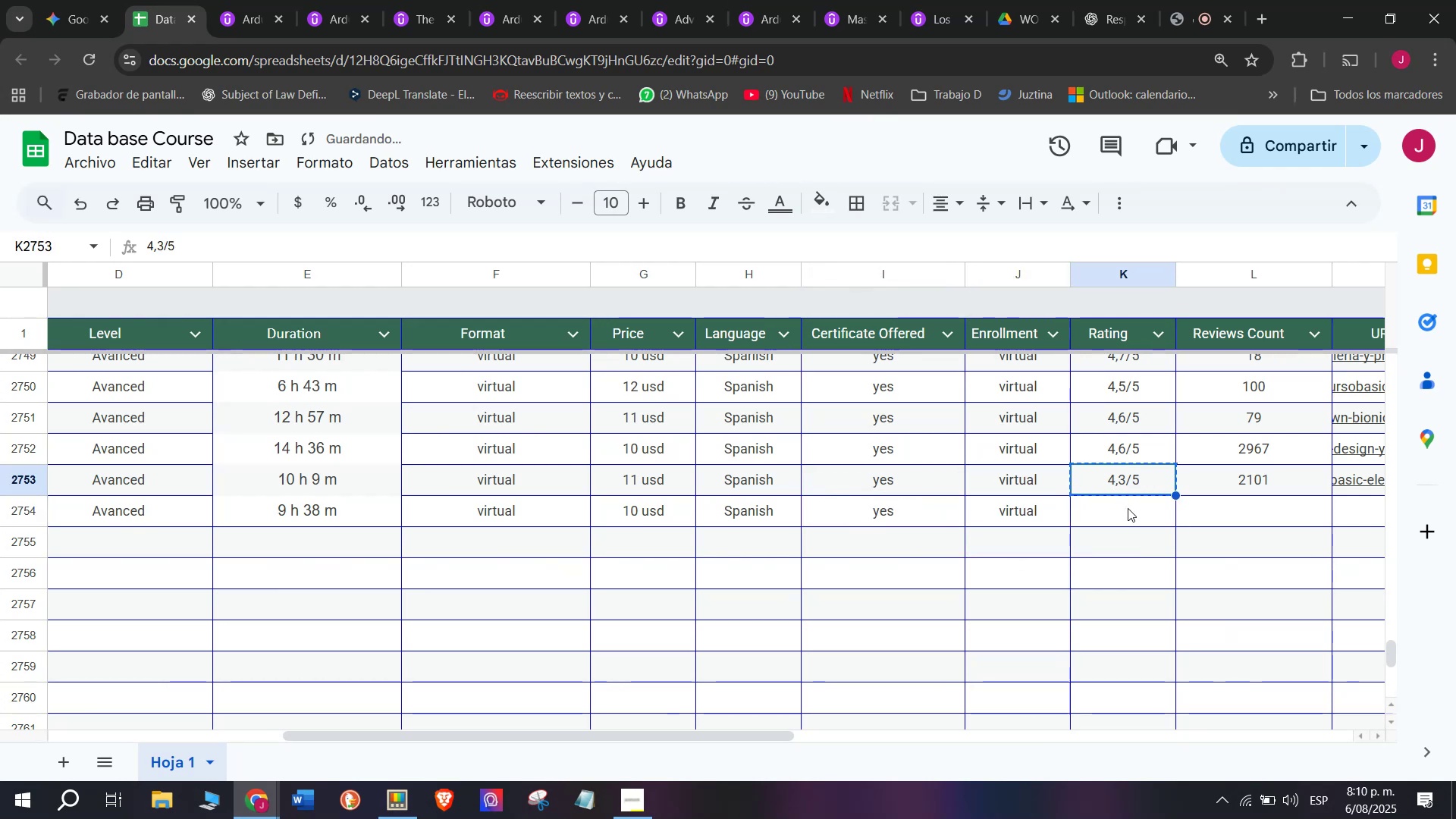 
key(Z)
 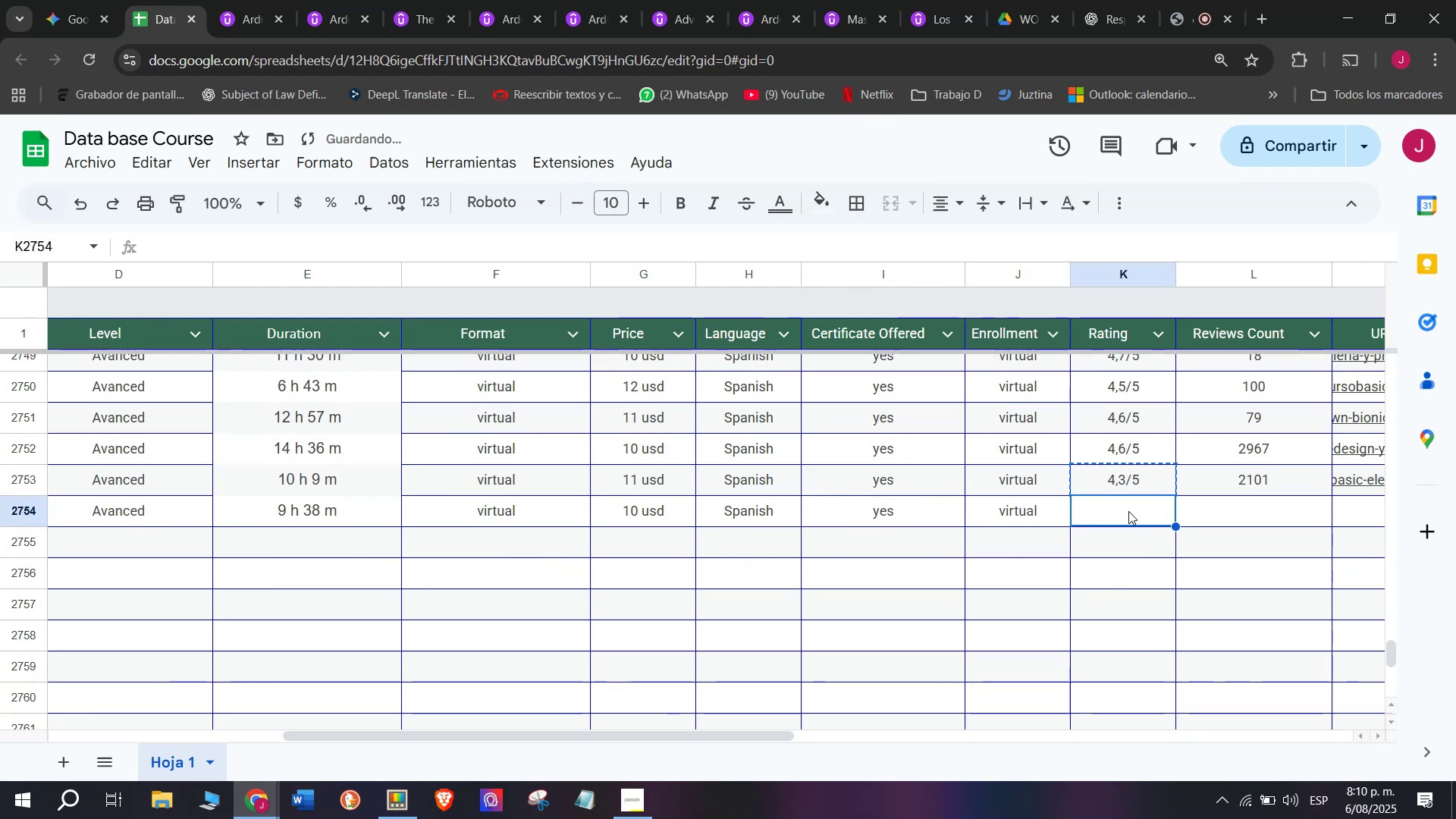 
key(Control+ControlLeft)
 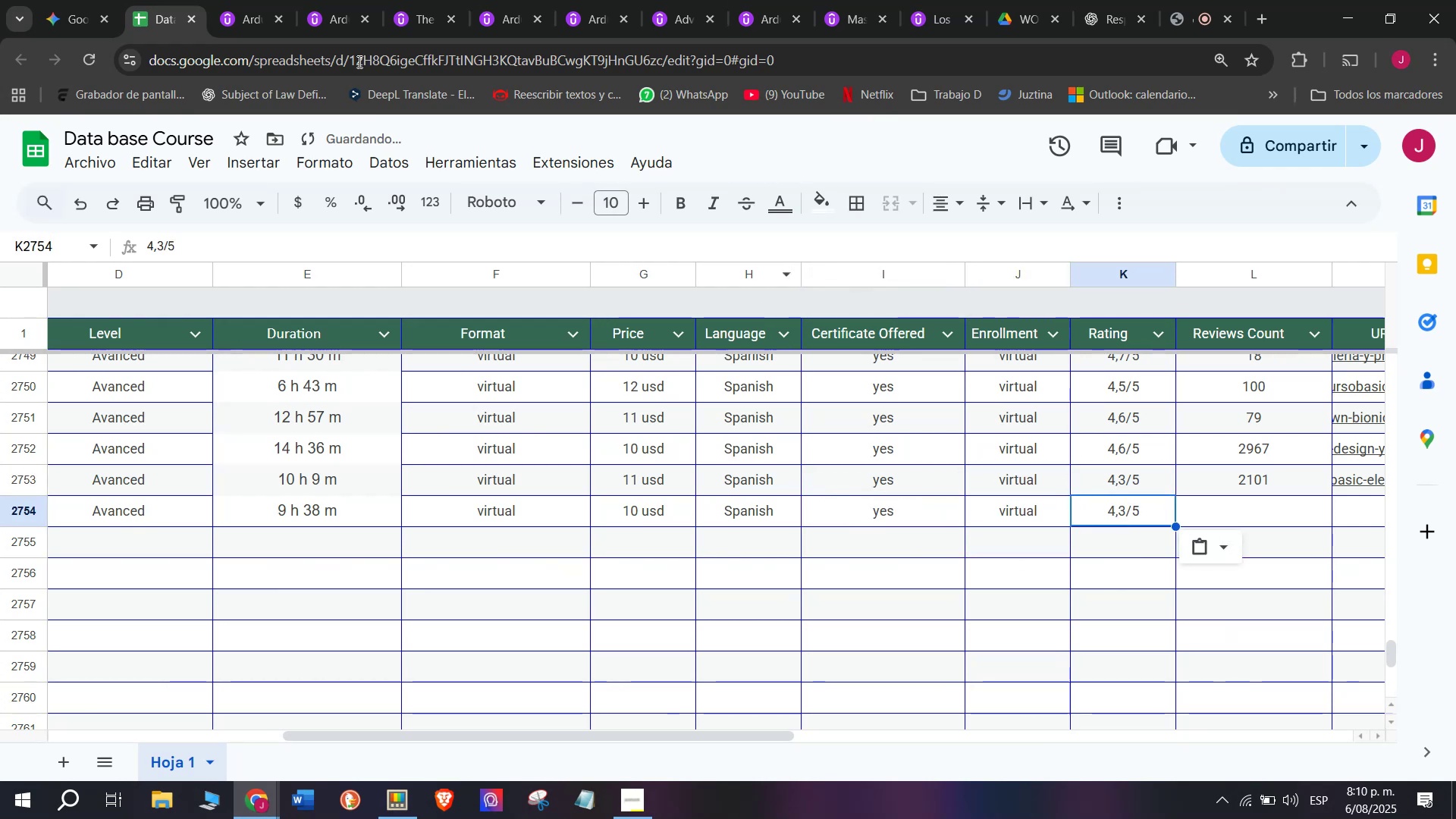 
key(Control+V)
 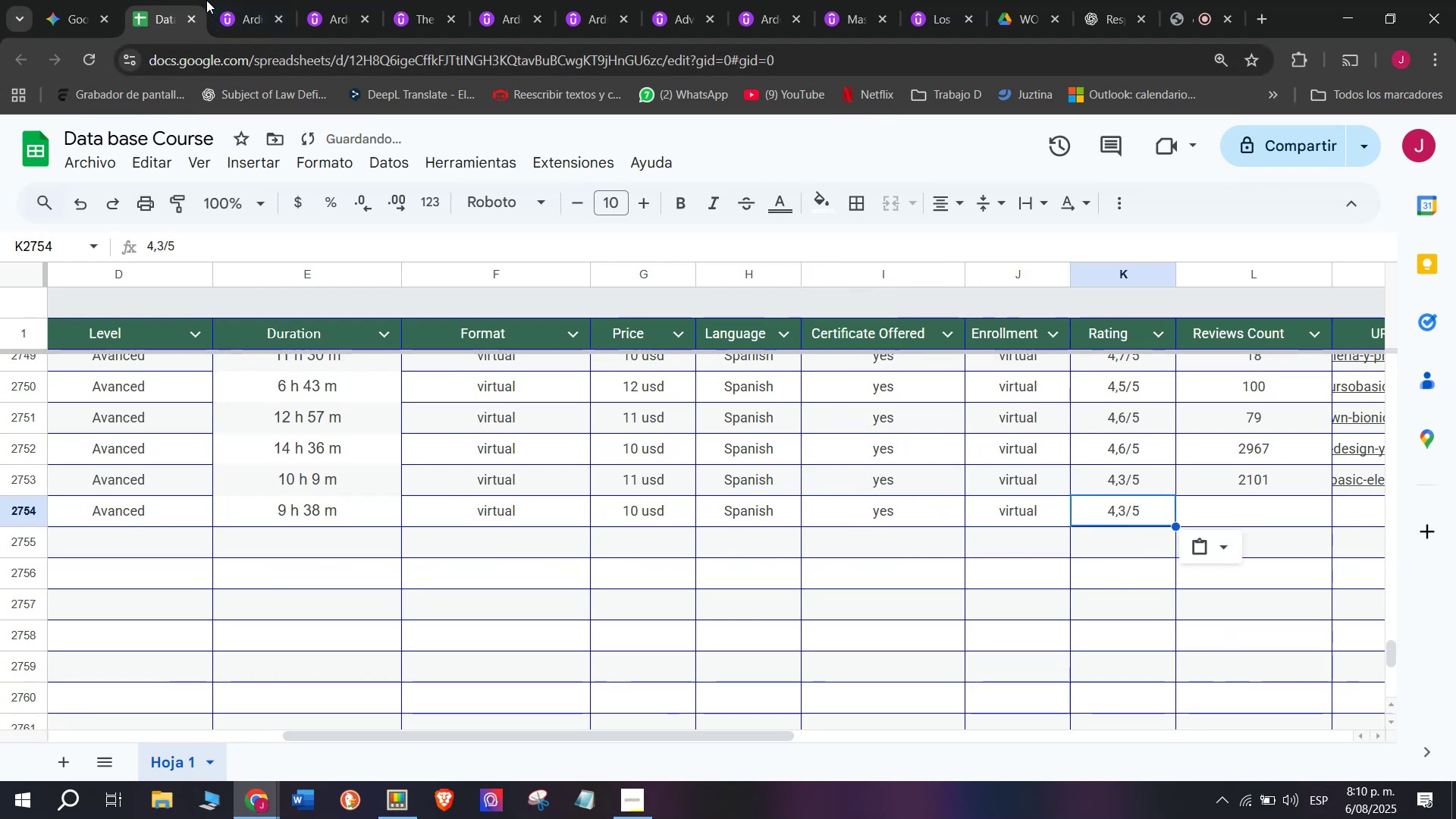 
double_click([271, 0])
 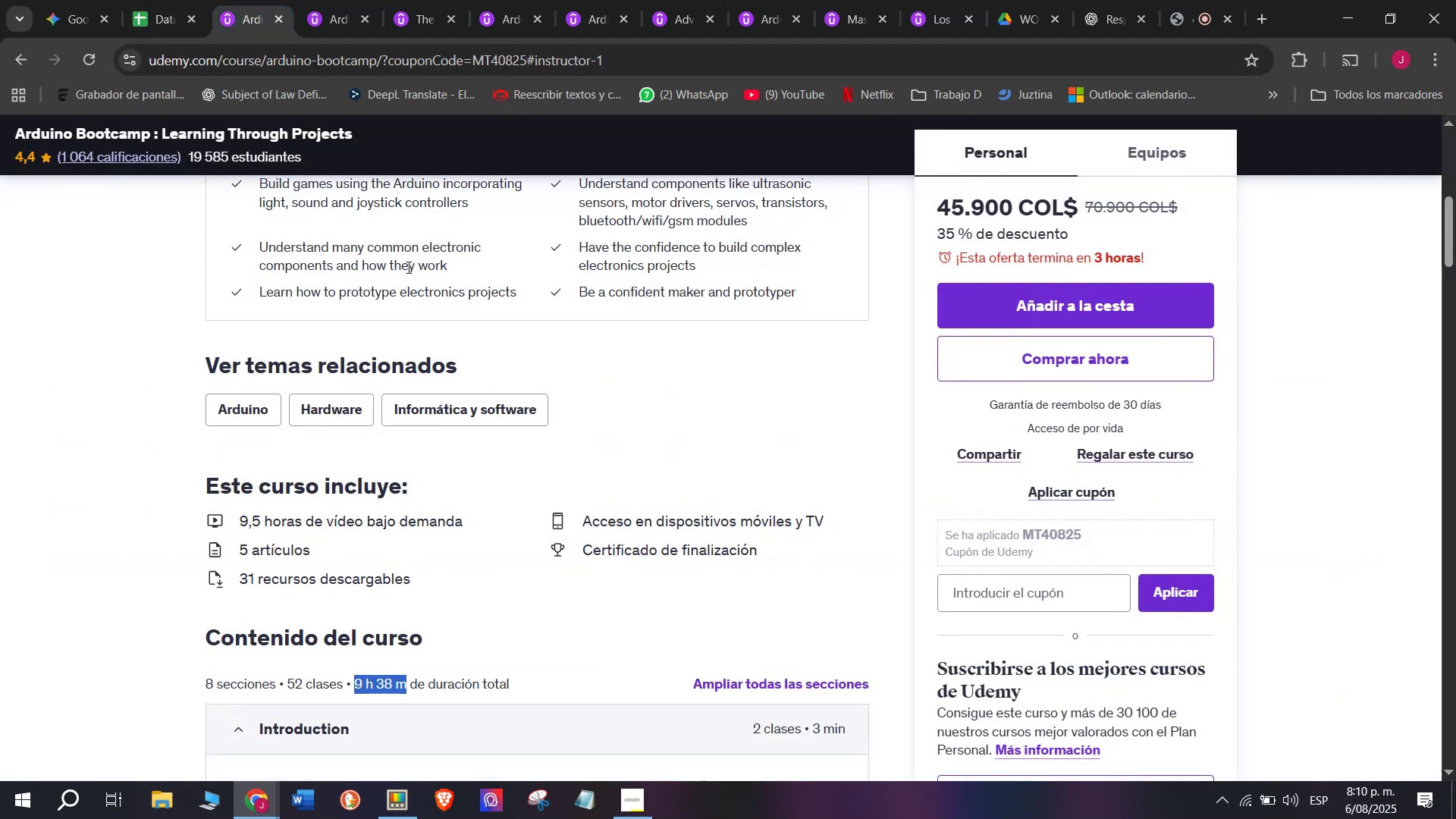 
scroll: coordinate [421, 248], scroll_direction: up, amount: 3.0
 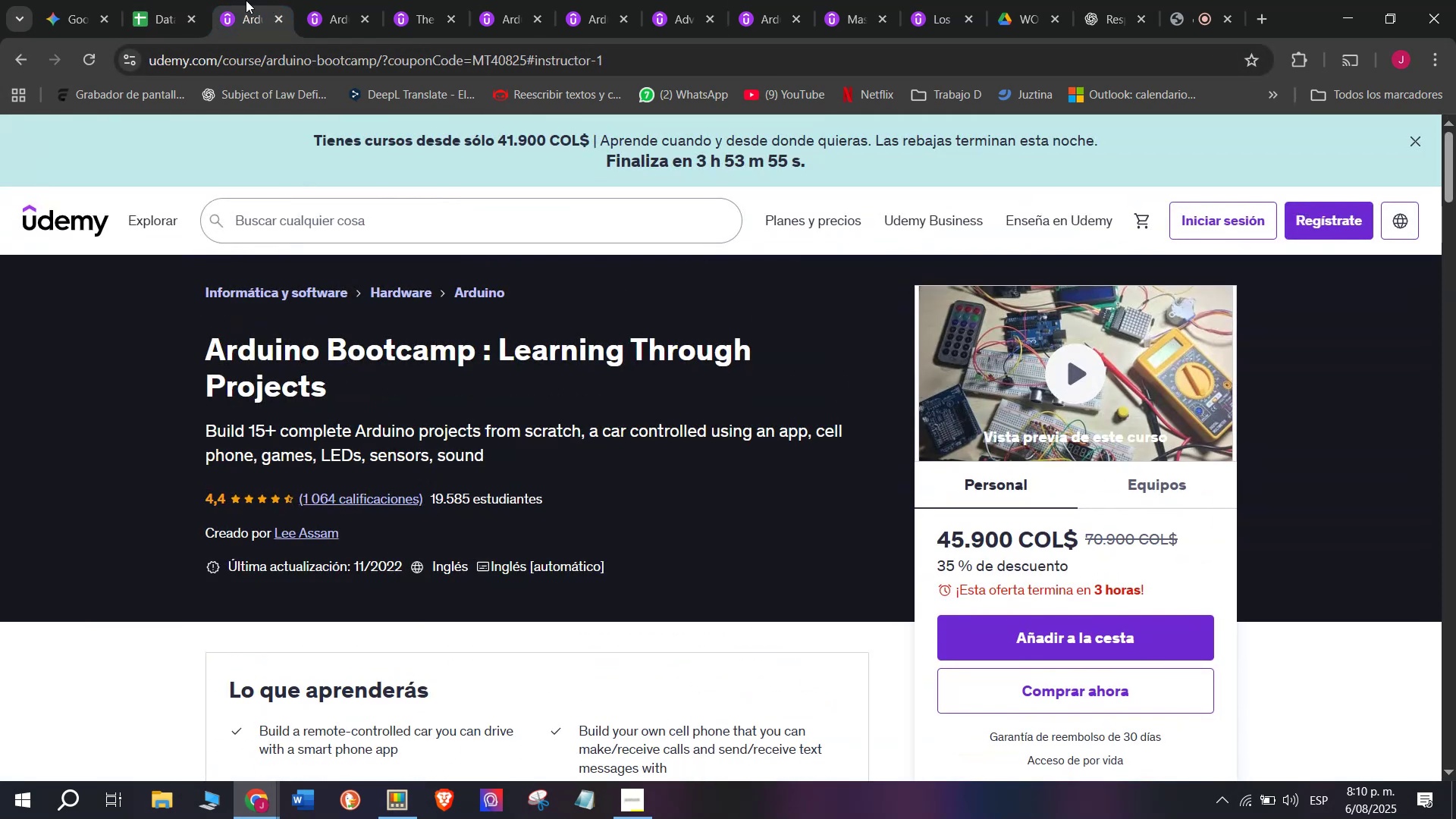 
left_click([224, 0])
 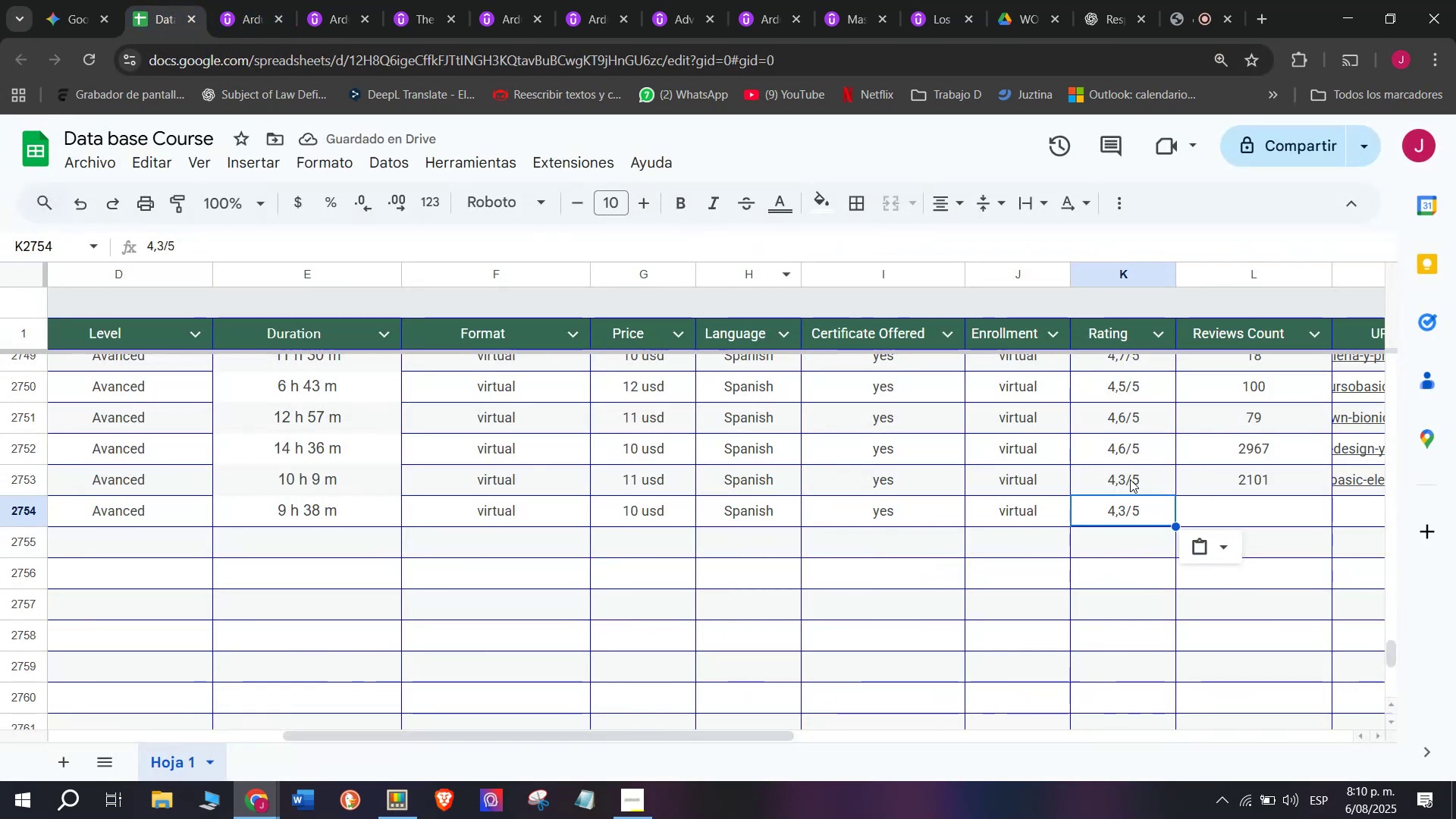 
double_click([1134, 504])
 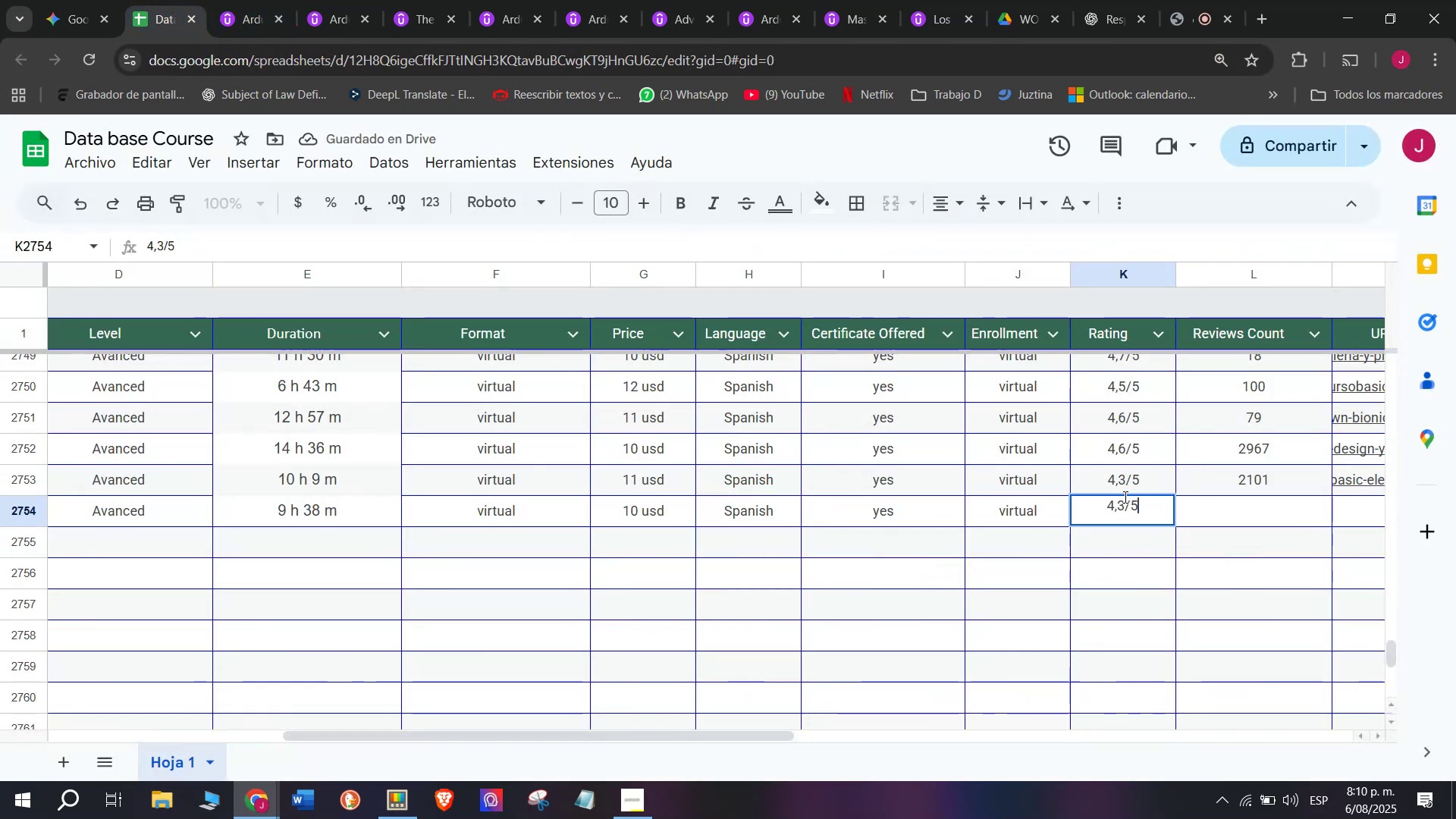 
left_click([1125, 497])
 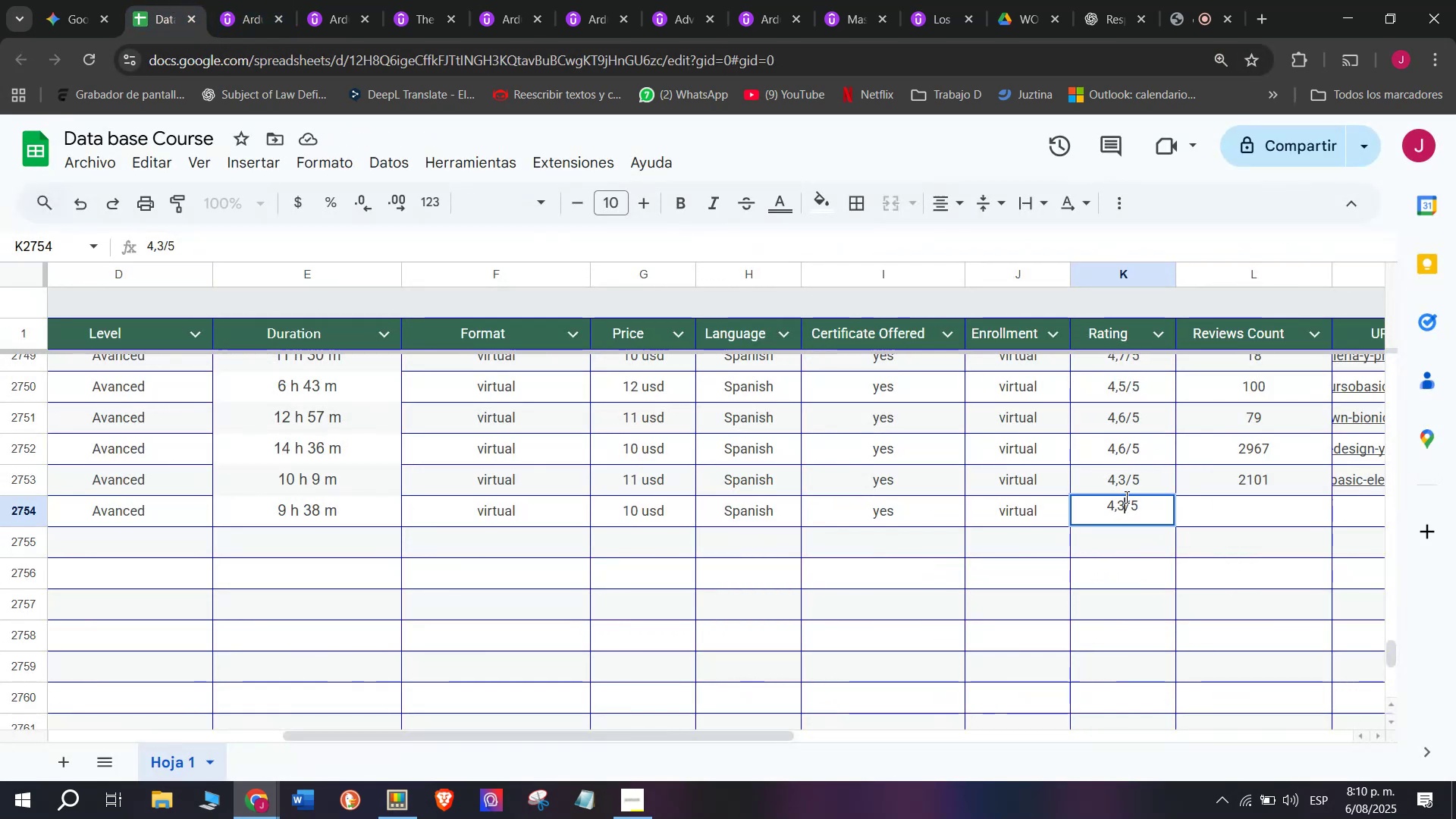 
key(Backspace)
type(q4)
 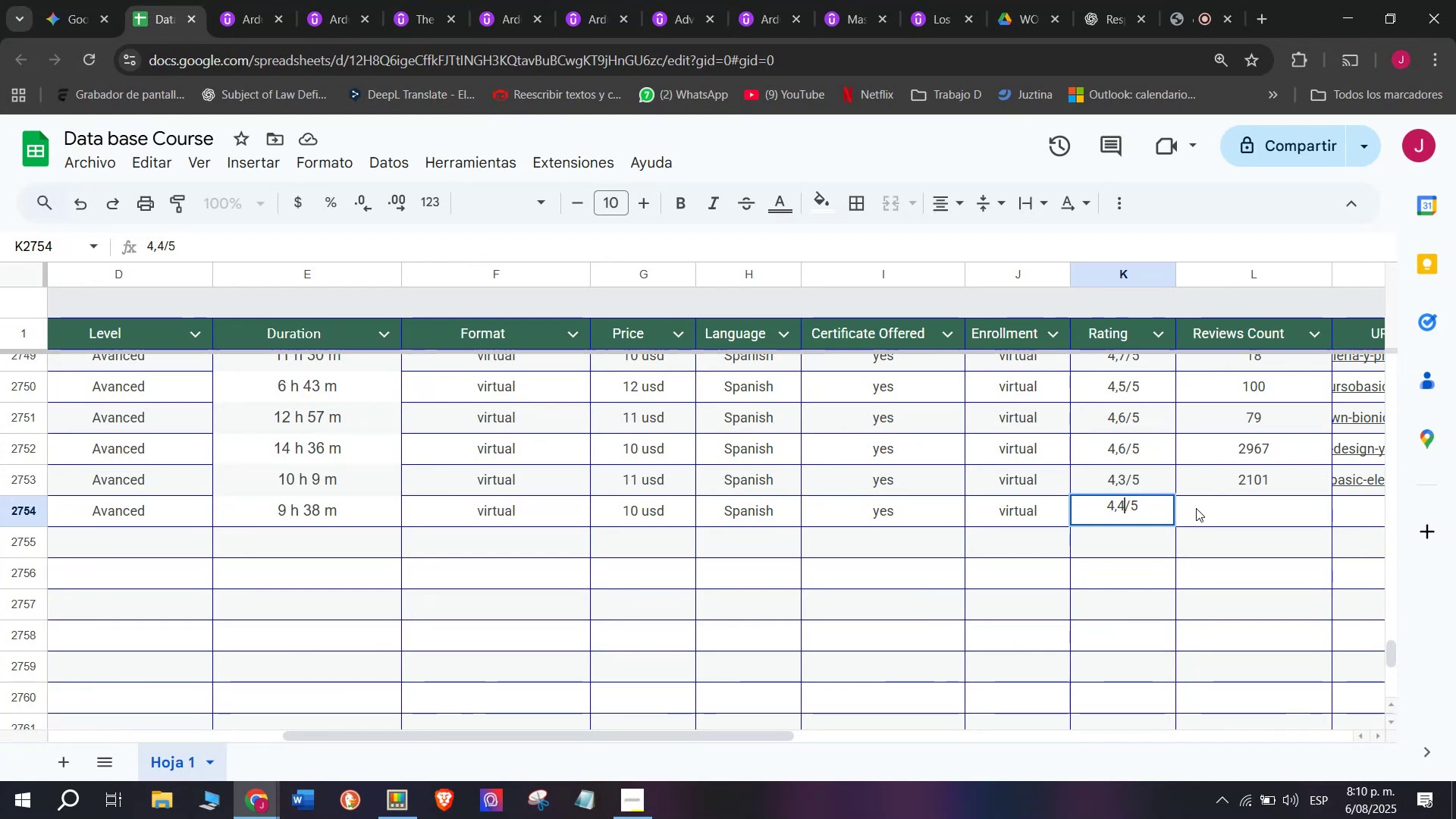 
left_click([1200, 507])
 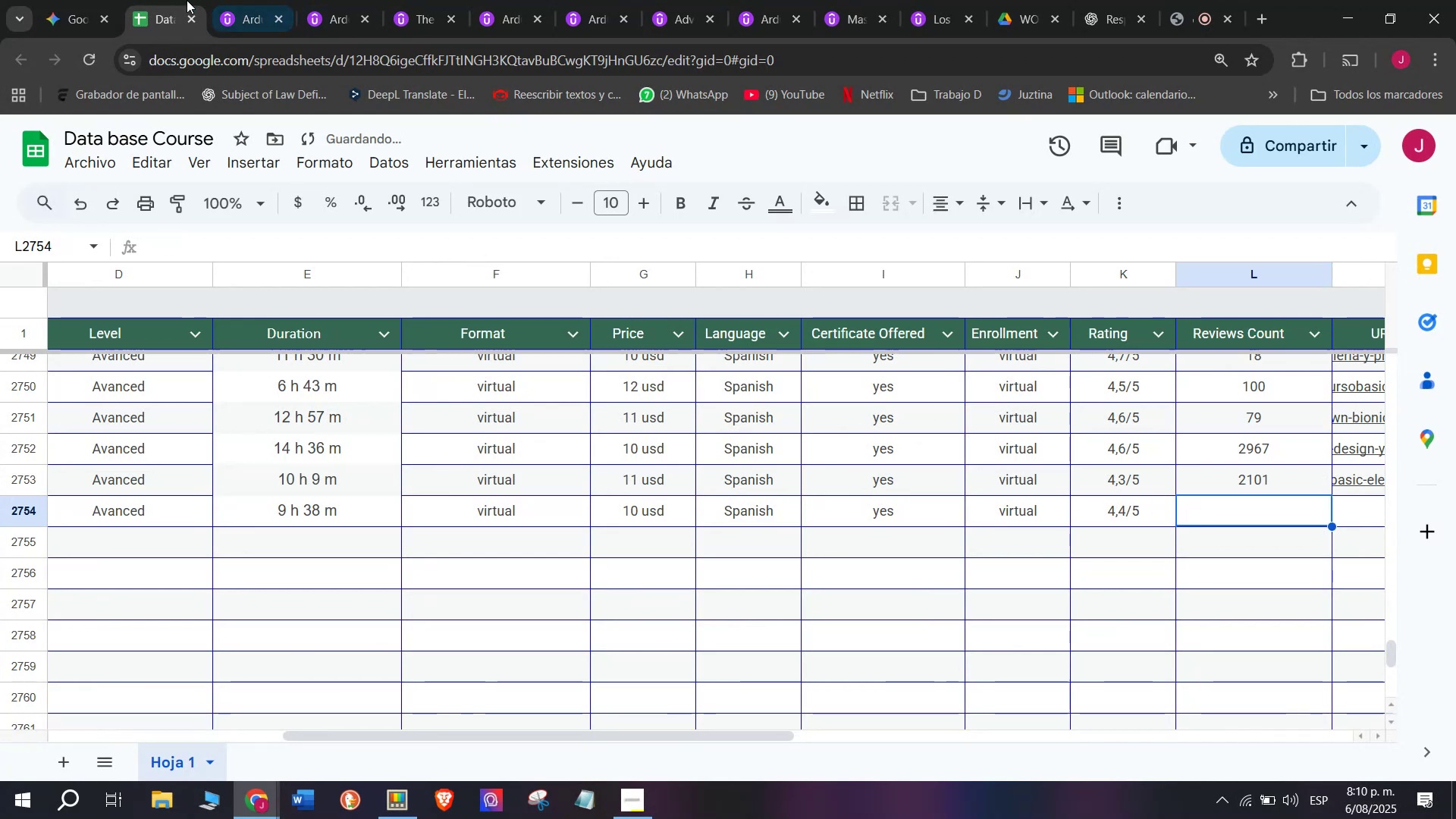 
left_click([241, 0])
 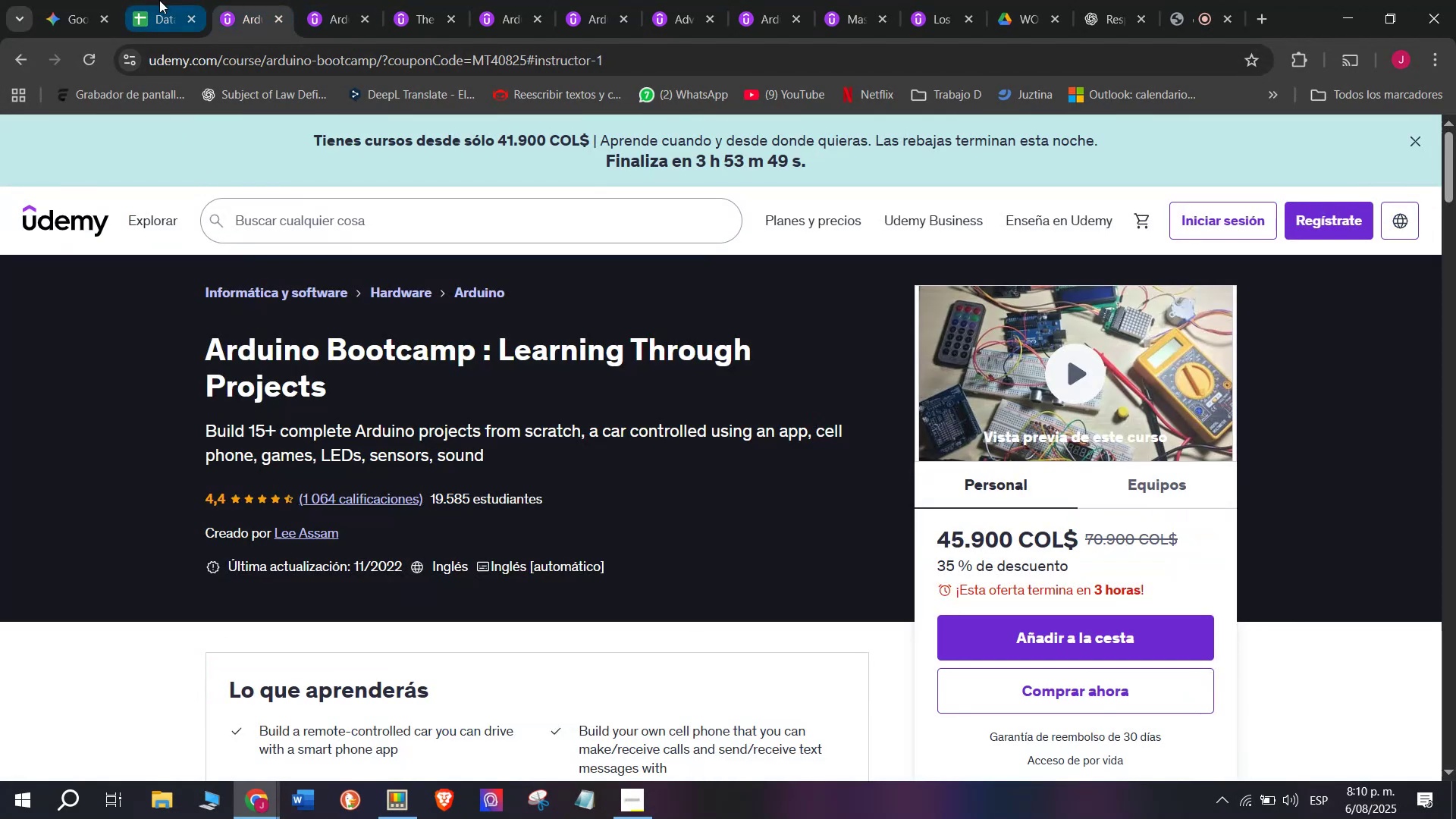 
left_click([149, 0])
 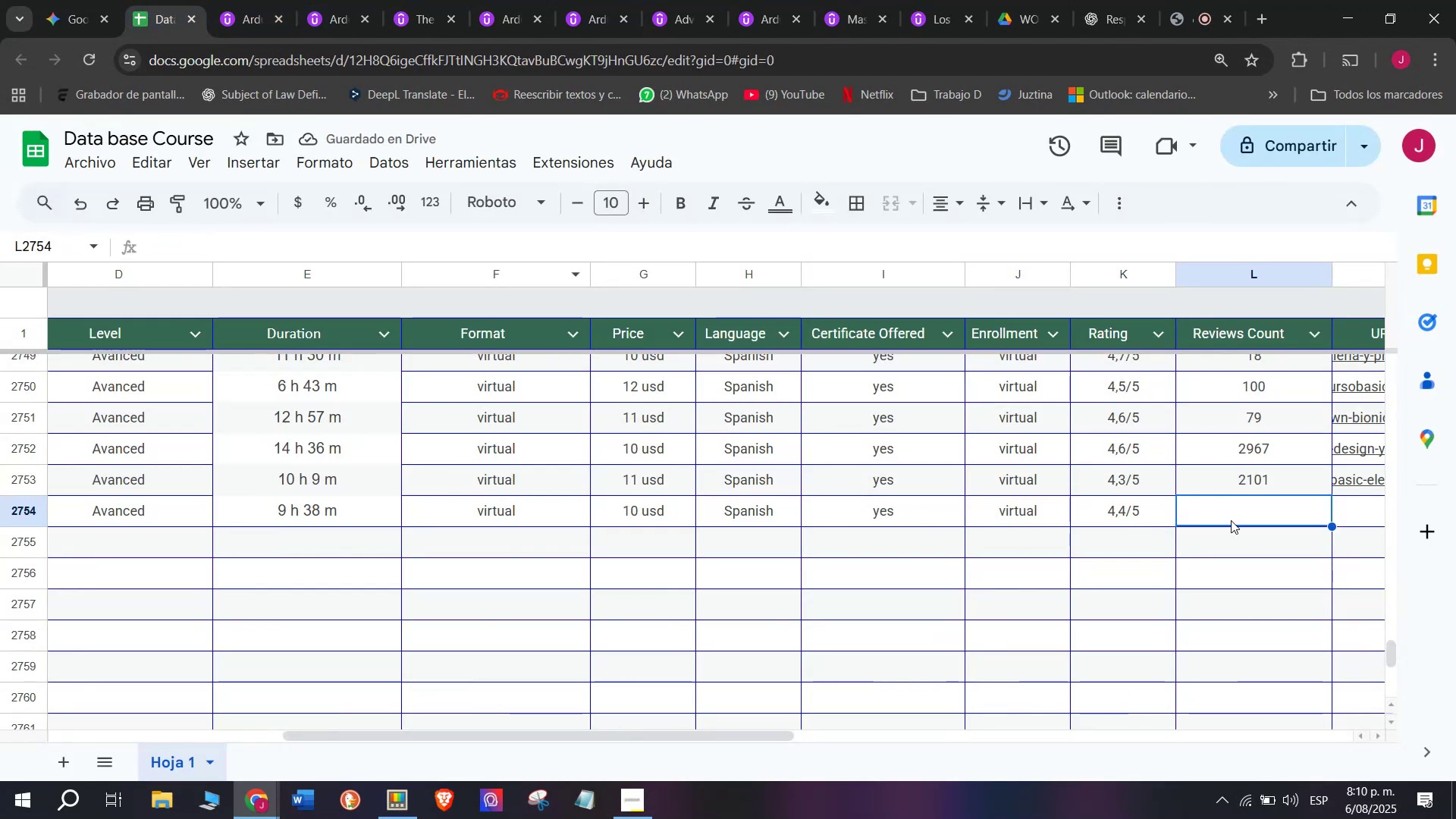 
type(1064)
 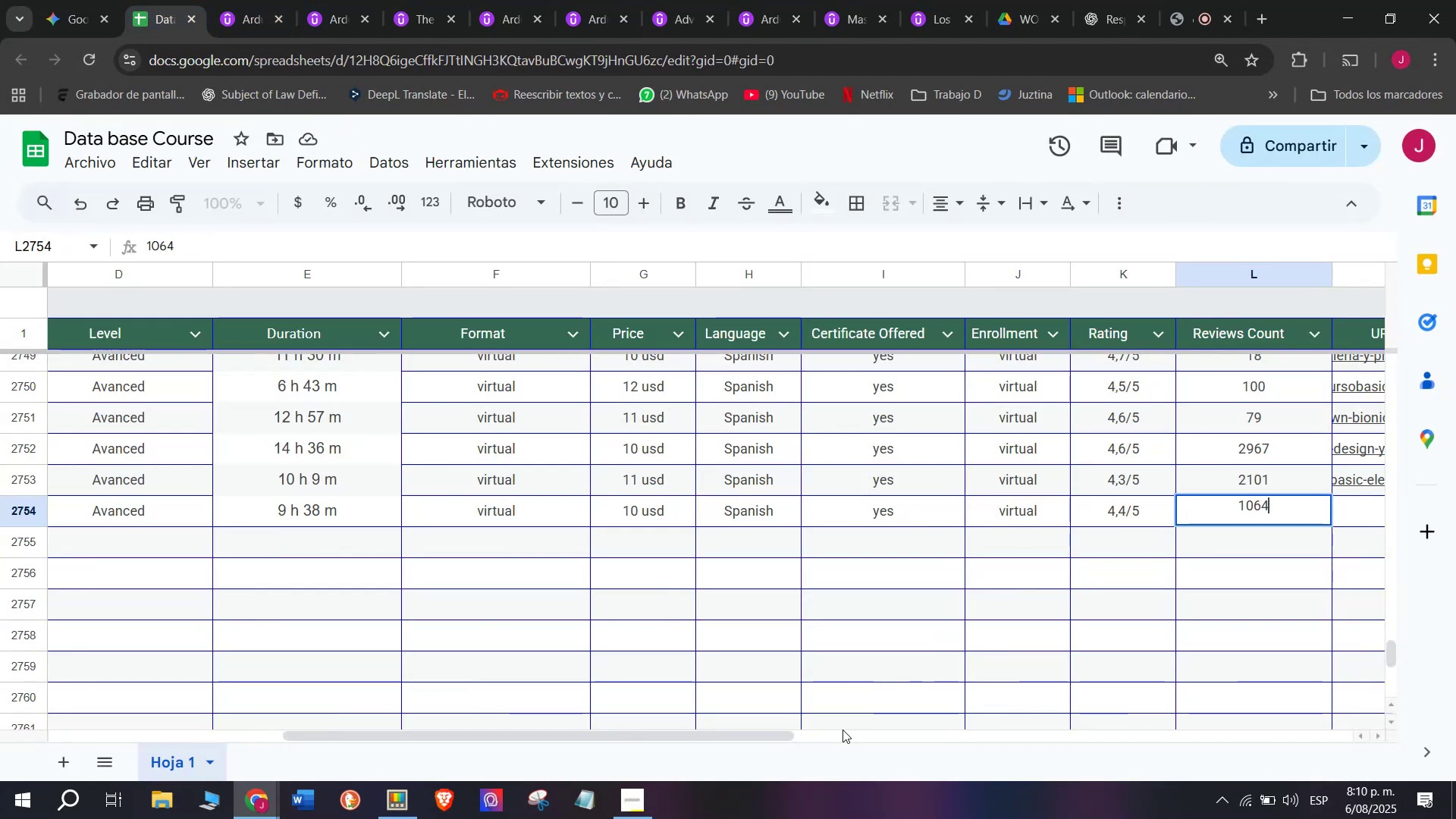 
left_click_drag(start_coordinate=[744, 735], to_coordinate=[899, 729])
 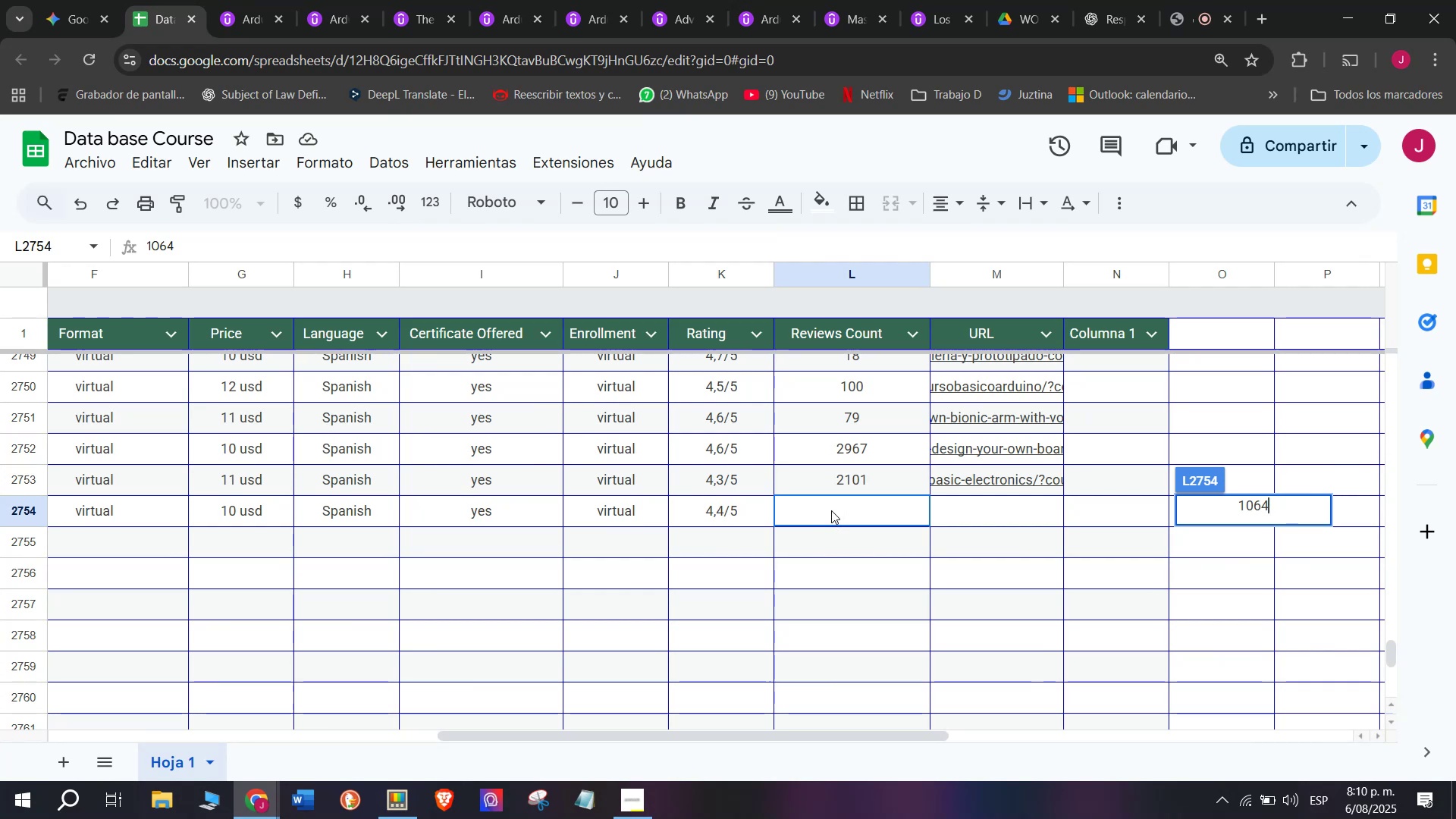 
left_click([831, 511])
 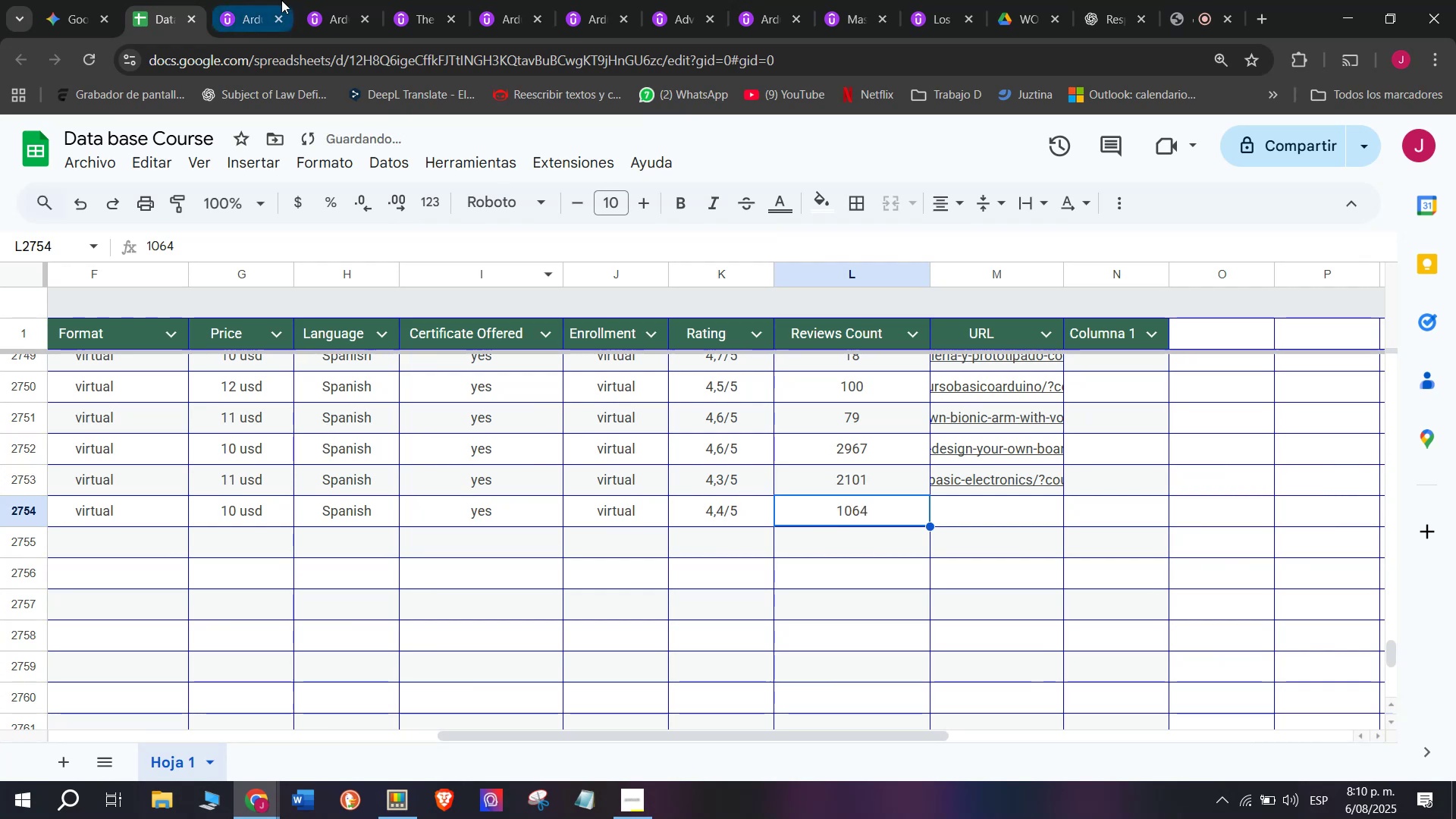 
left_click([237, 0])
 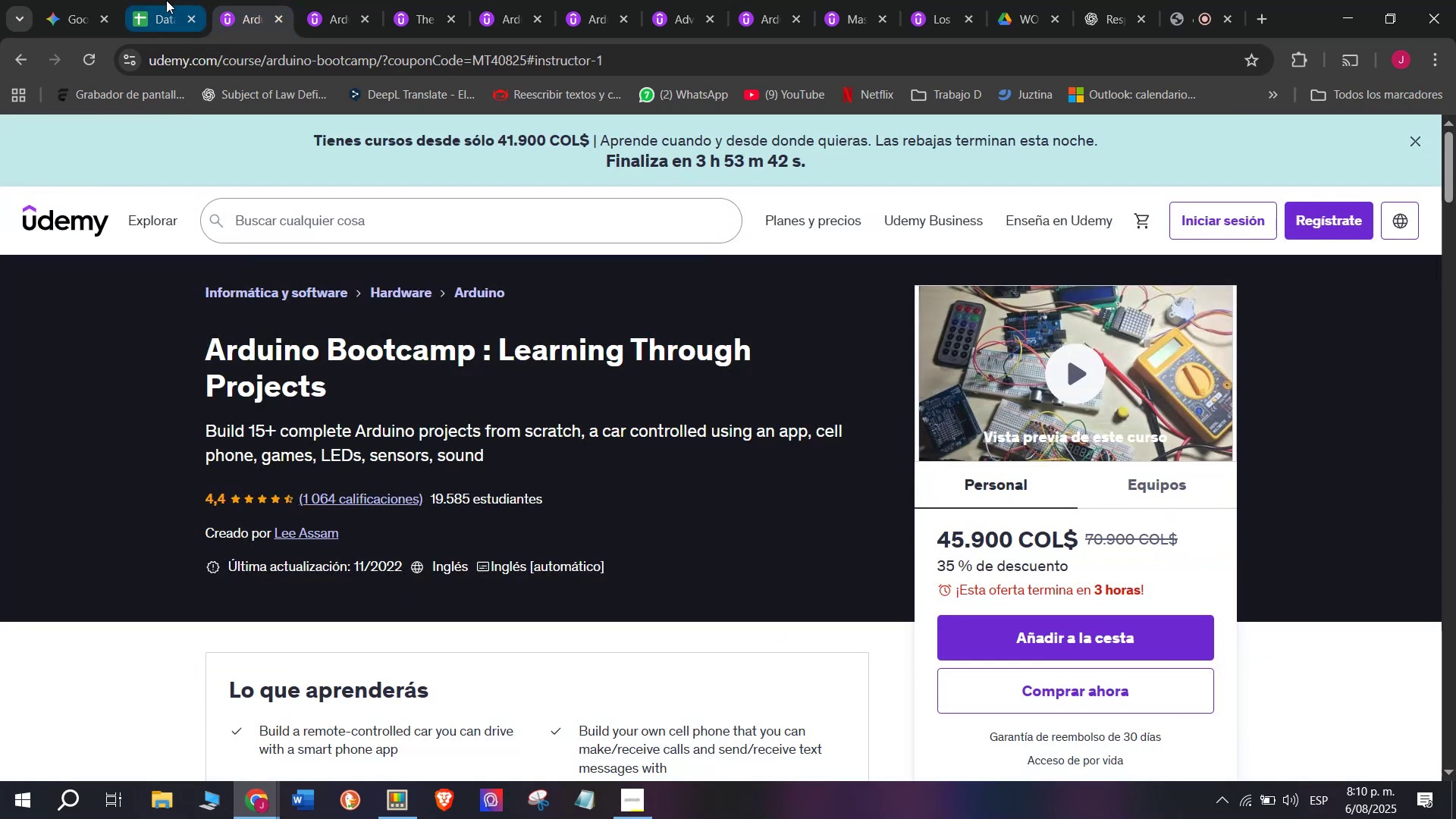 
left_click([166, 0])
 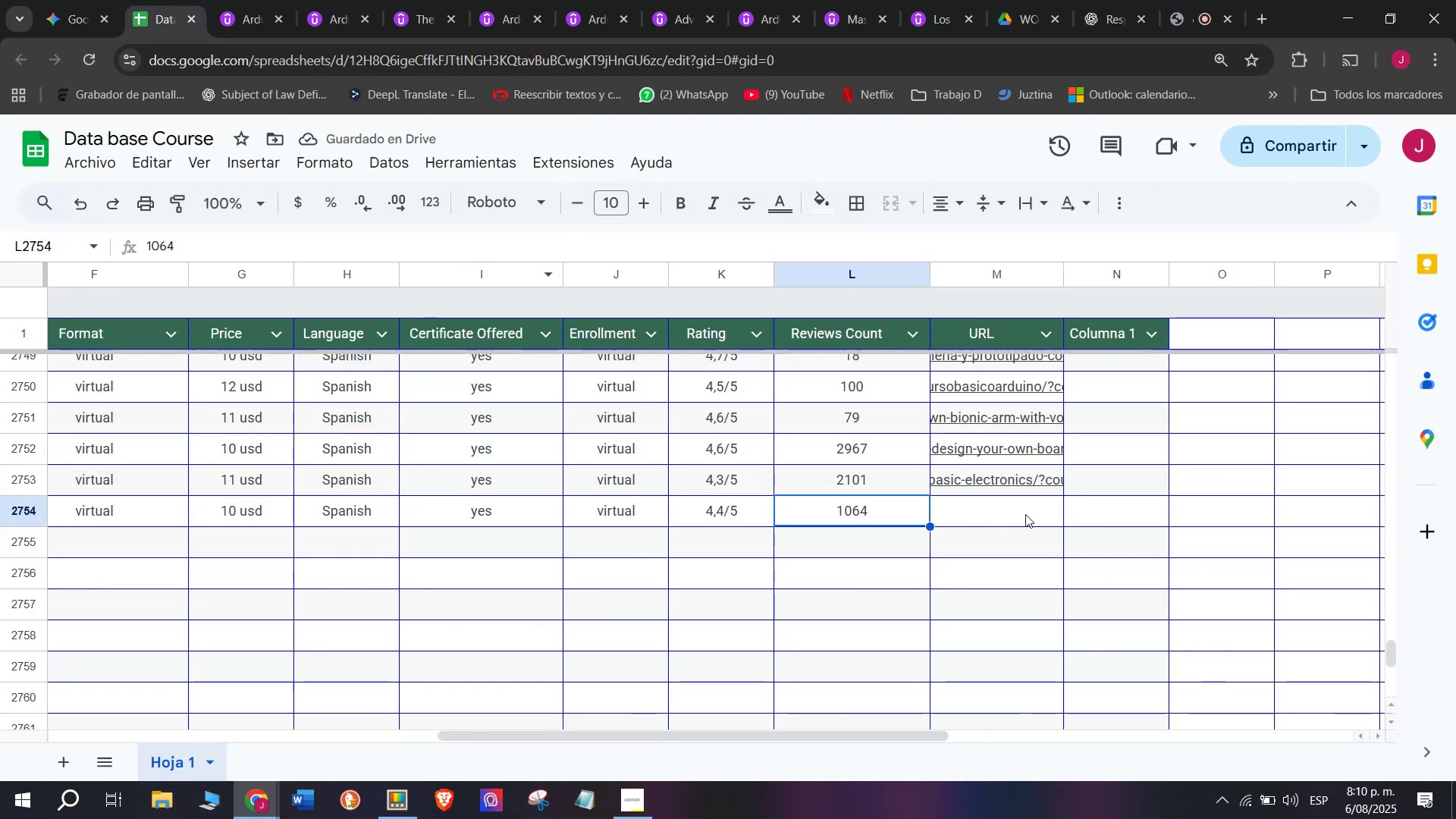 
left_click([1028, 511])
 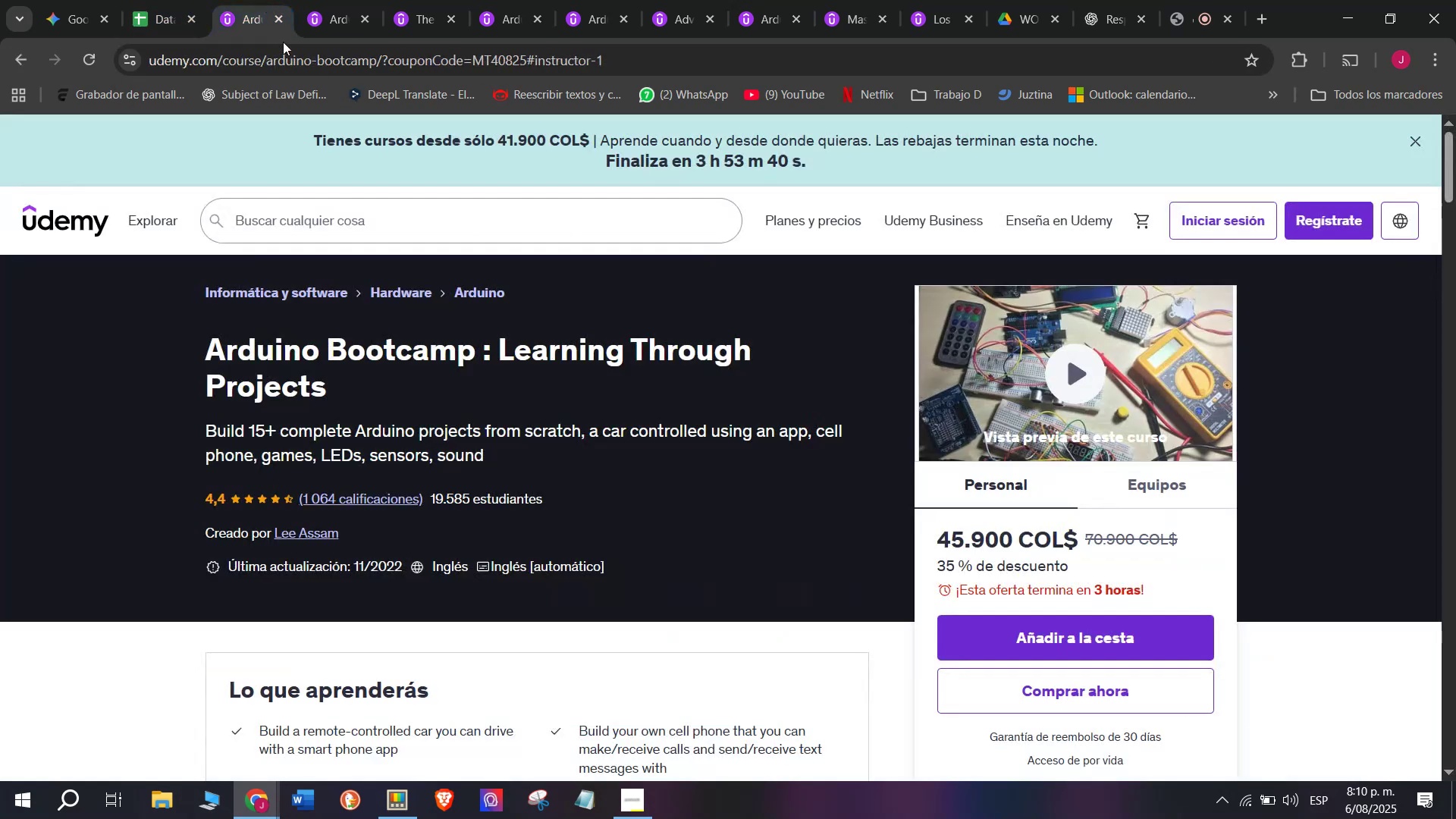 
double_click([290, 56])
 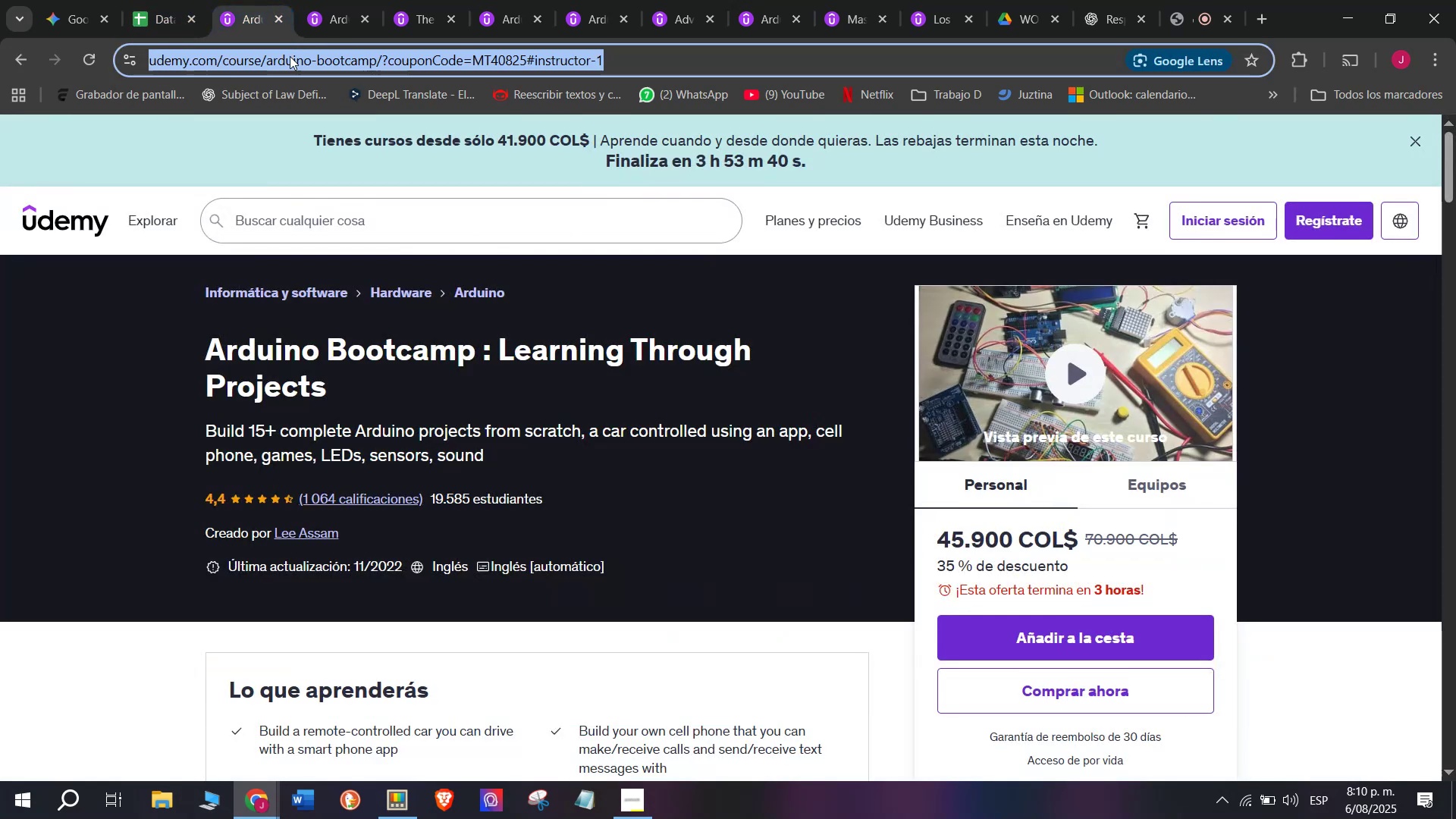 
triple_click([290, 56])
 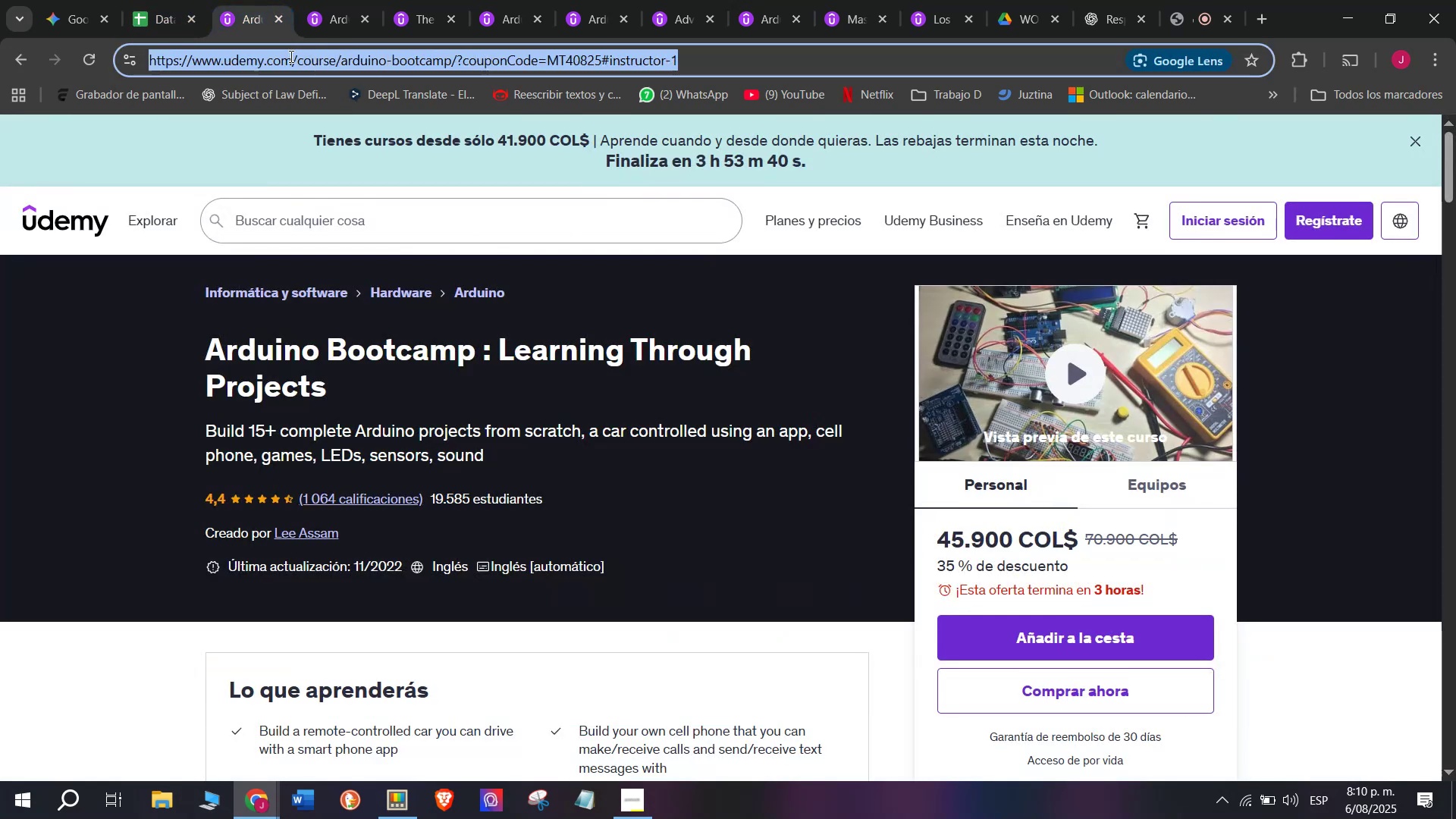 
triple_click([290, 56])
 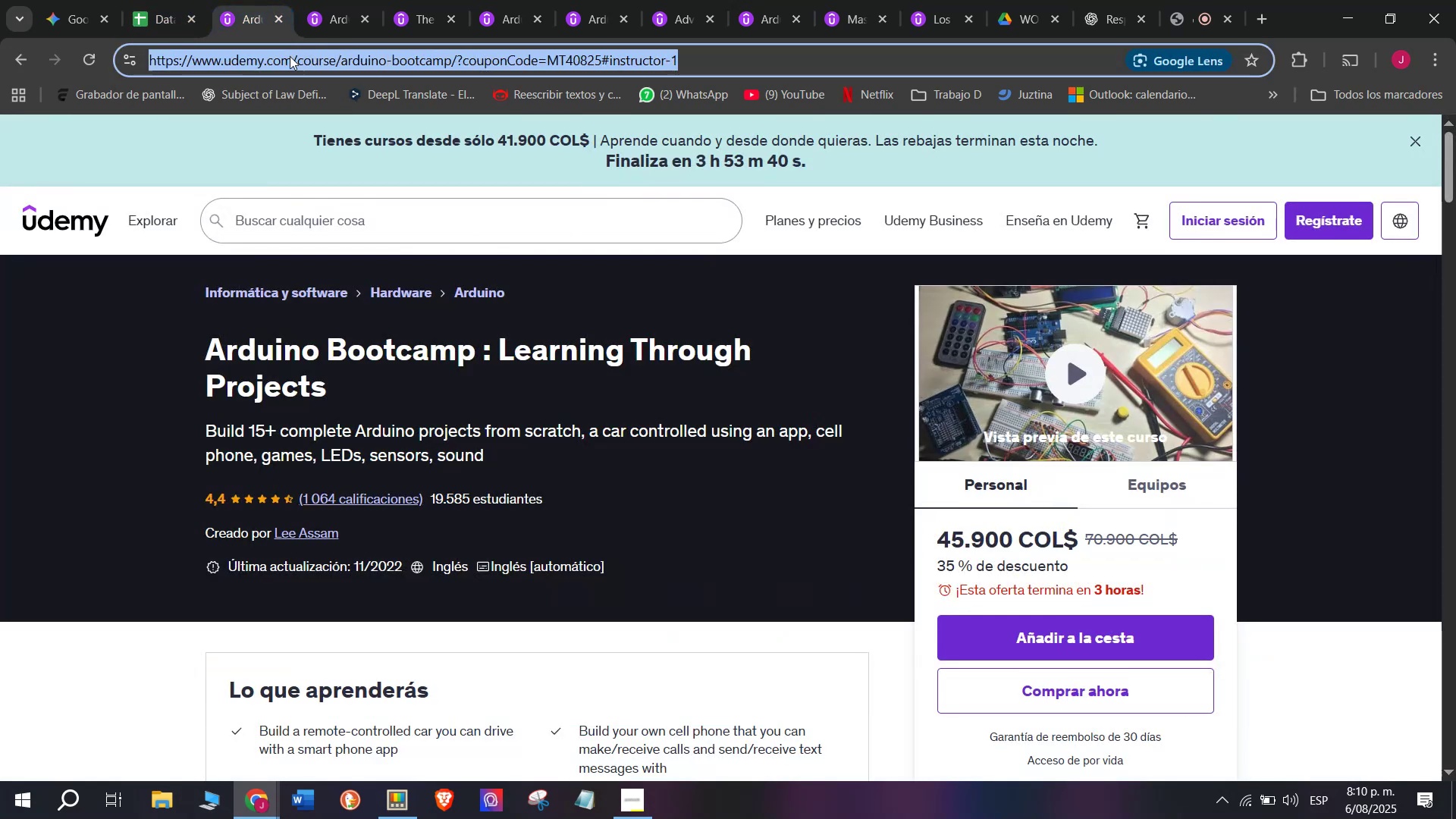 
key(Break)
 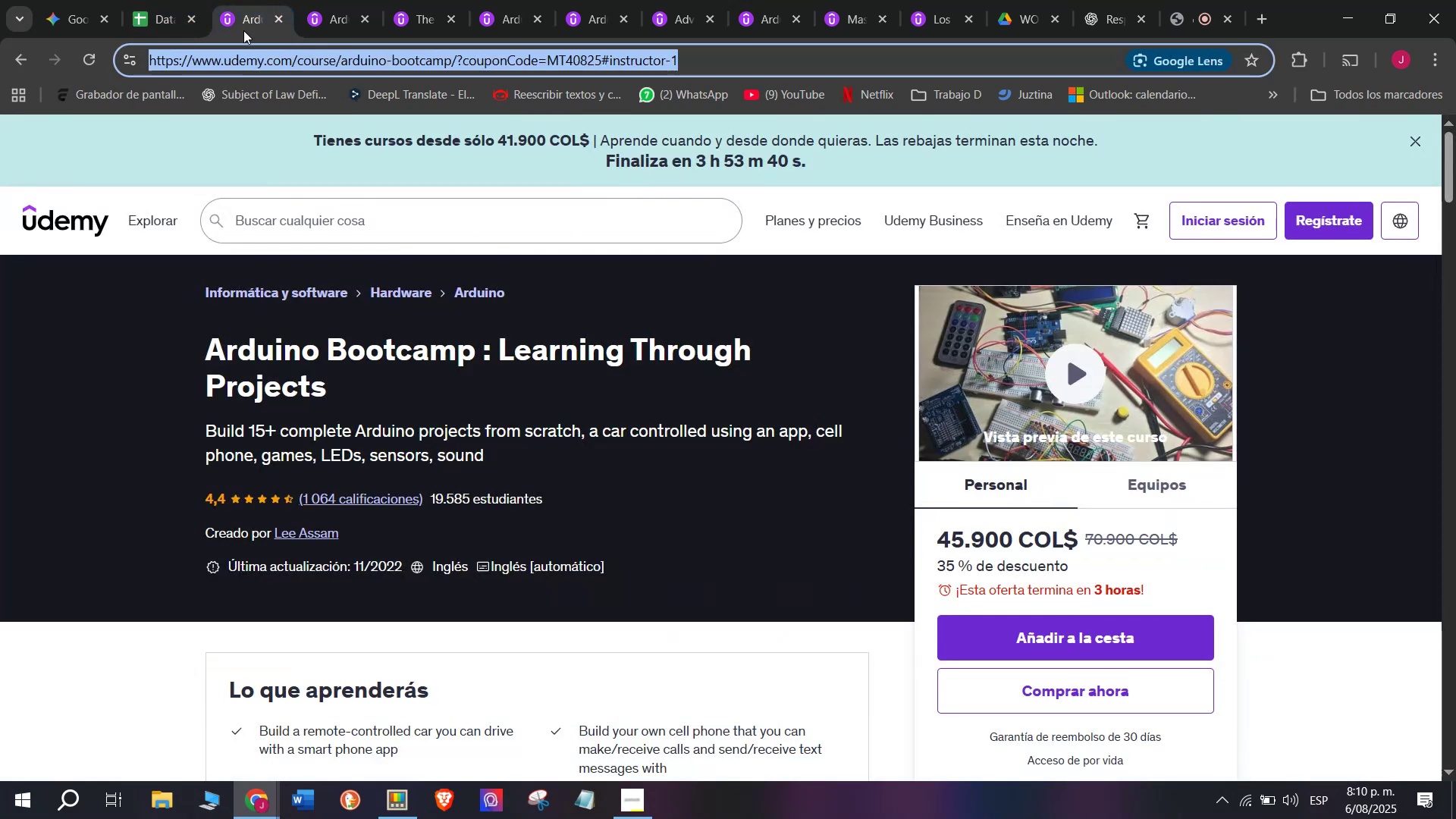 
key(Control+ControlLeft)
 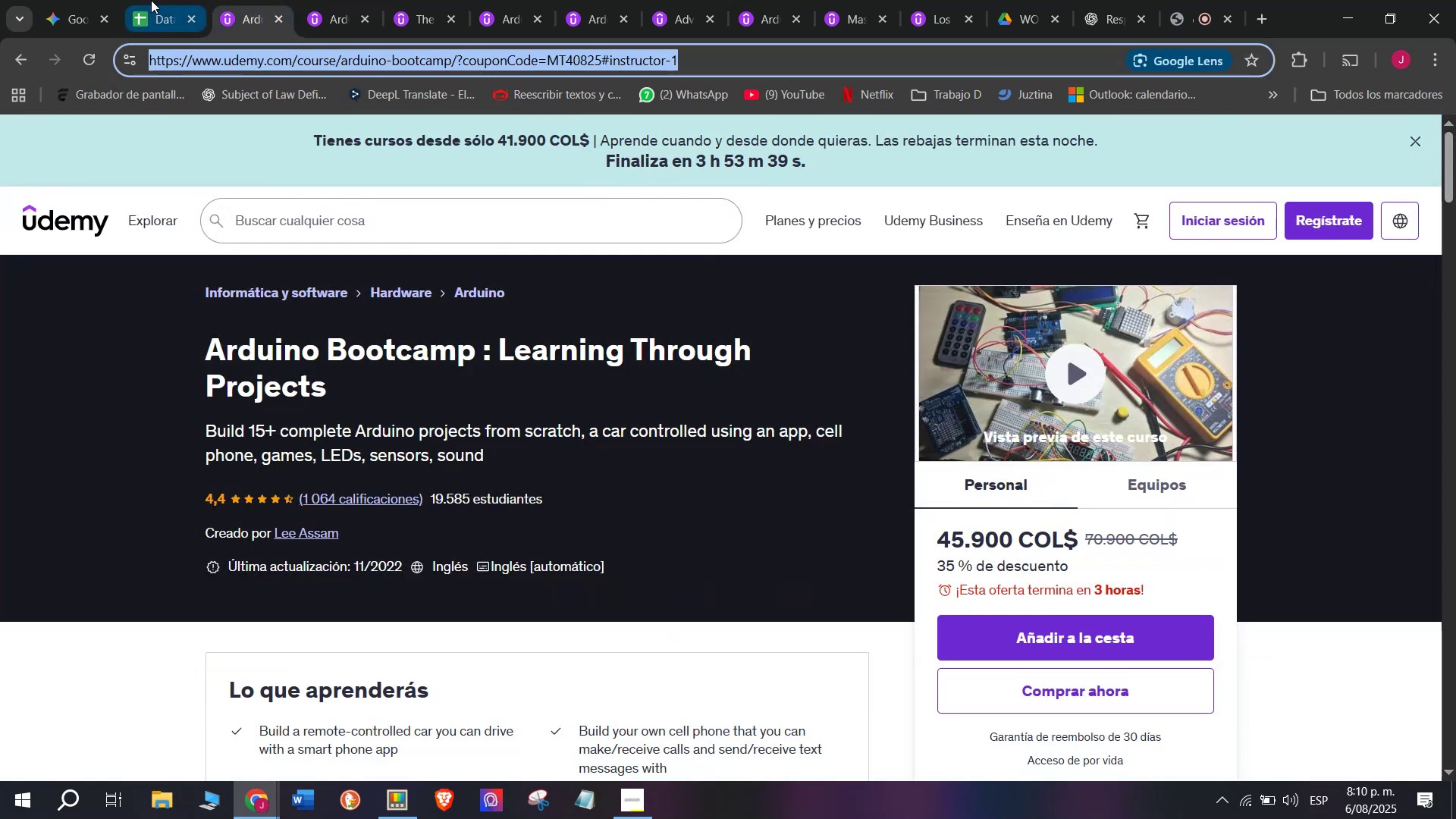 
key(Control+C)
 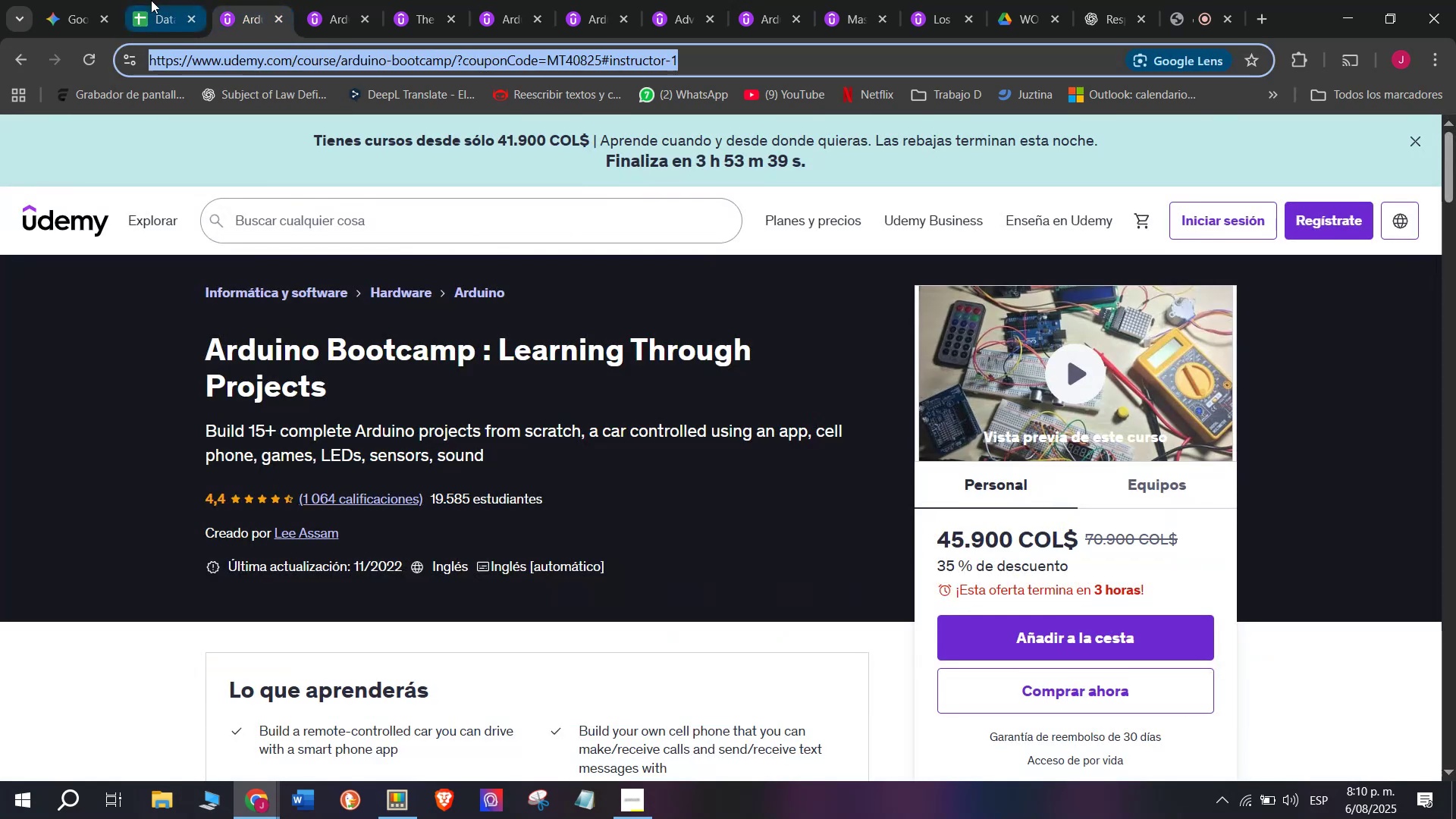 
triple_click([151, 0])
 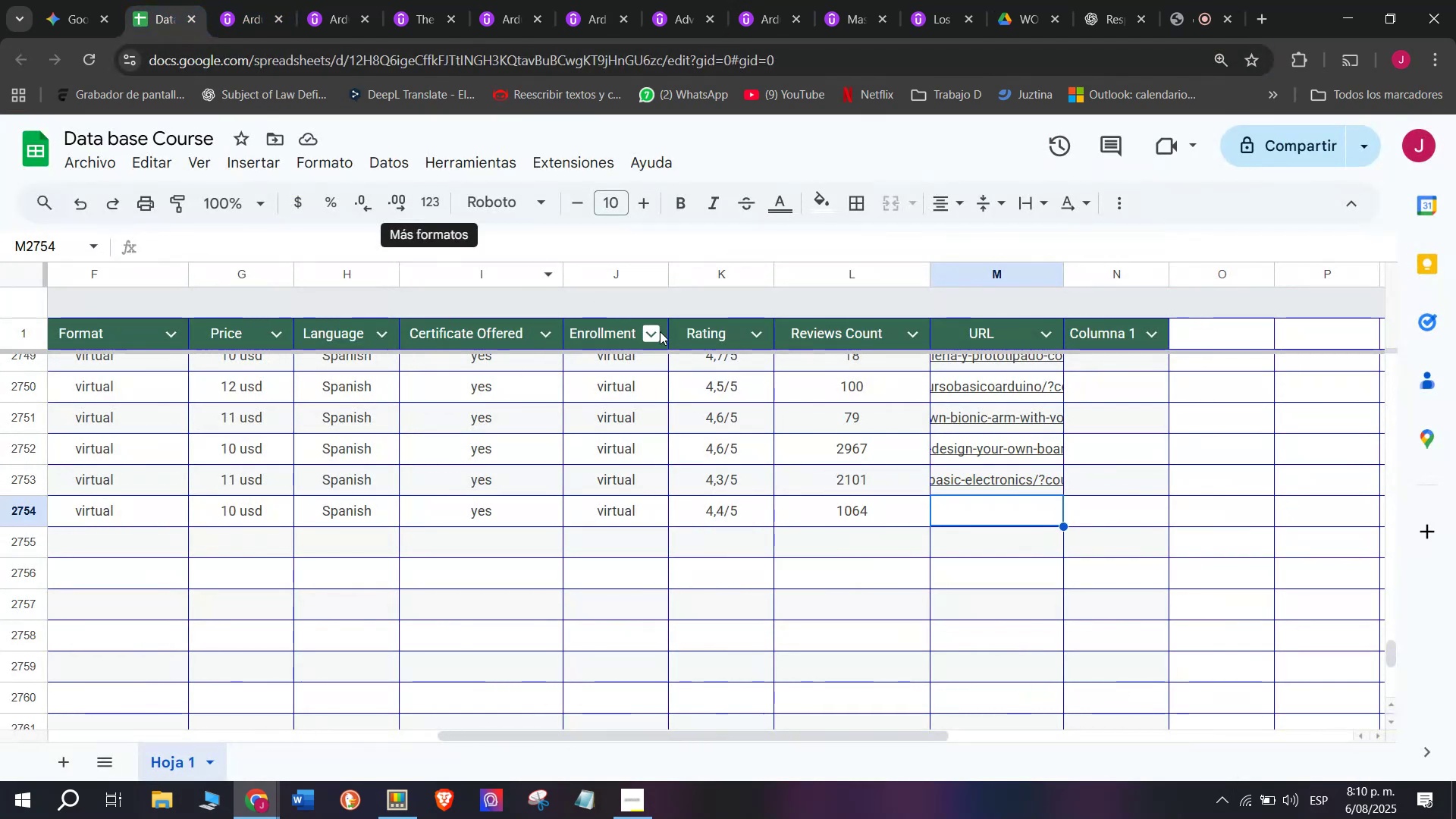 
key(Z)
 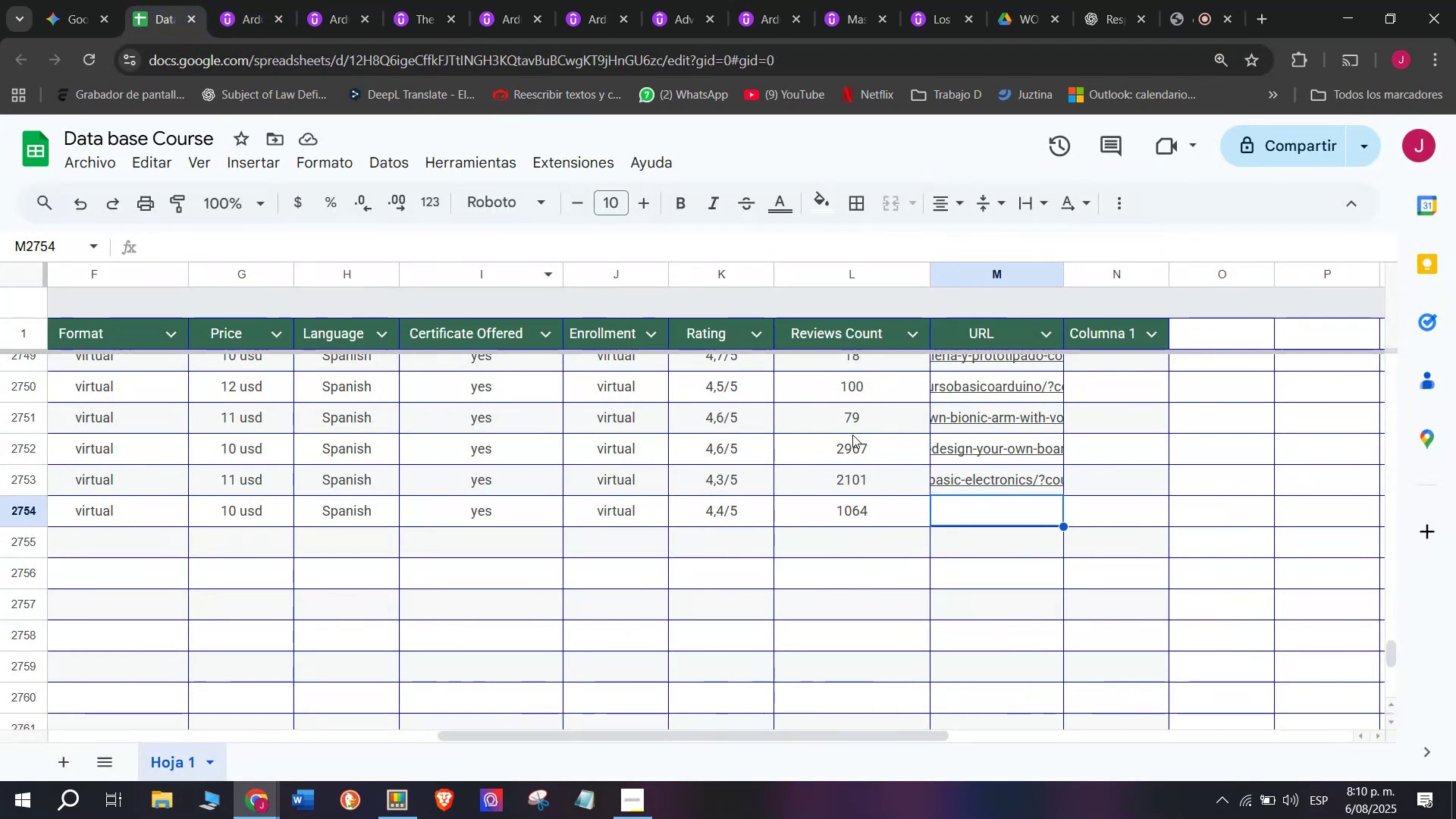 
key(Control+ControlLeft)
 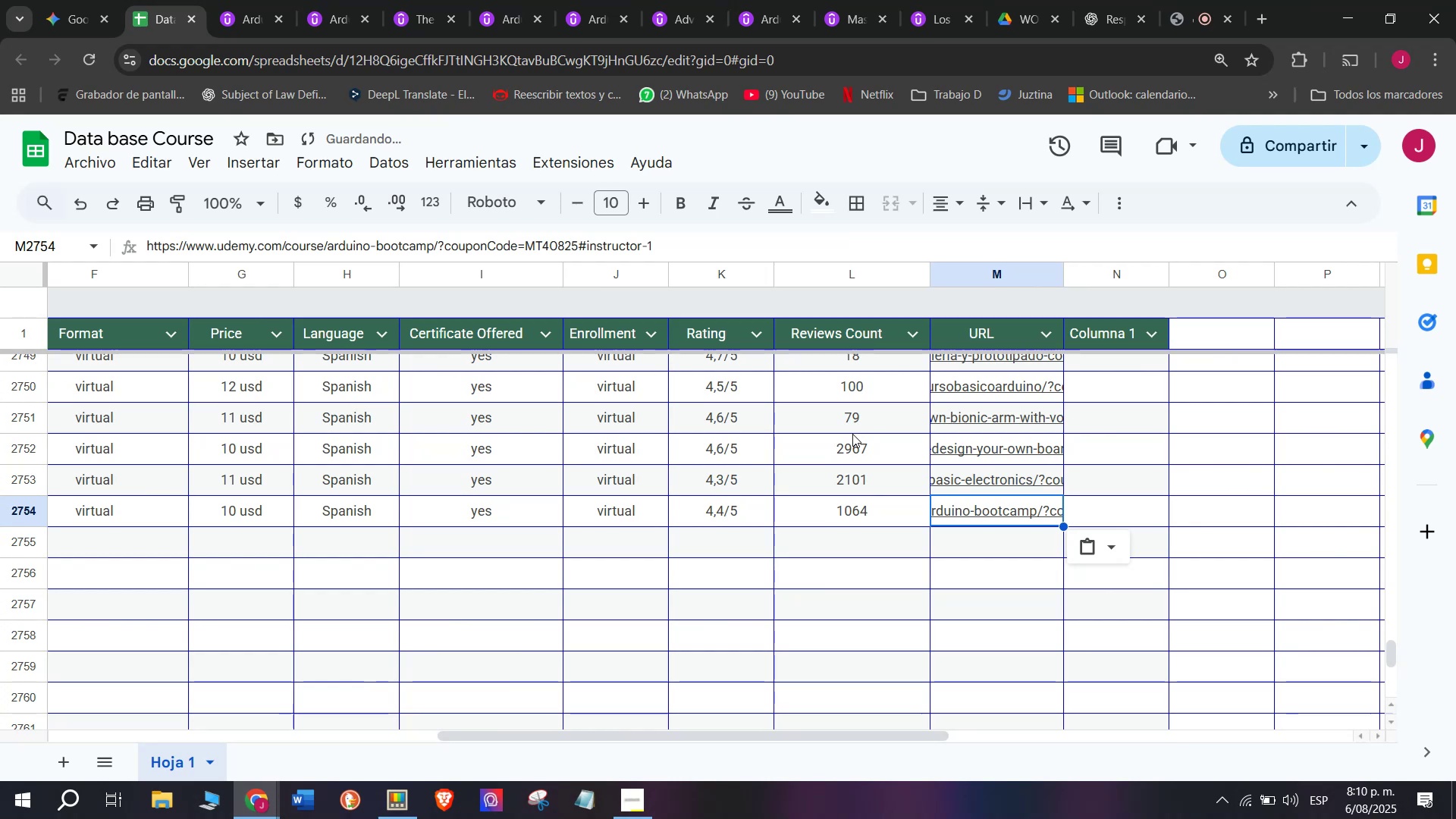 
key(Control+V)
 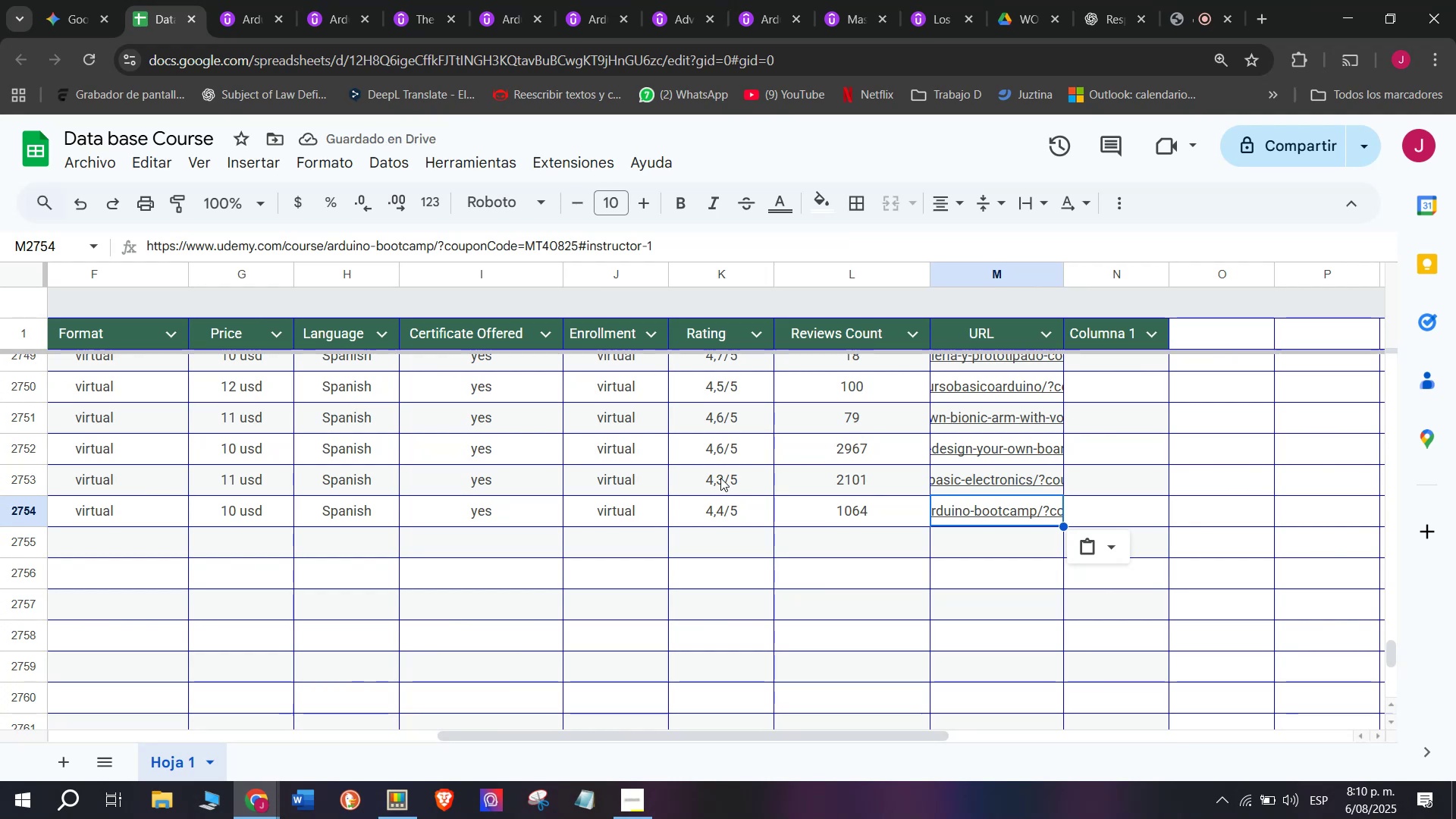 
wait(9.03)
 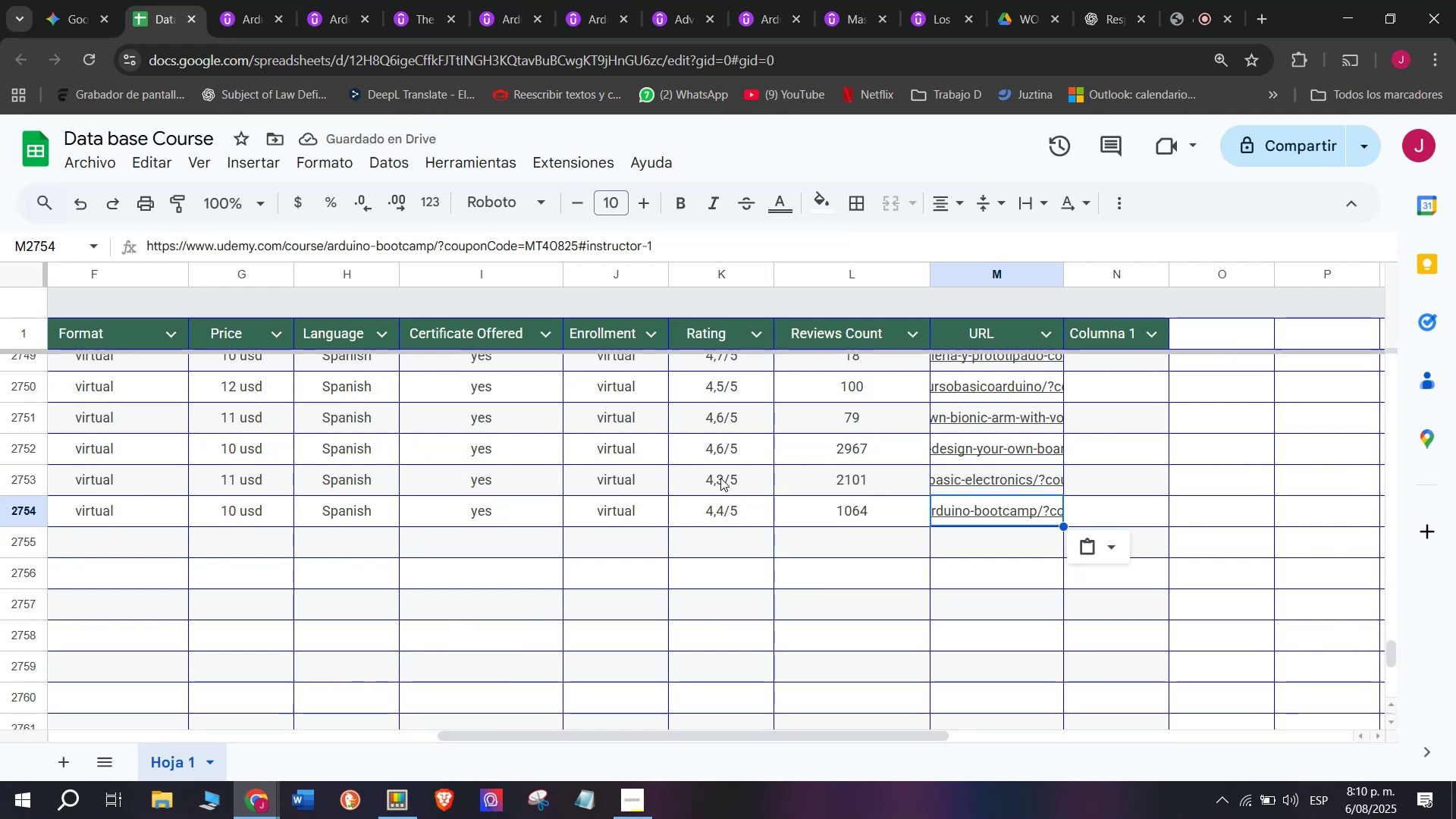 
scroll: coordinate [259, 472], scroll_direction: up, amount: 4.0
 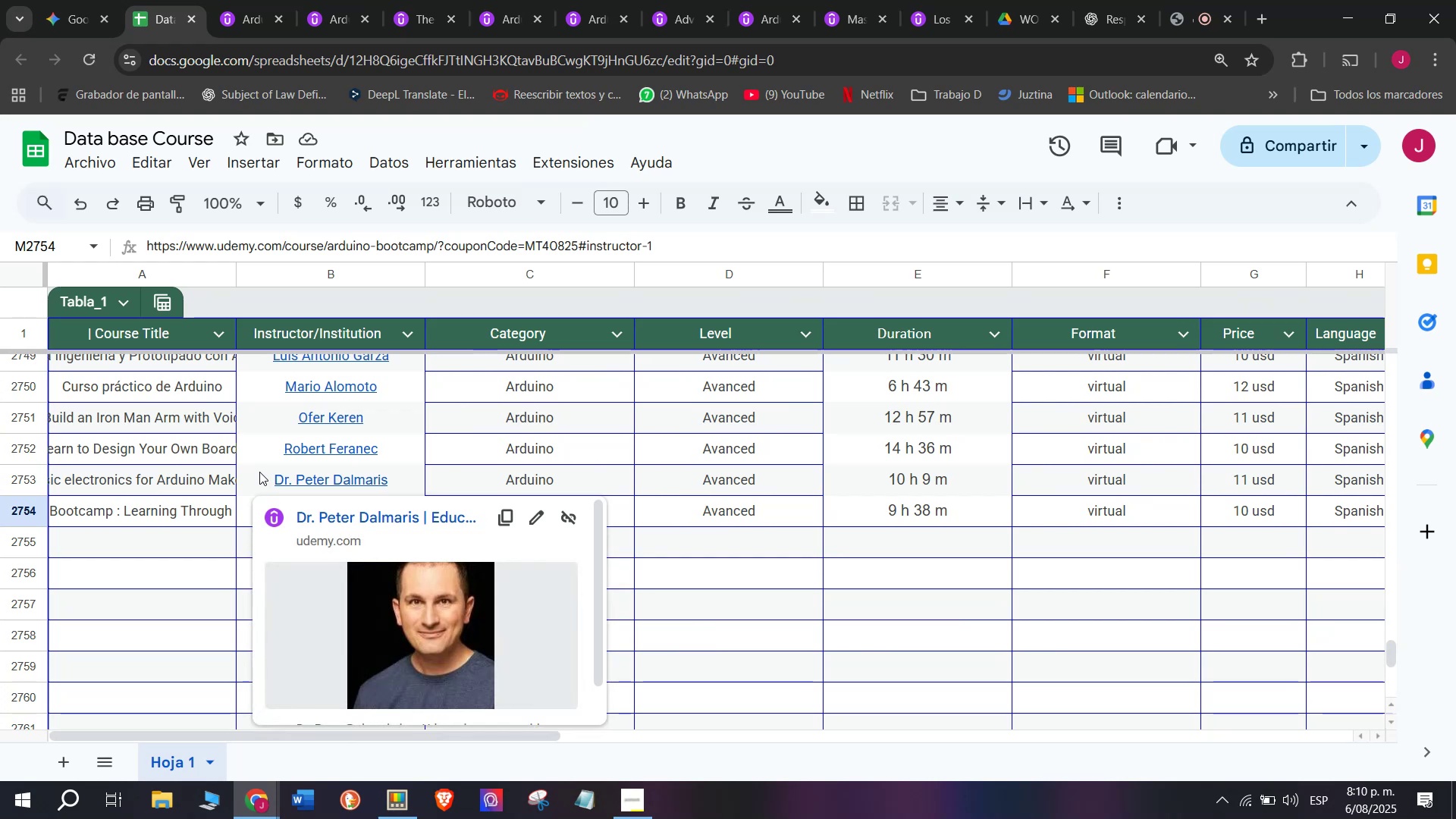 
wait(5.03)
 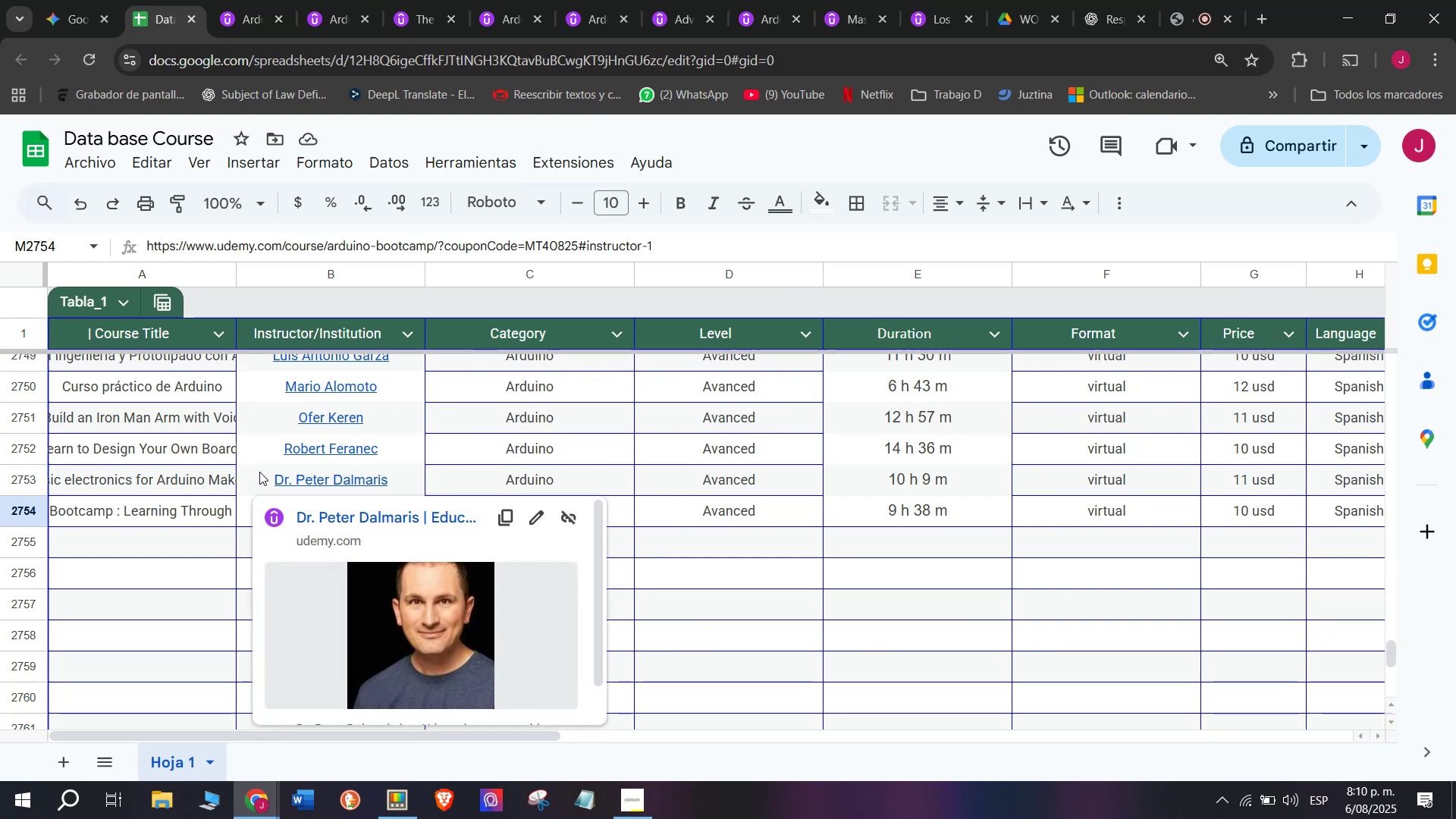 
scroll: coordinate [937, 535], scroll_direction: down, amount: 3.0
 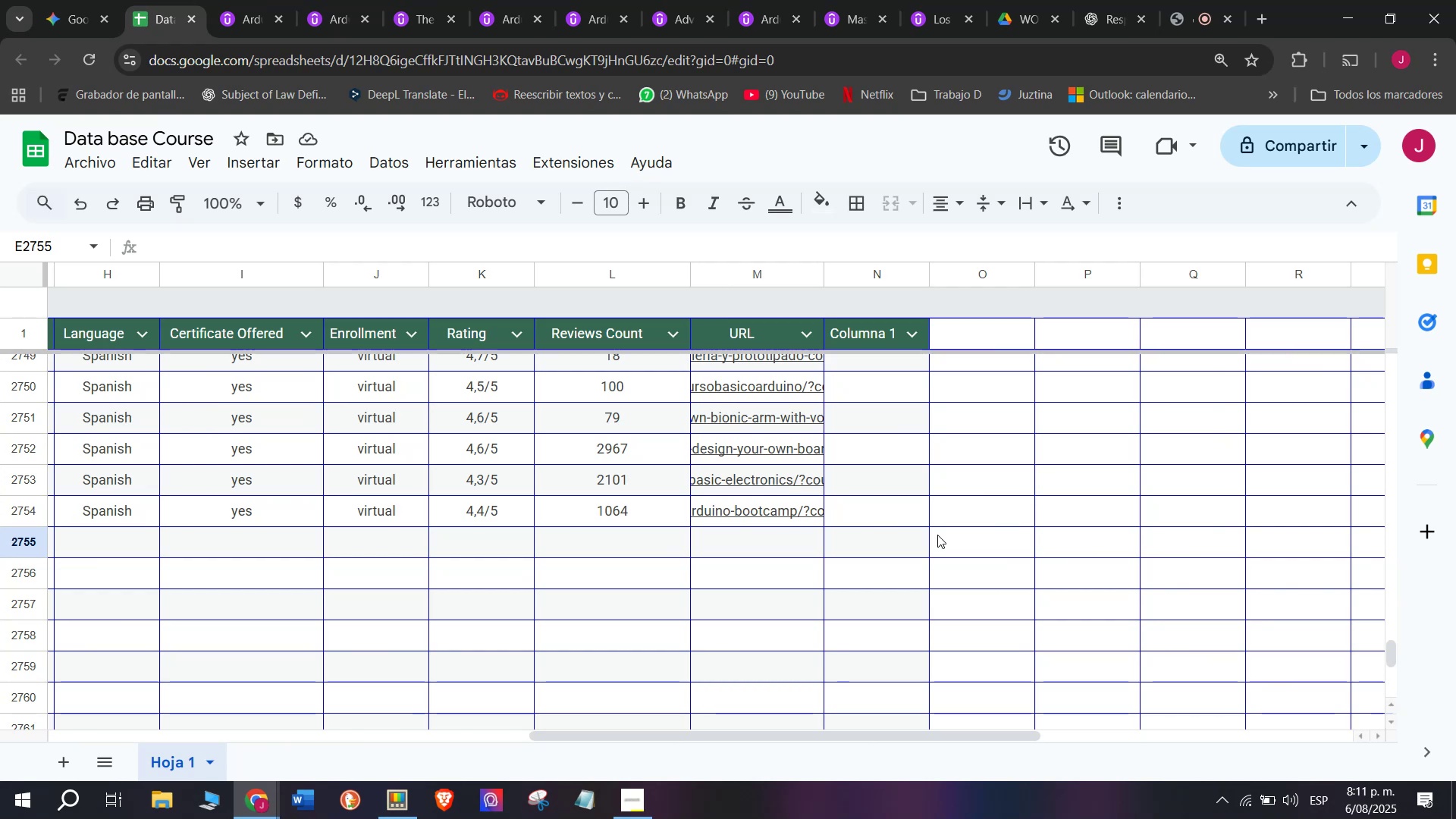 
wait(17.75)
 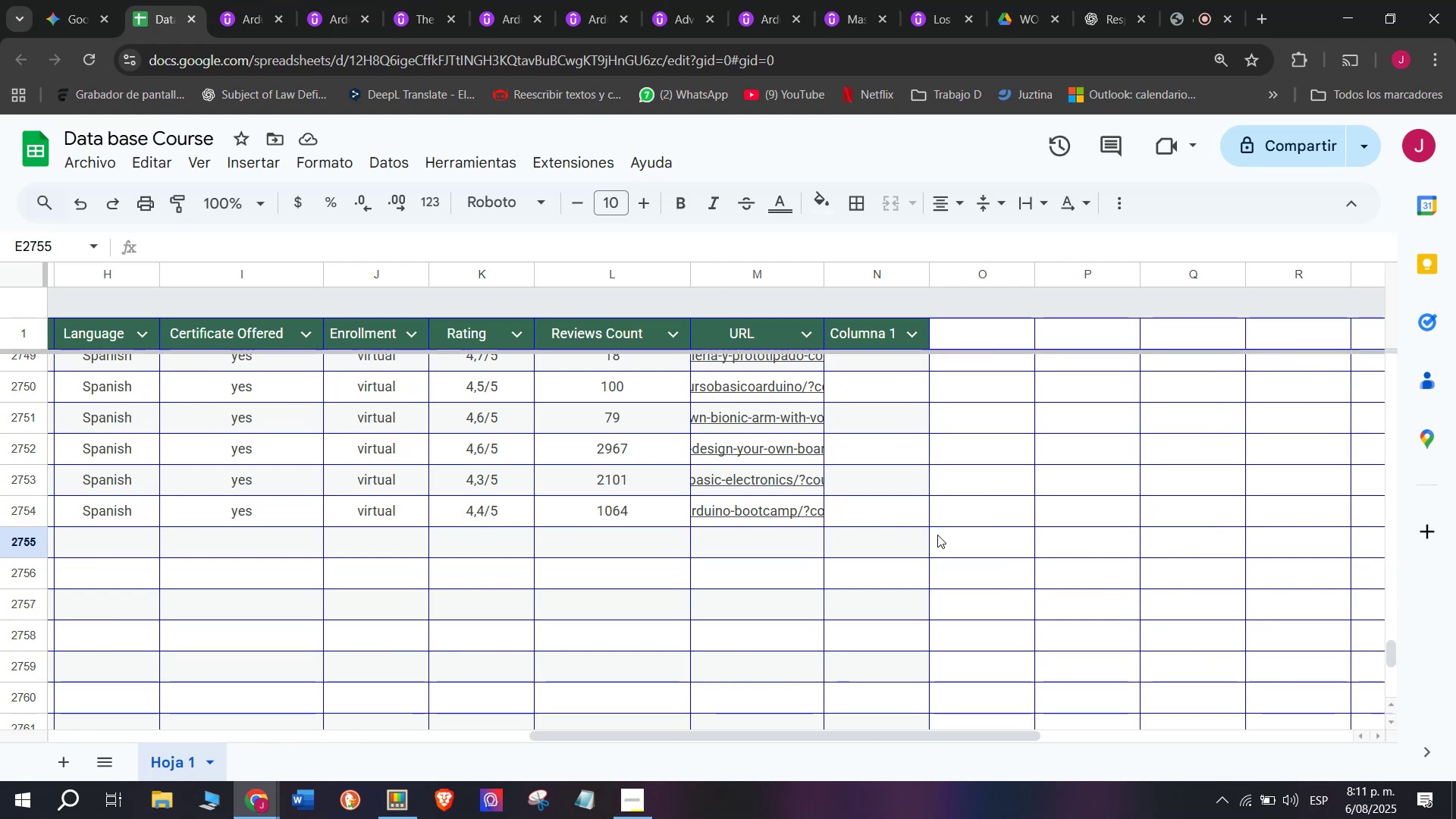 
scroll: coordinate [189, 567], scroll_direction: up, amount: 3.0
 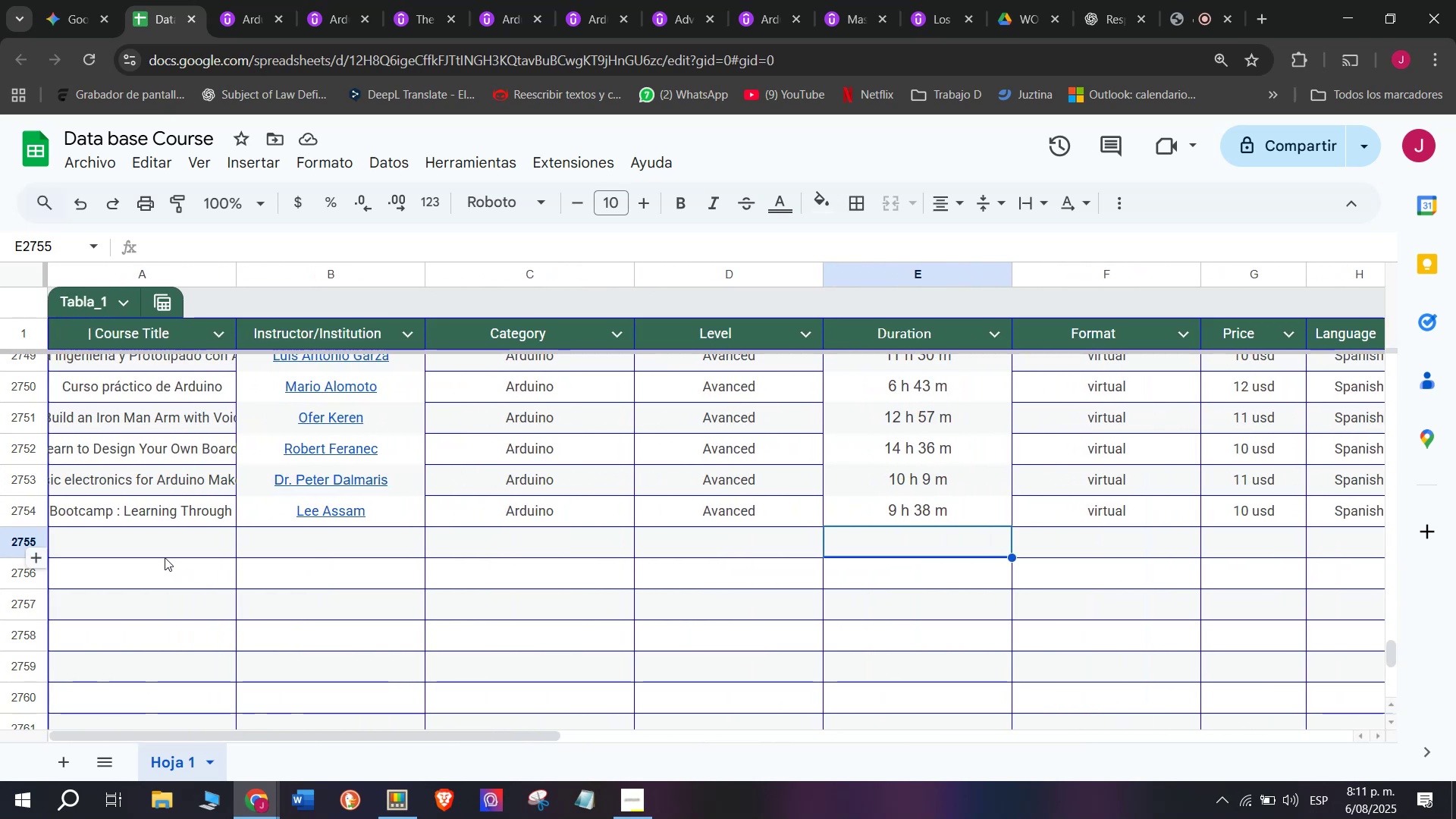 
left_click([165, 557])
 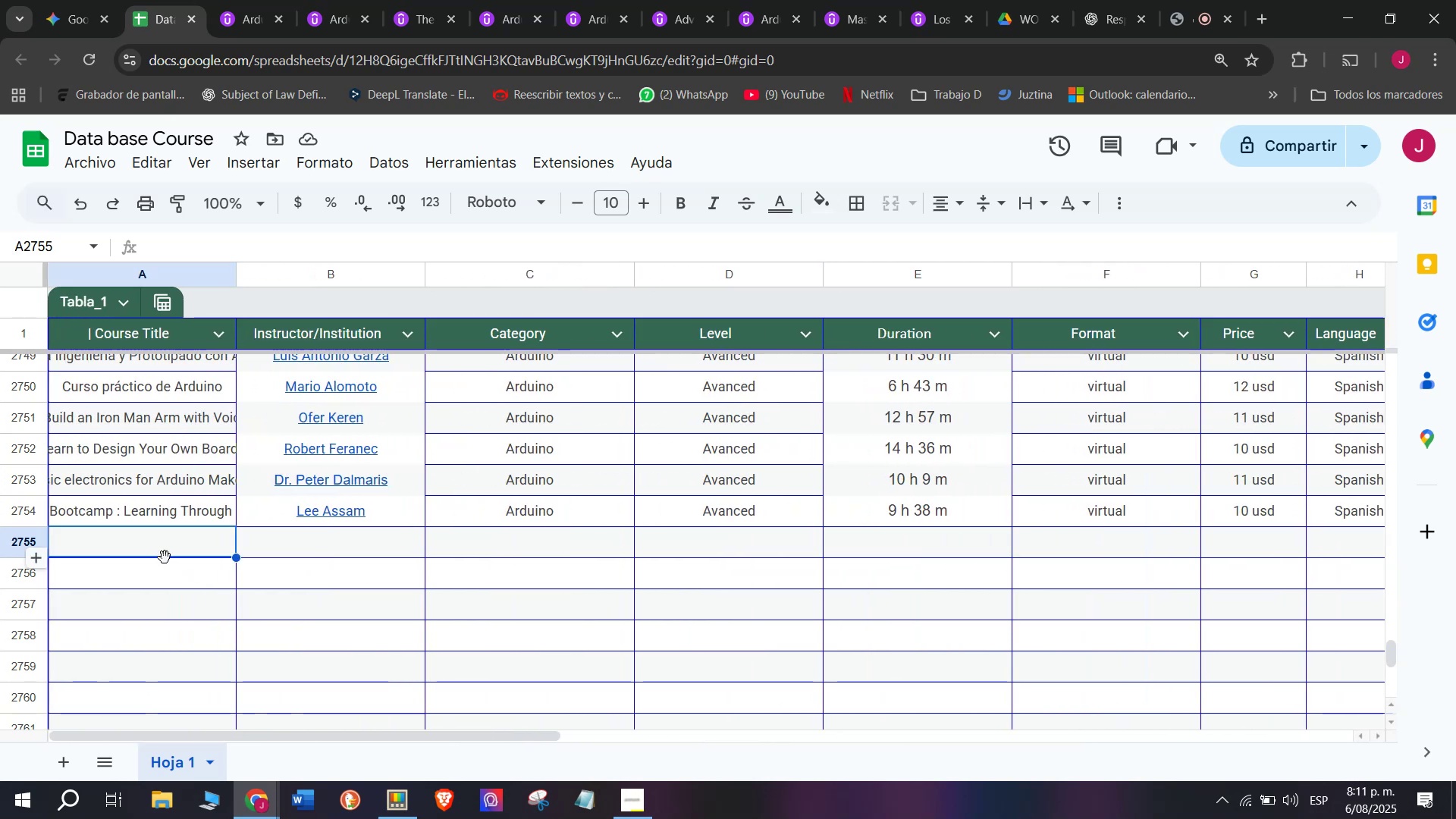 
scroll: coordinate [210, 132], scroll_direction: up, amount: 4.0
 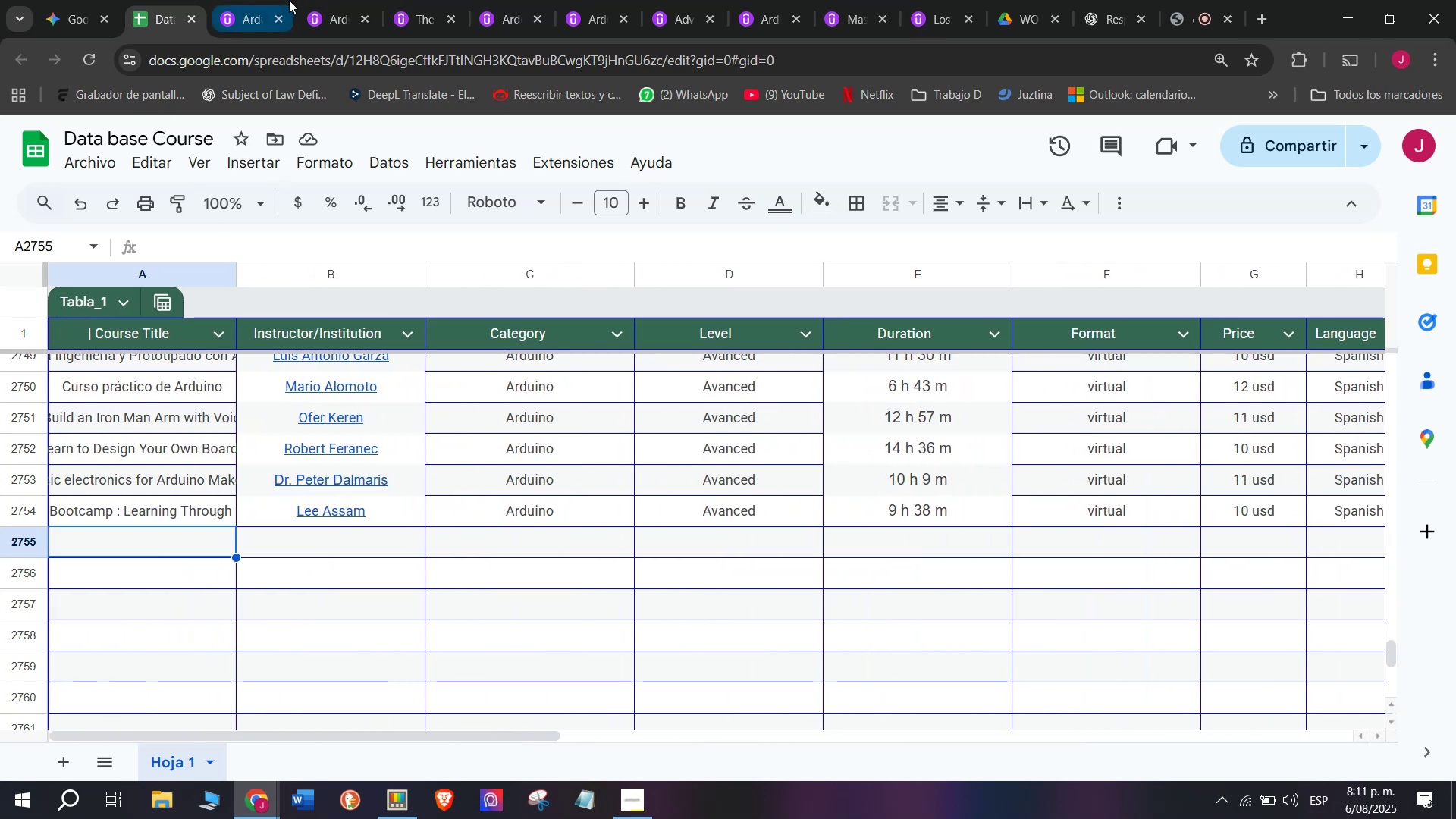 
left_click([289, 0])
 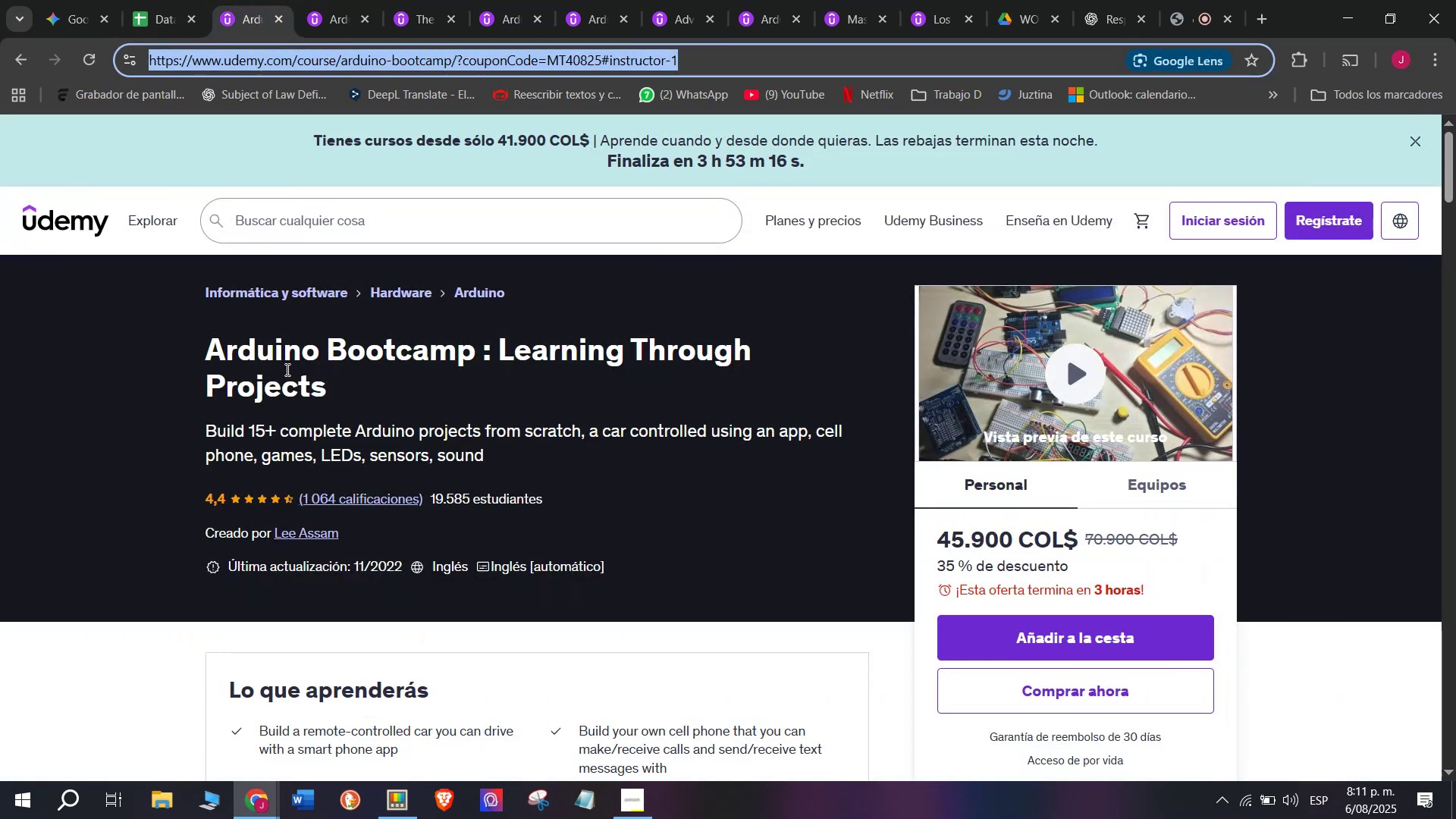 
wait(8.54)
 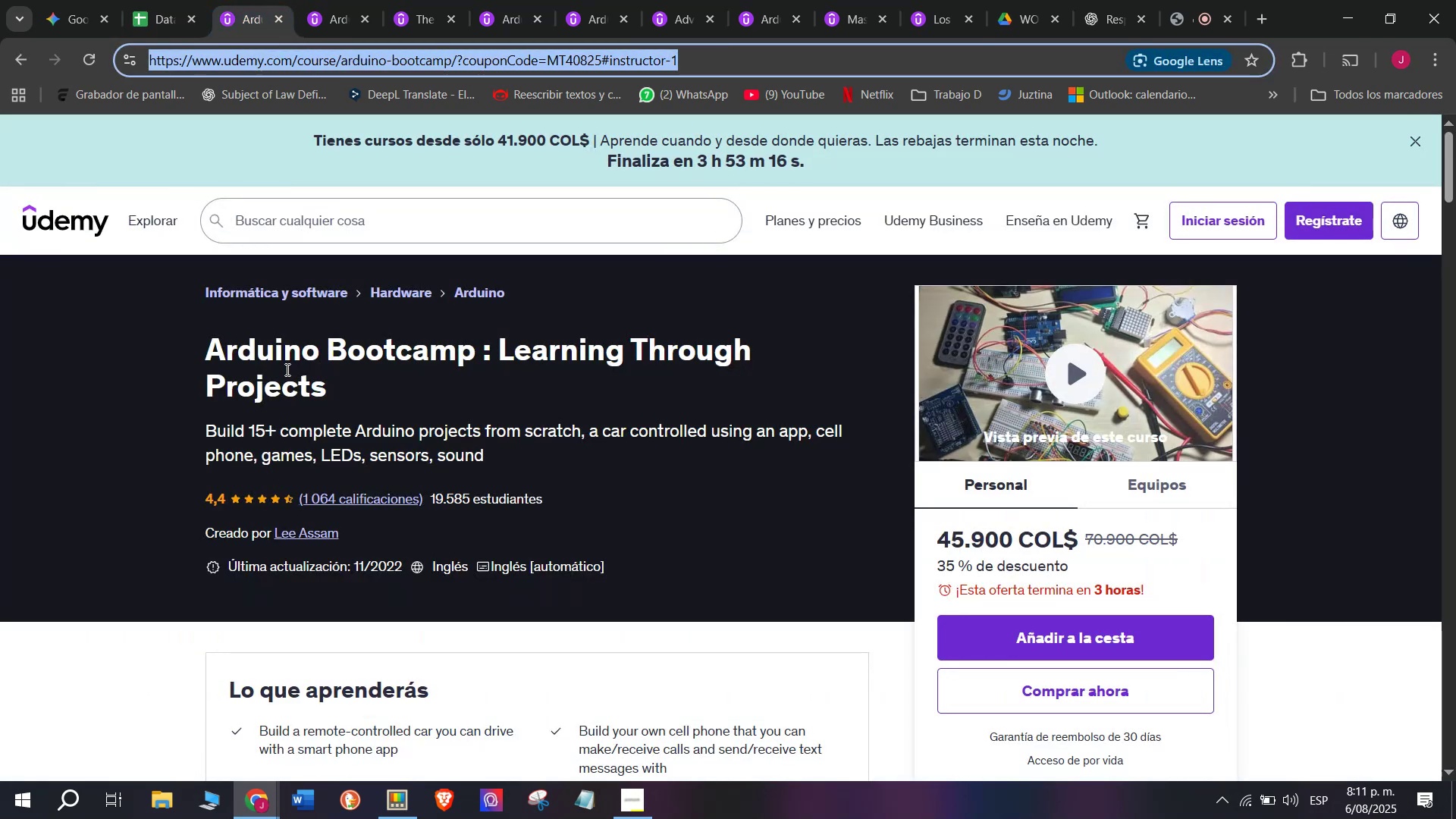 
mouse_move([296, 423])
 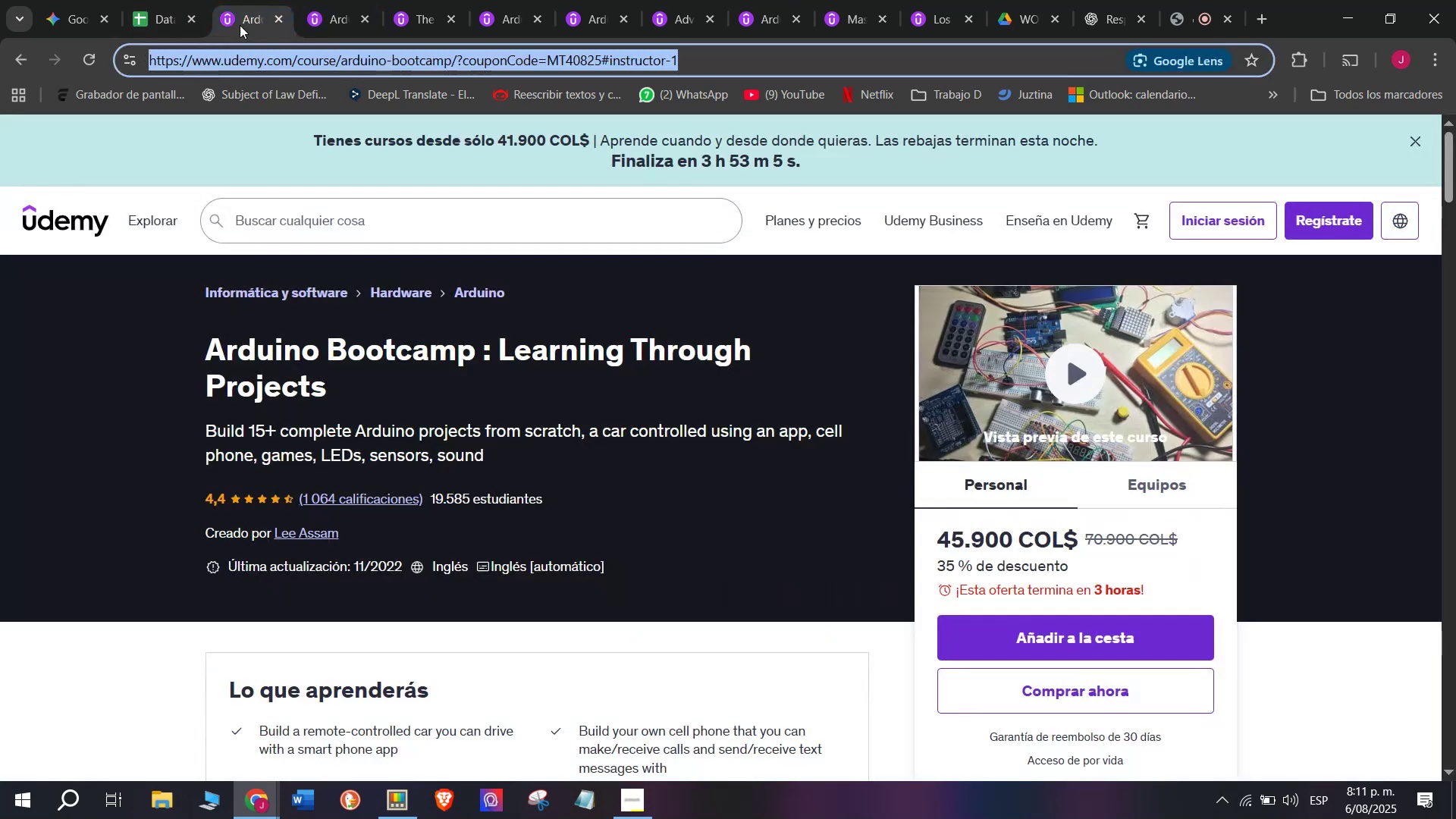 
key(Break)
 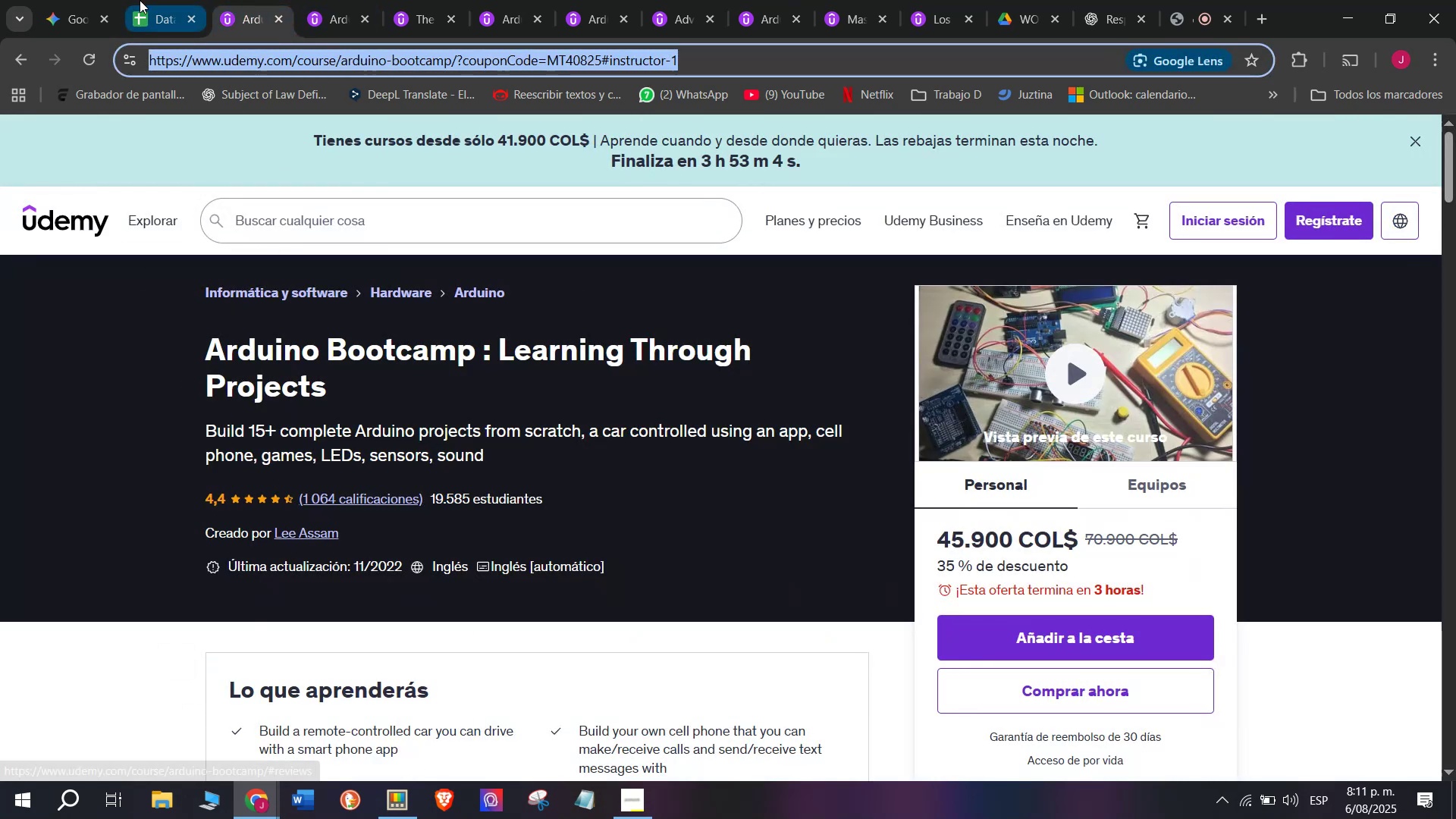 
key(Control+ControlLeft)
 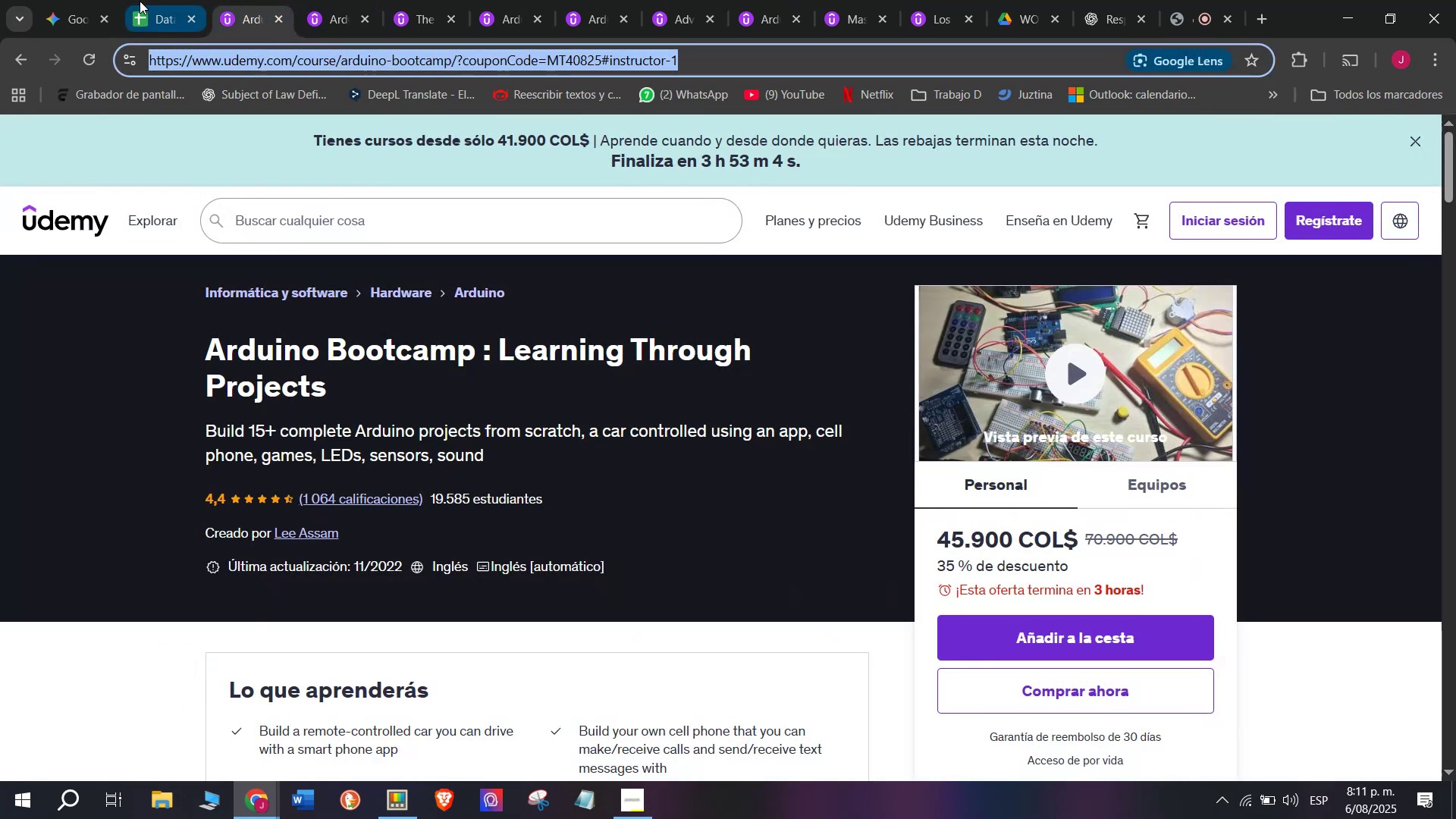 
key(Control+C)
 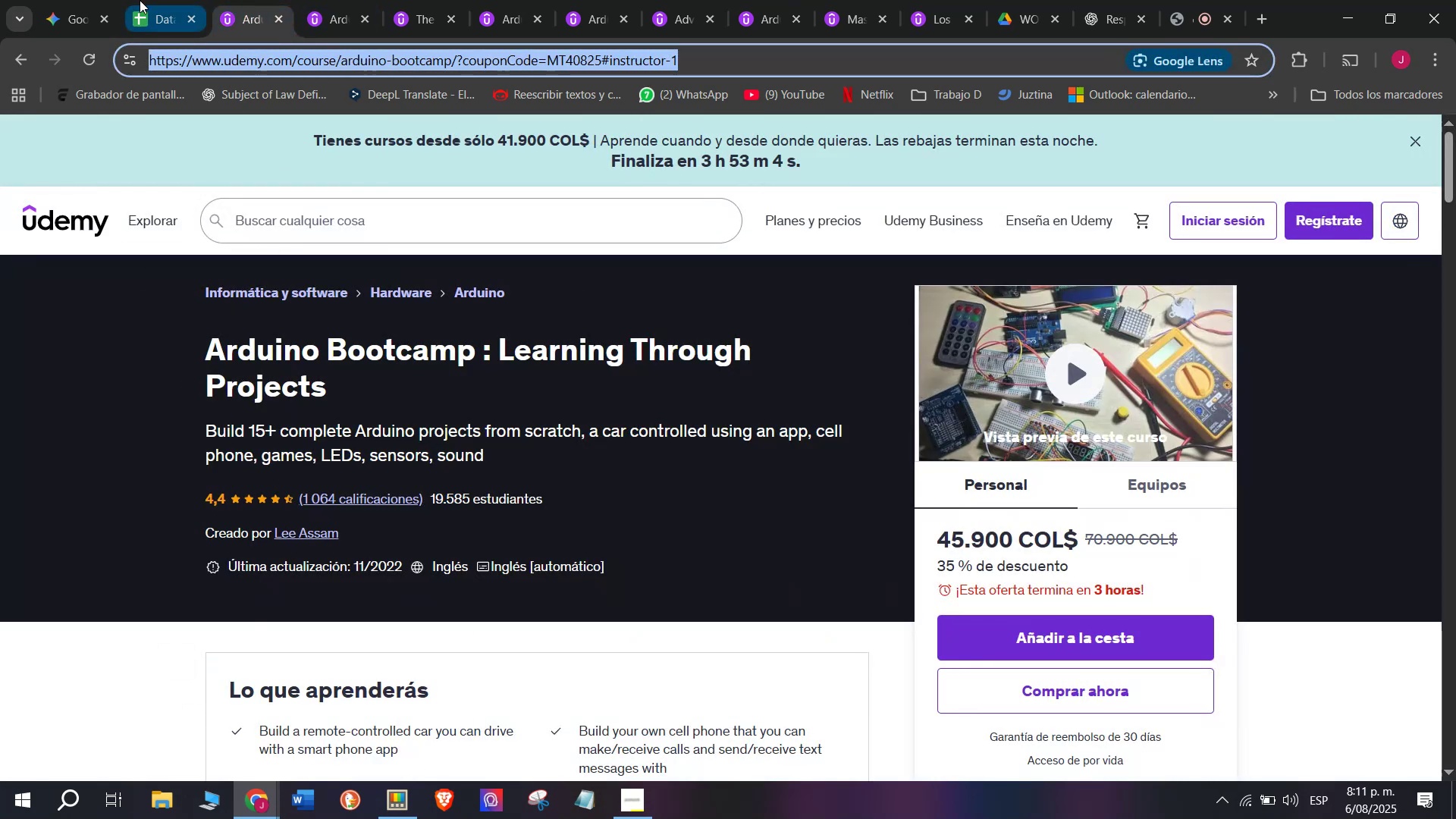 
left_click([140, 0])
 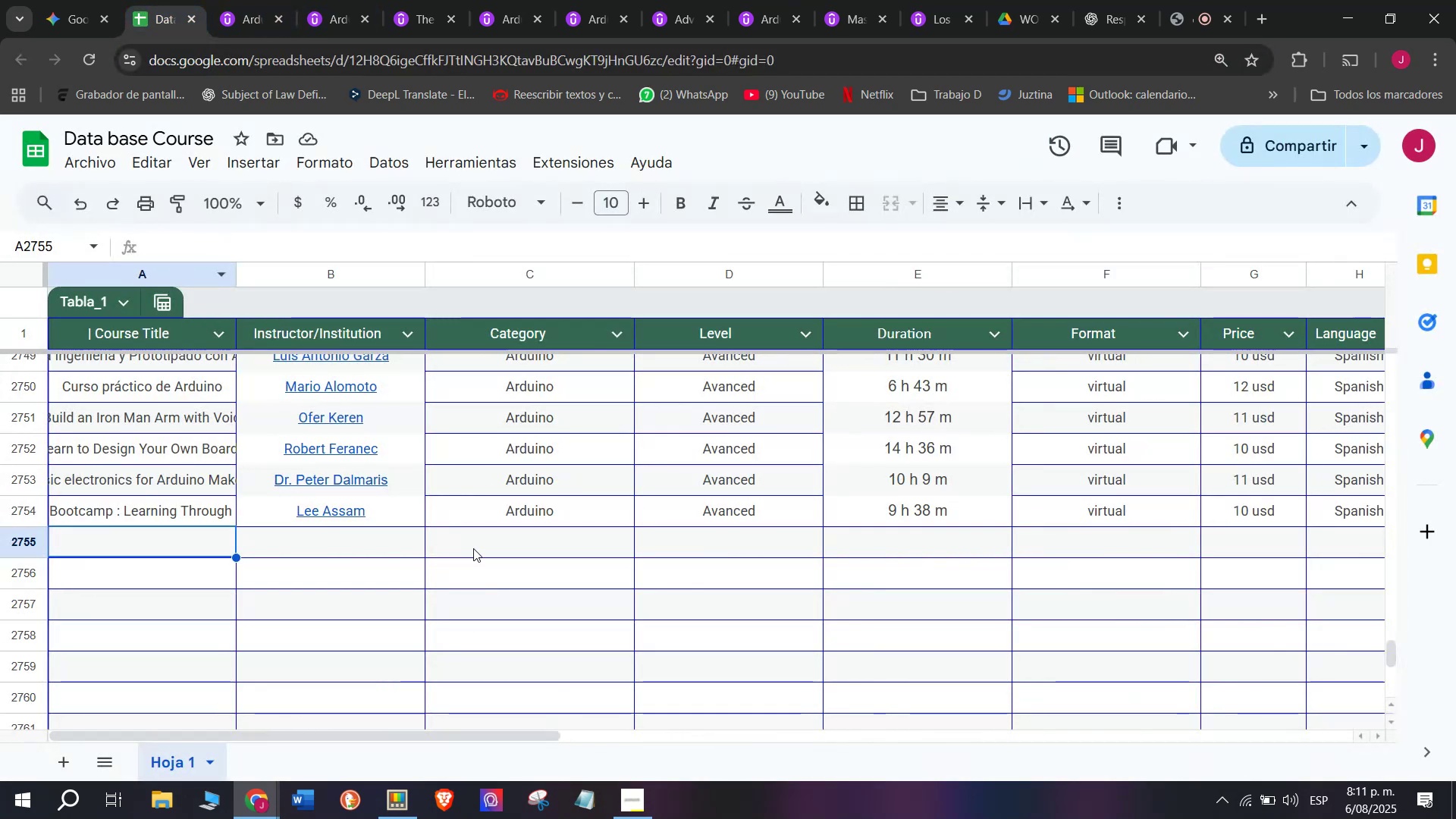 
scroll: coordinate [139, 178], scroll_direction: none, amount: 0.0
 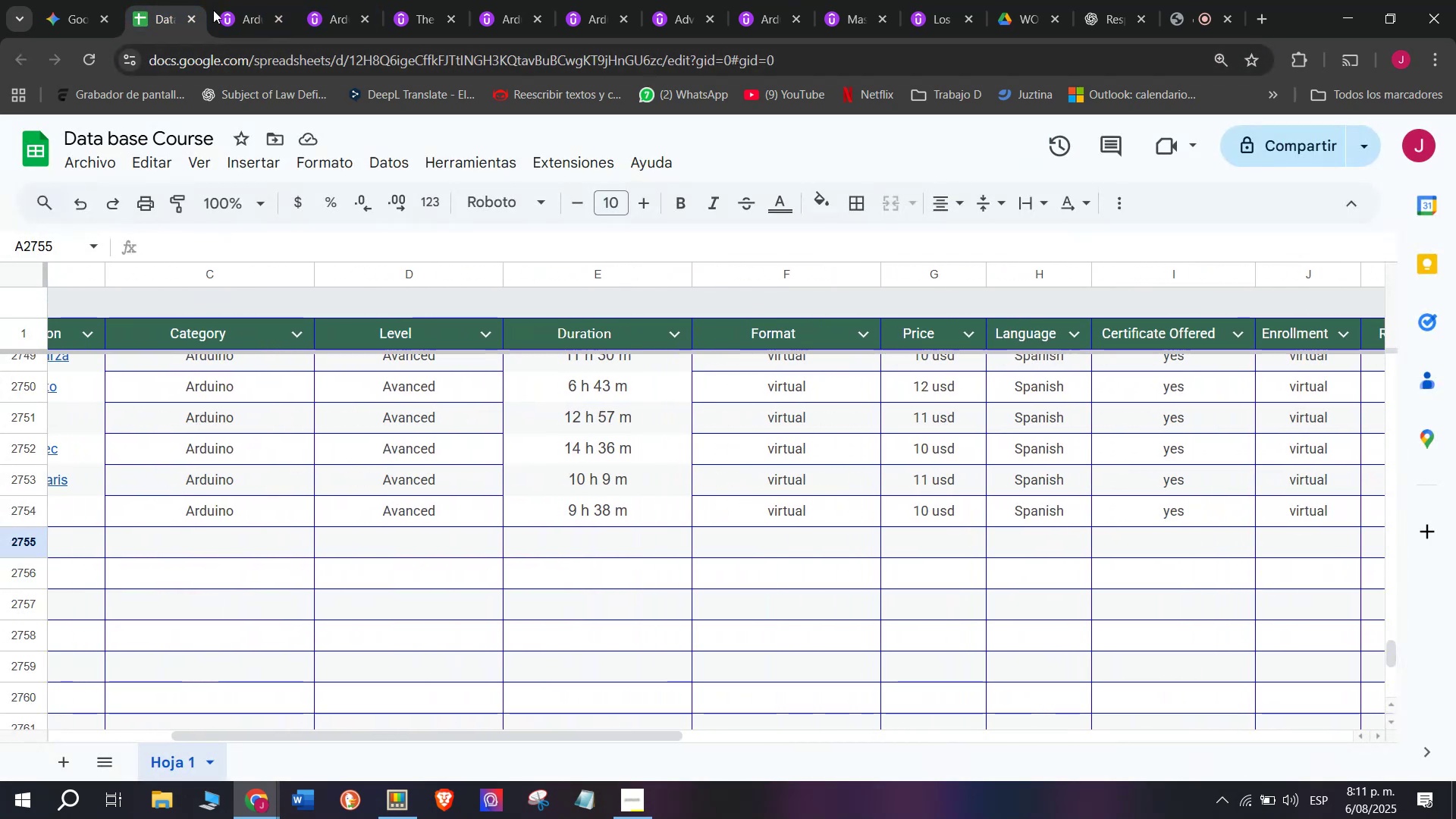 
left_click([213, 8])
 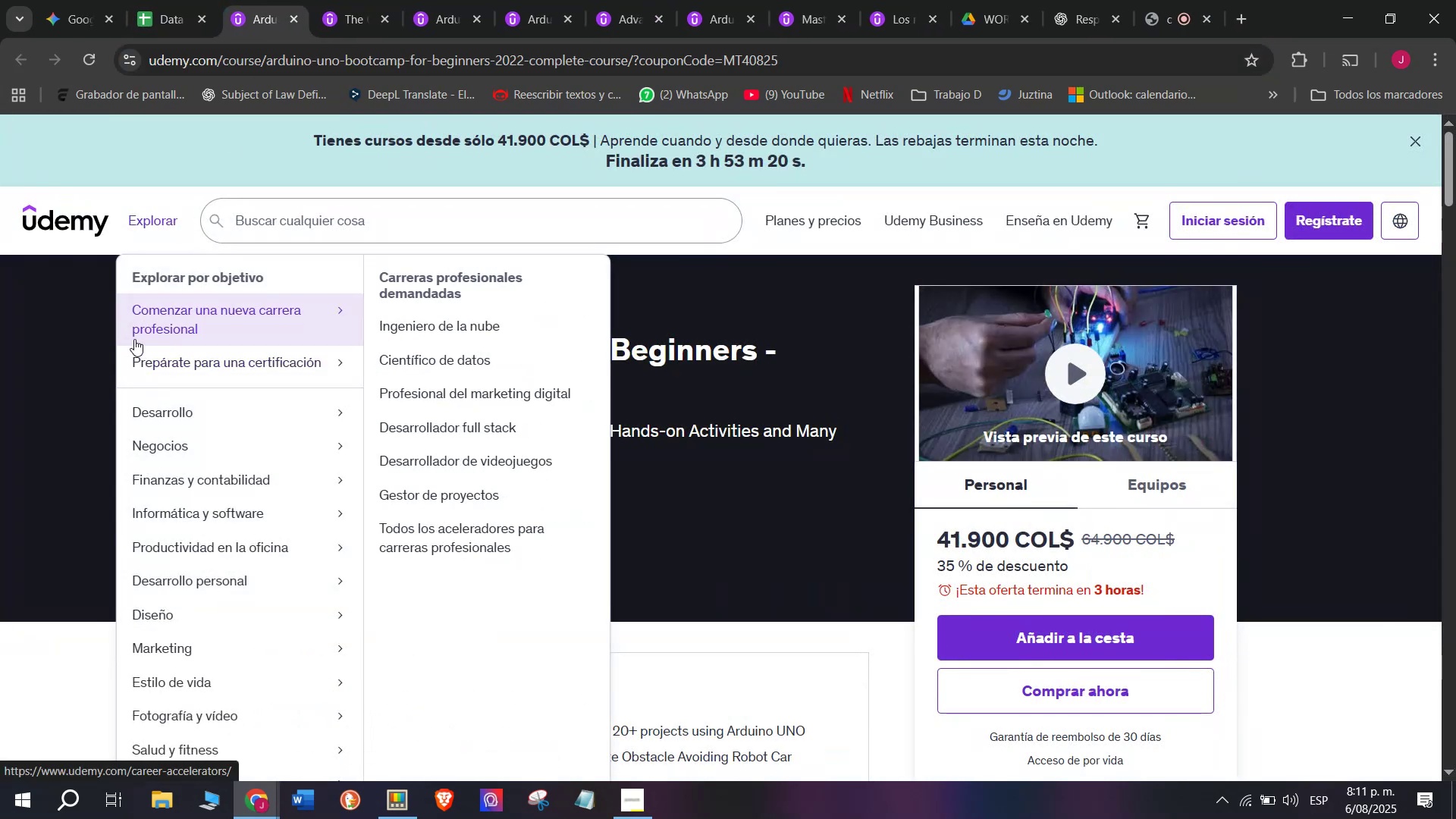 
left_click_drag(start_coordinate=[155, 350], to_coordinate=[484, 391])
 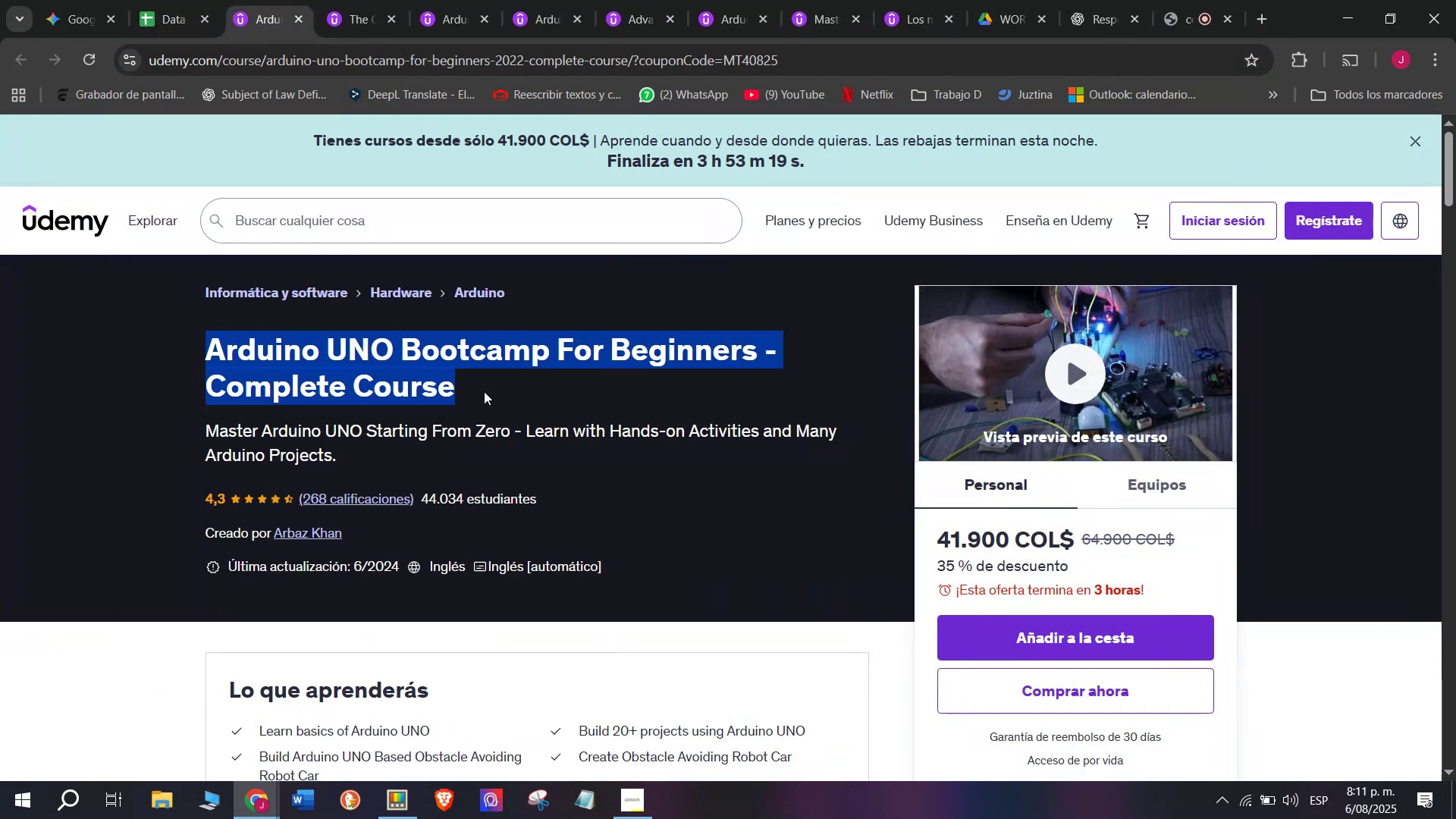 
key(Control+ControlLeft)
 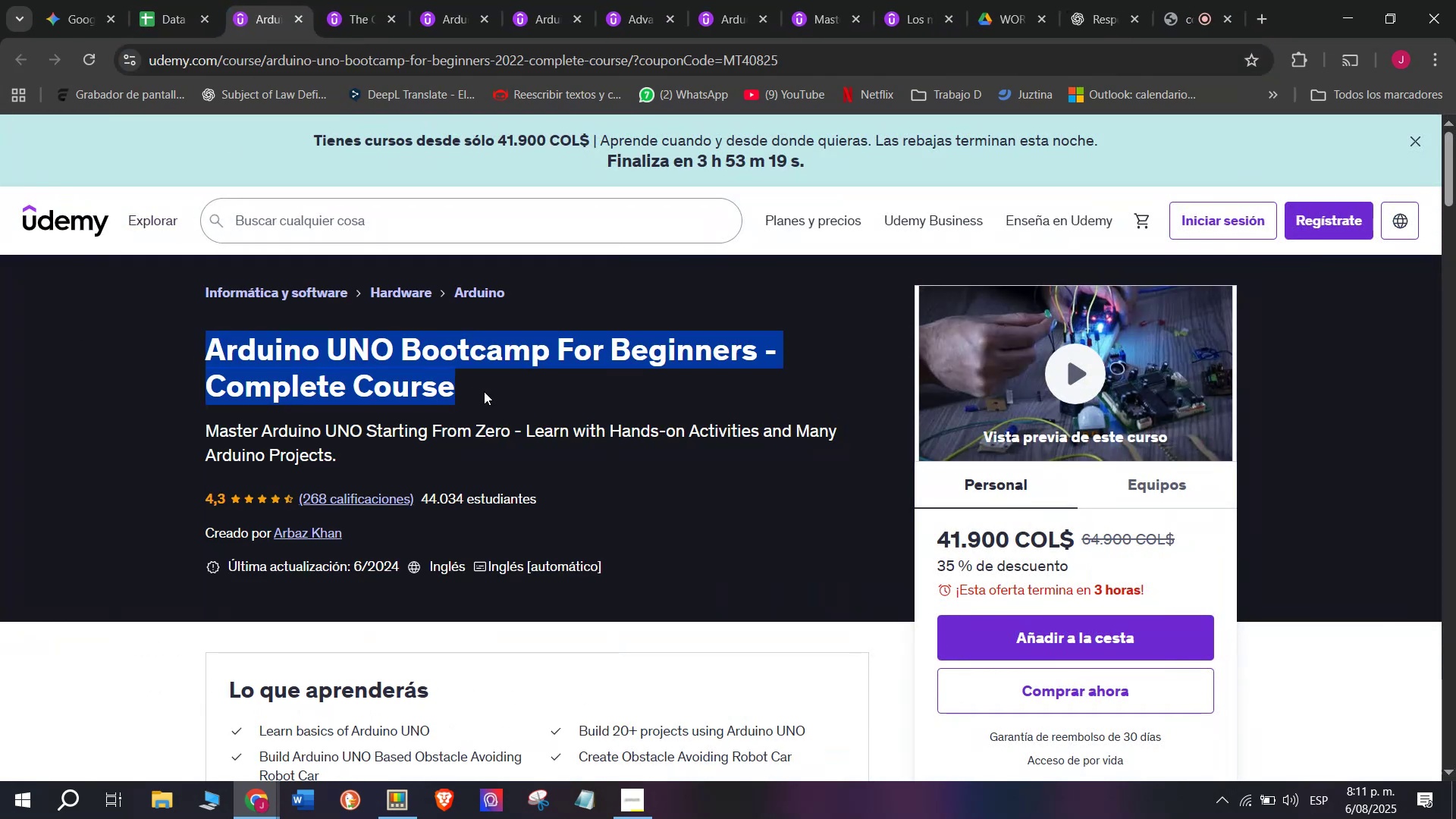 
key(Break)
 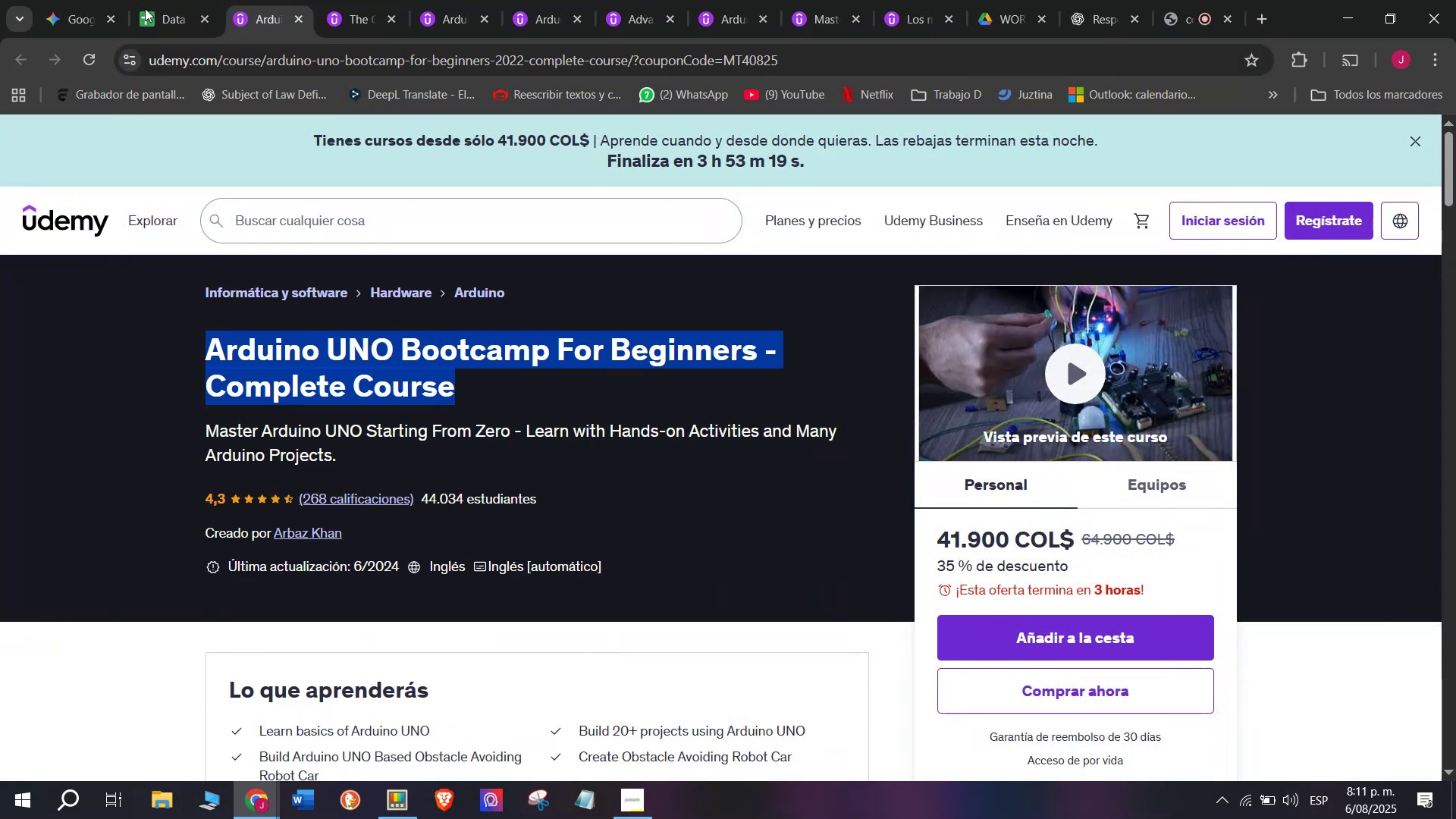 
key(Control+C)
 